 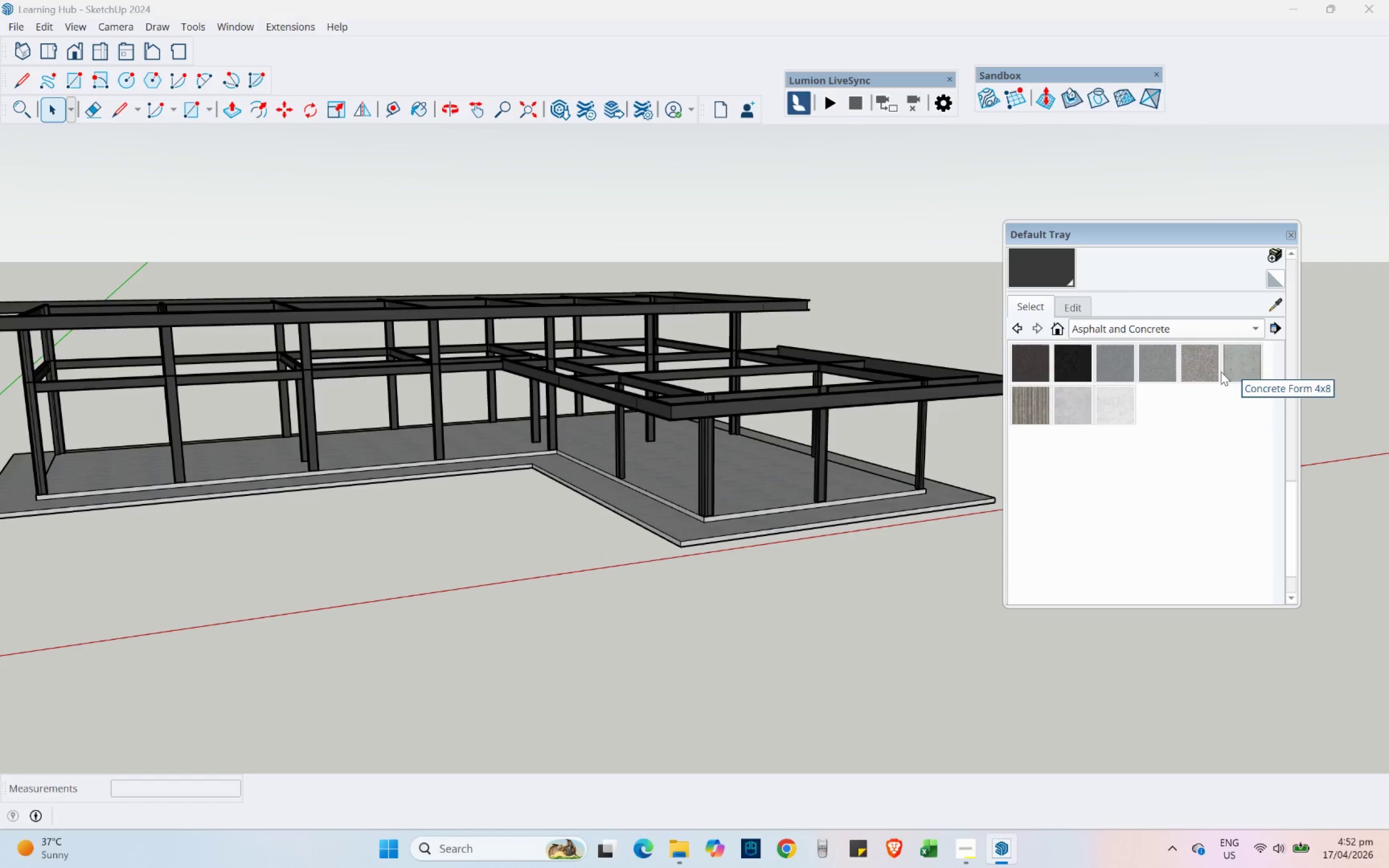 
scroll: coordinate [716, 451], scroll_direction: down, amount: 8.0
 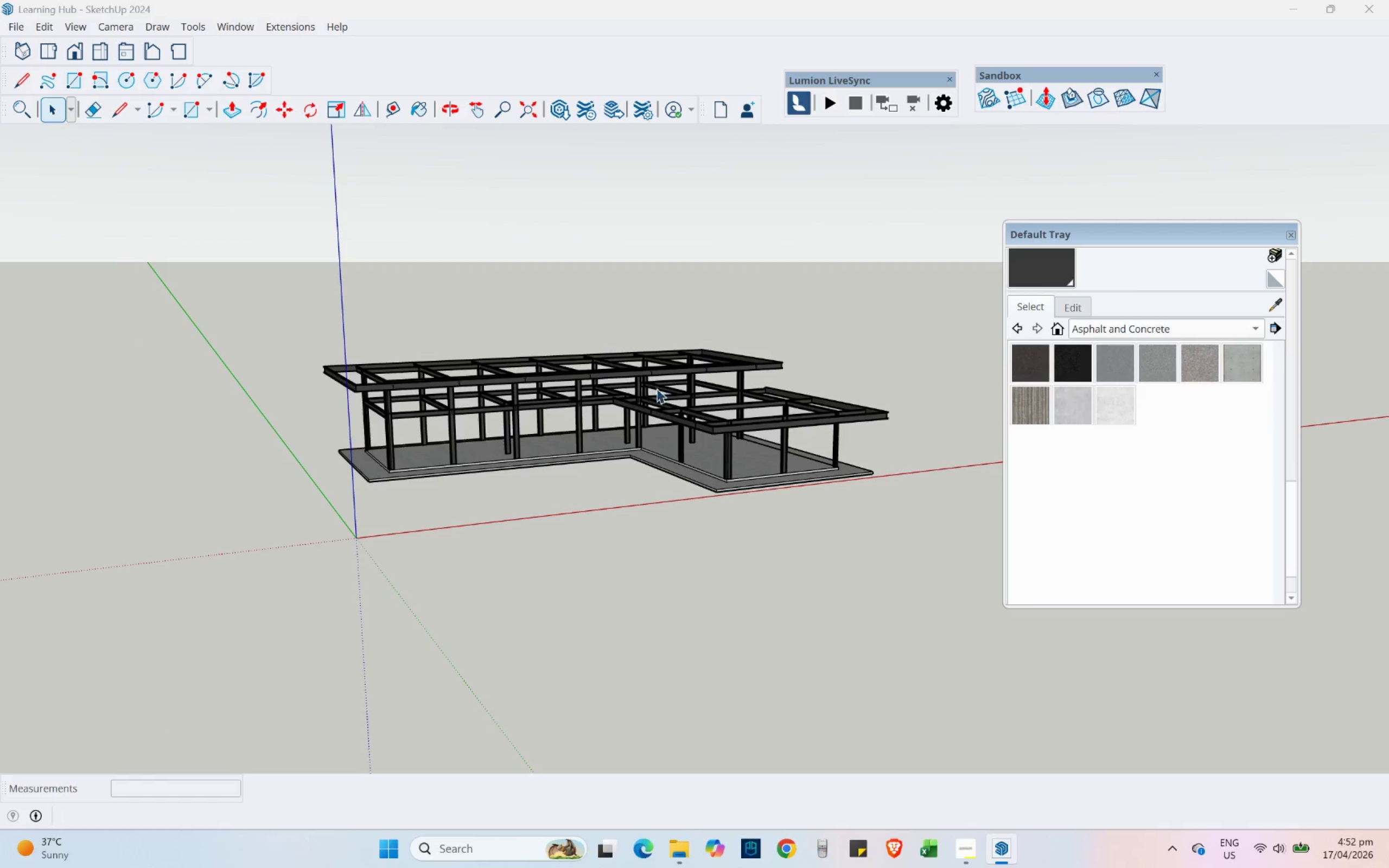 
key(Control+ControlLeft)
 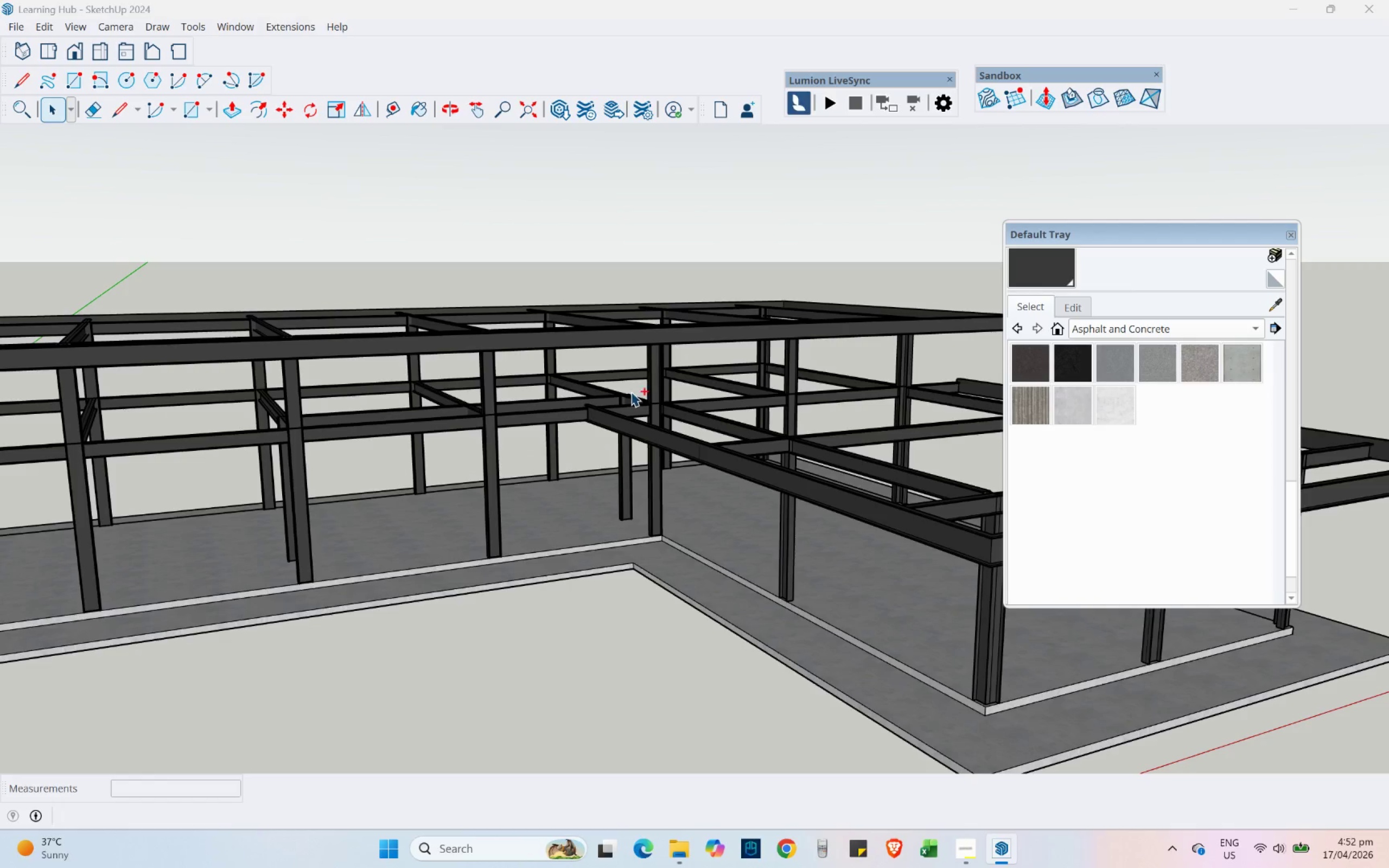 
key(Control+S)
 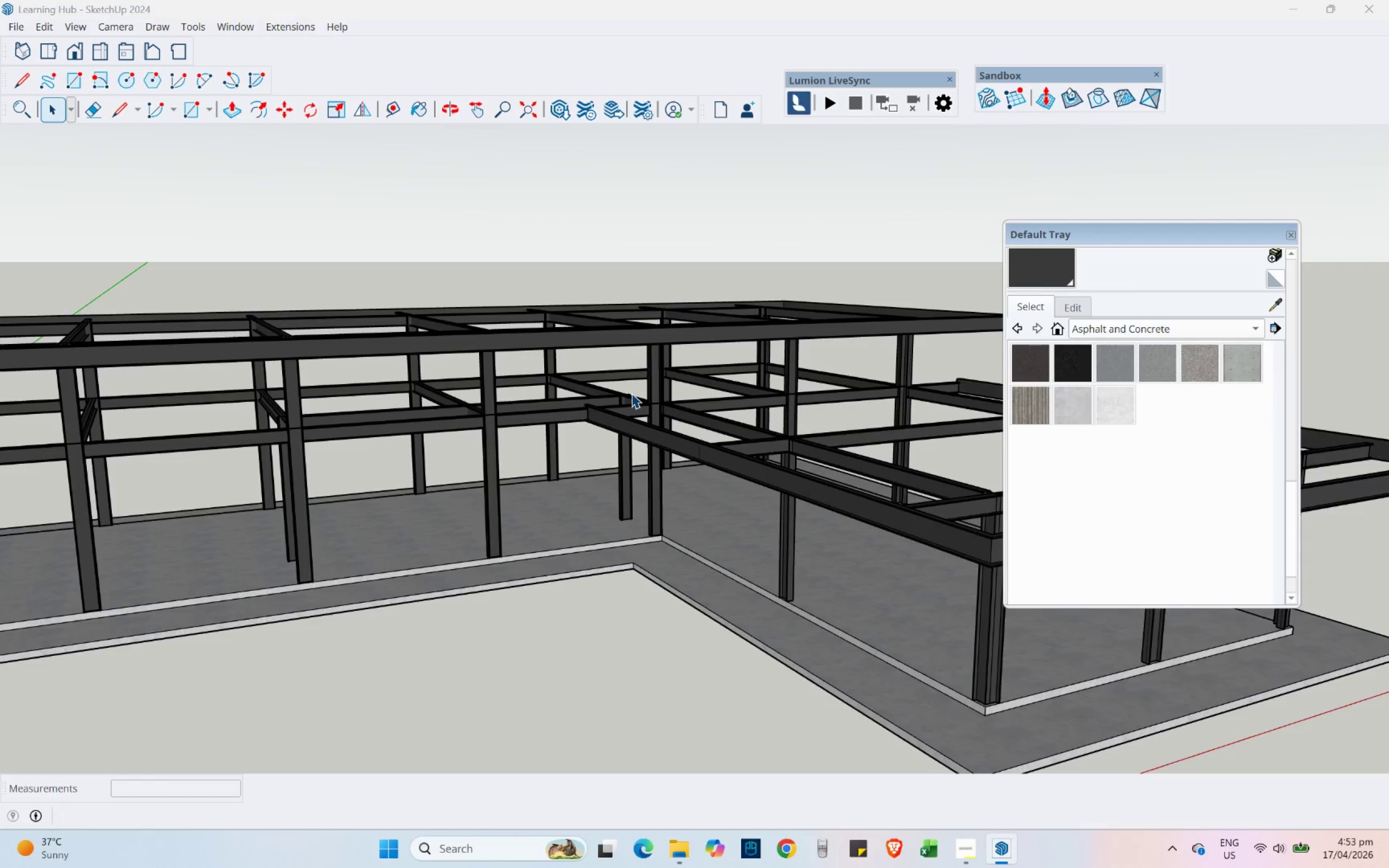 
scroll: coordinate [630, 392], scroll_direction: up, amount: 9.0
 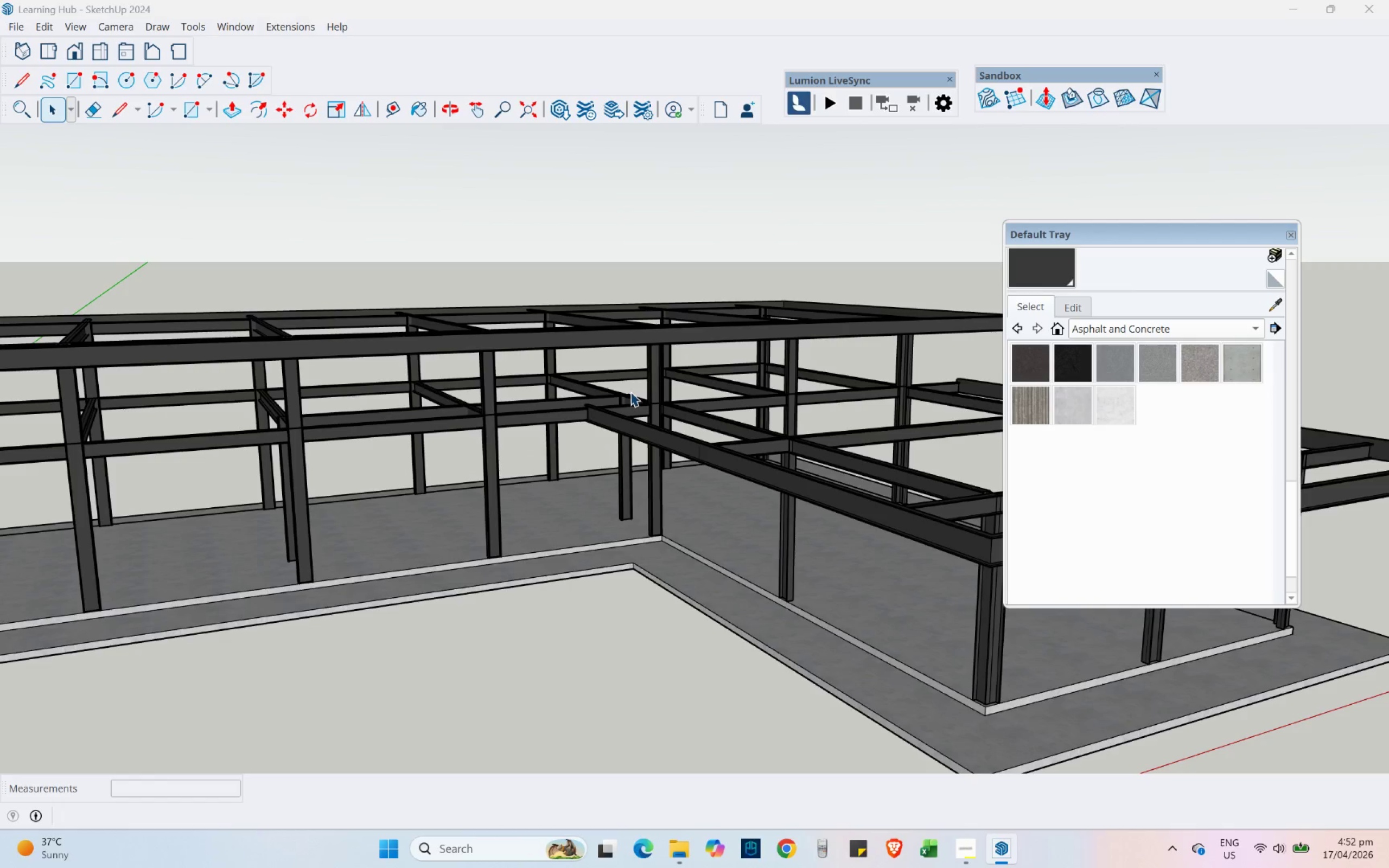 
scroll: coordinate [586, 357], scroll_direction: down, amount: 5.0
 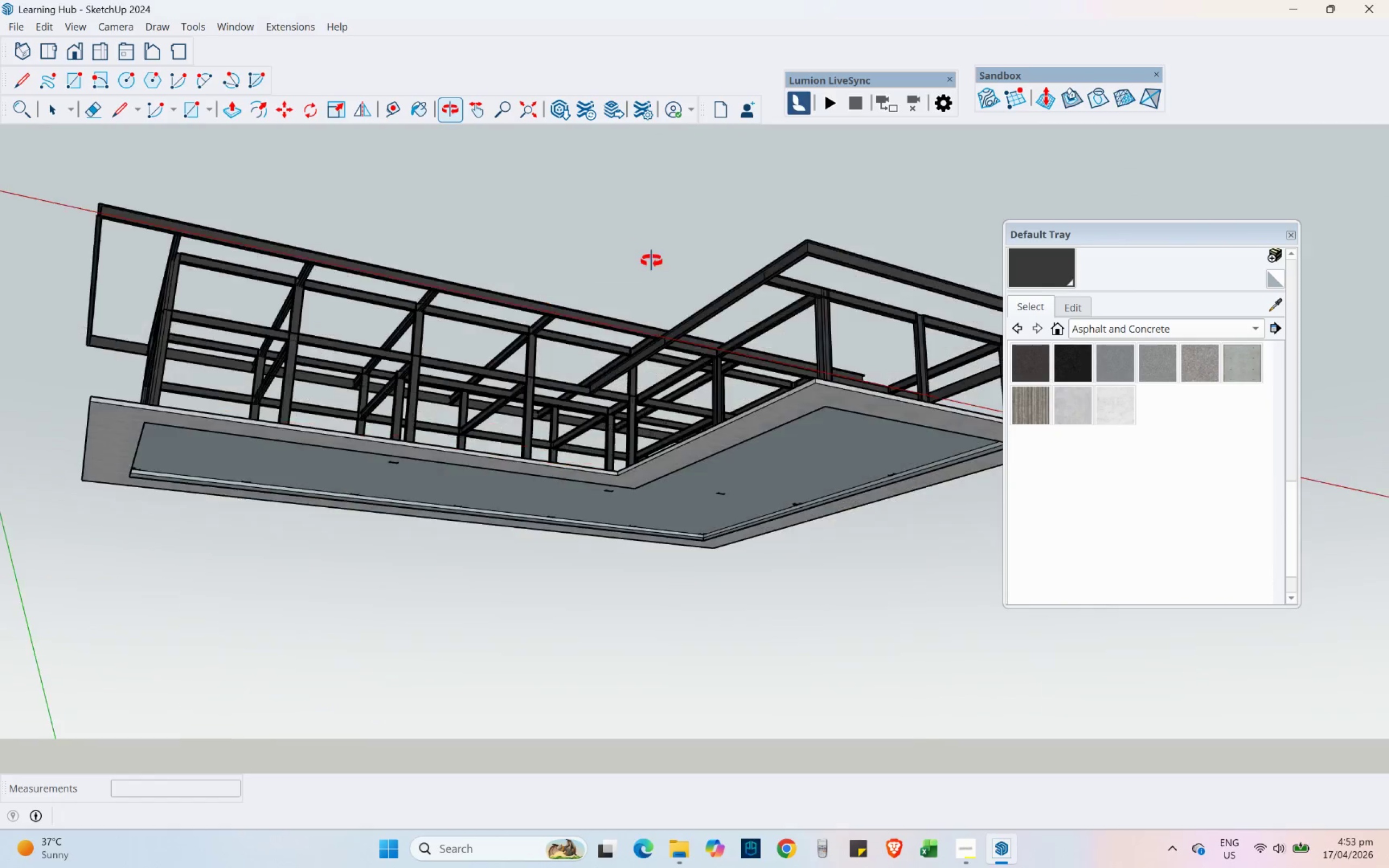 
hold_key(key=ShiftLeft, duration=0.34)
 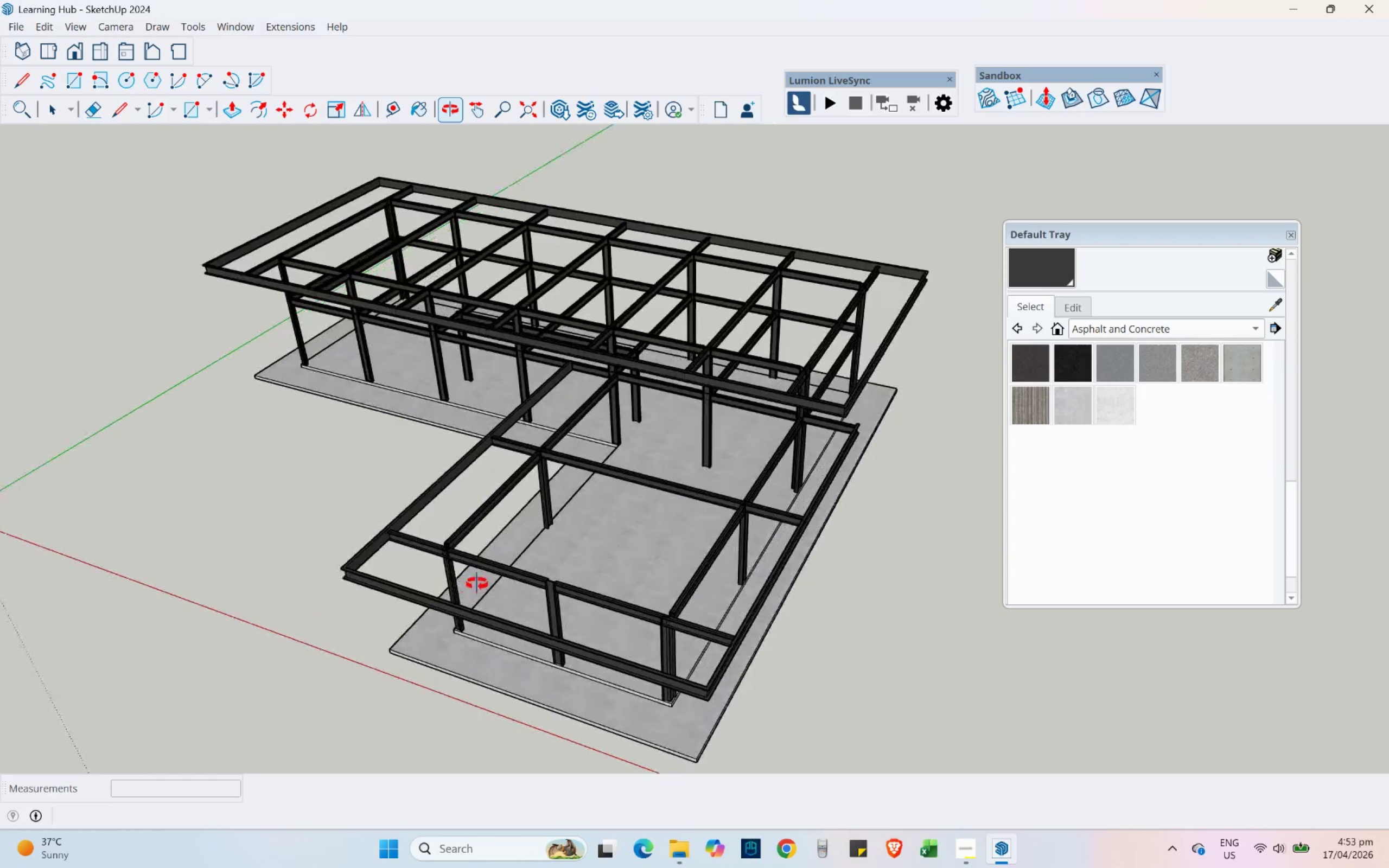 
scroll: coordinate [664, 446], scroll_direction: up, amount: 3.0
 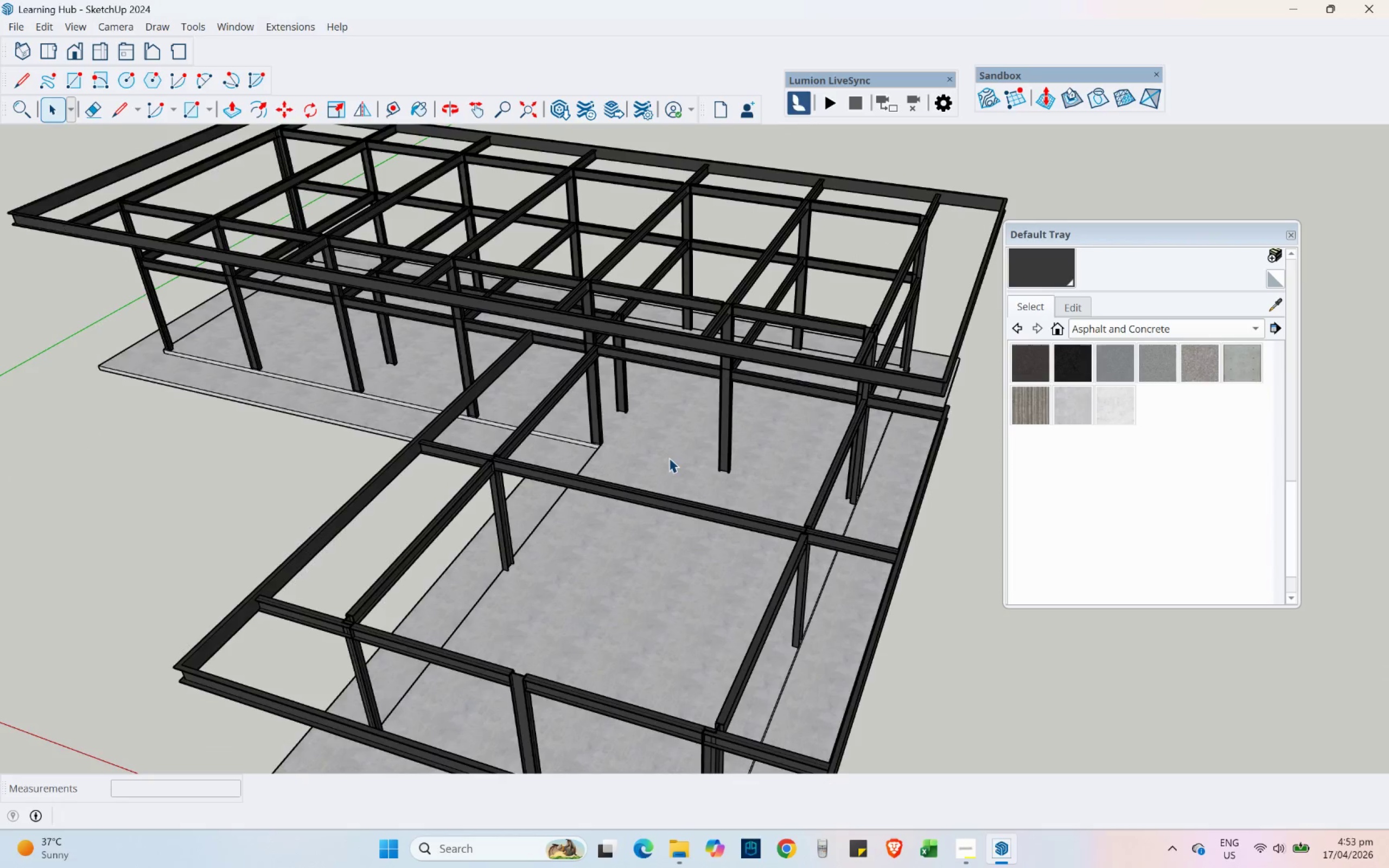 
scroll: coordinate [668, 459], scroll_direction: down, amount: 3.0
 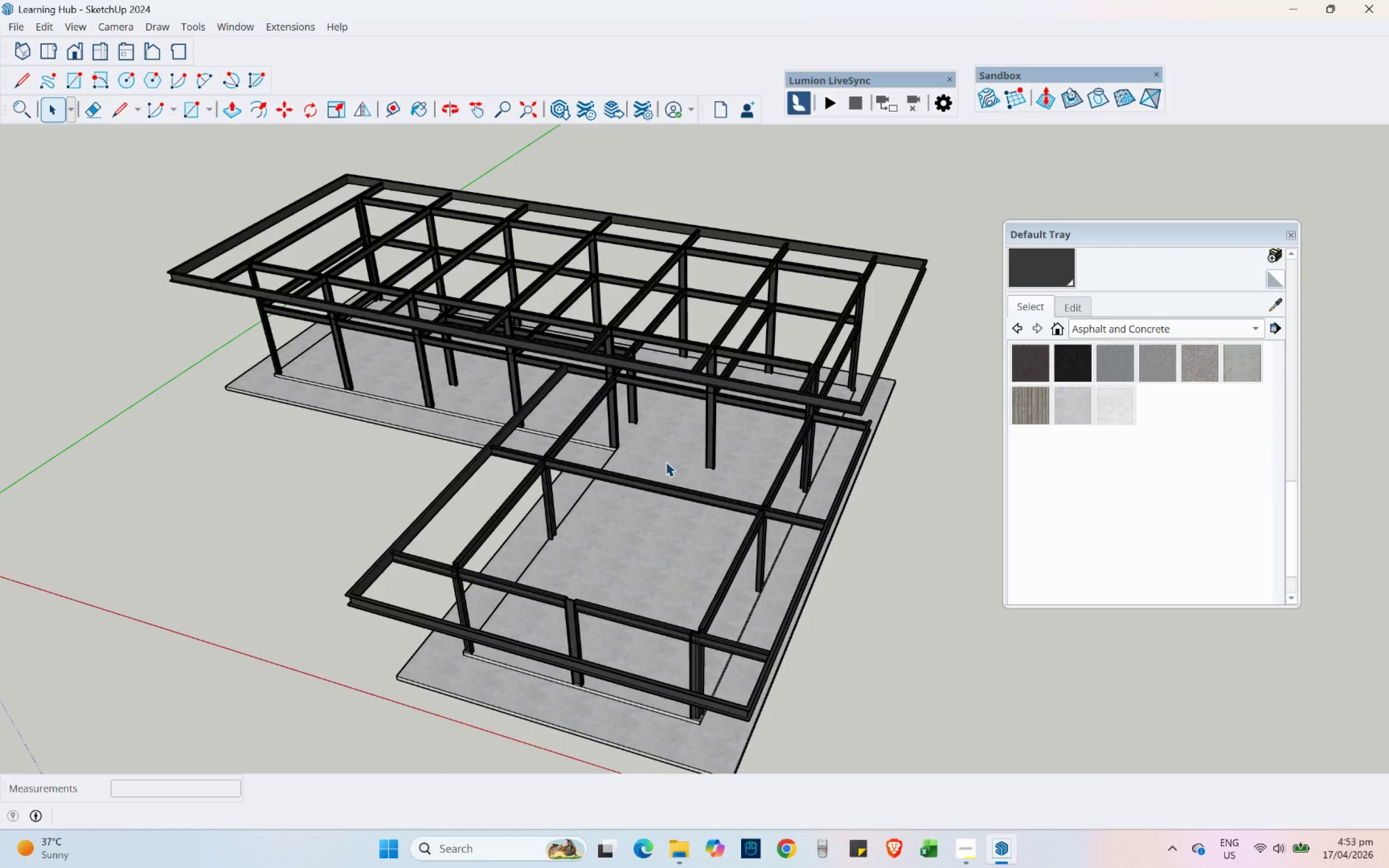 
hold_key(key=ShiftLeft, duration=0.56)
 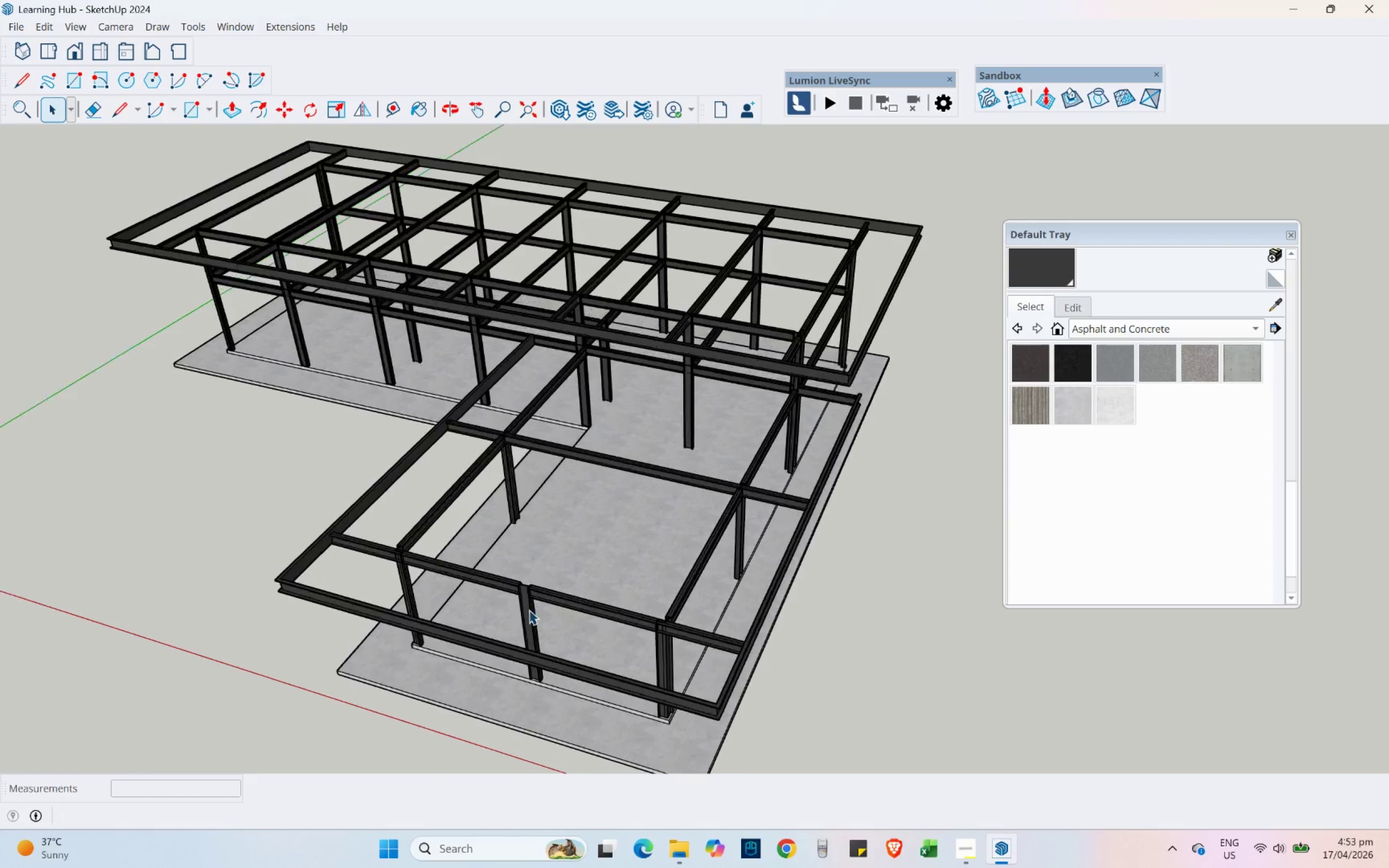 
scroll: coordinate [654, 333], scroll_direction: up, amount: 23.0
 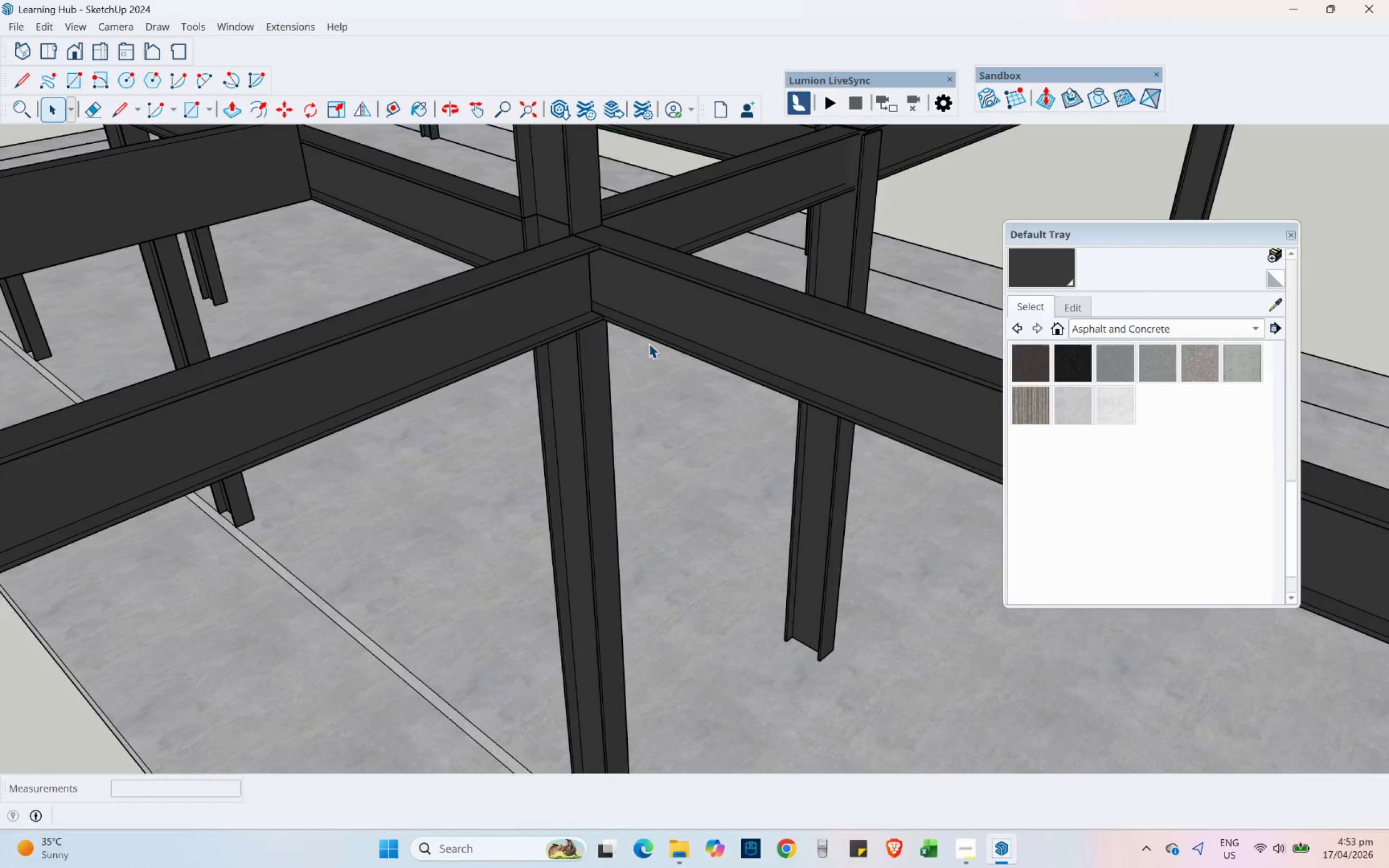 
scroll: coordinate [618, 367], scroll_direction: down, amount: 19.0
 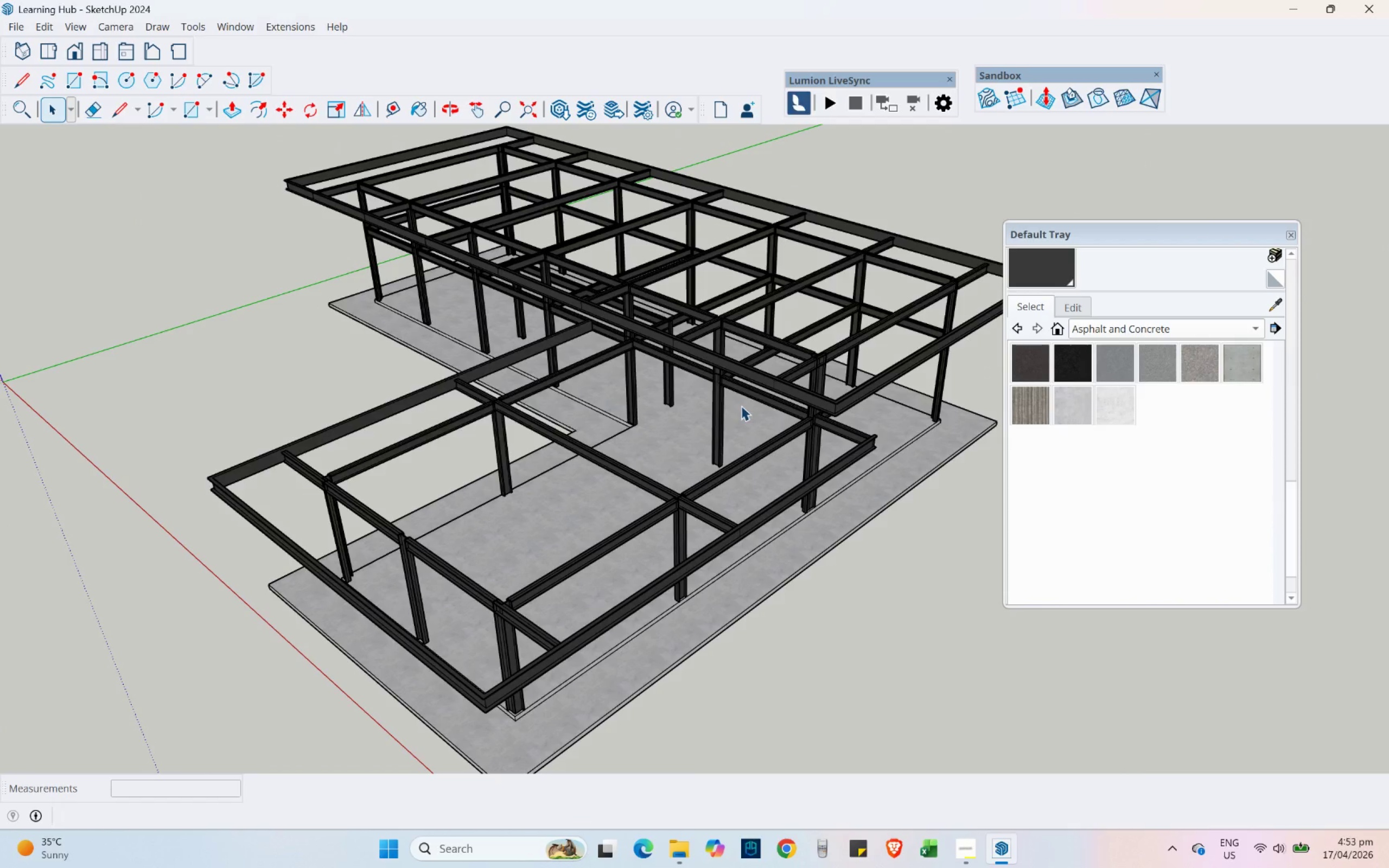 
scroll: coordinate [830, 382], scroll_direction: up, amount: 9.0
 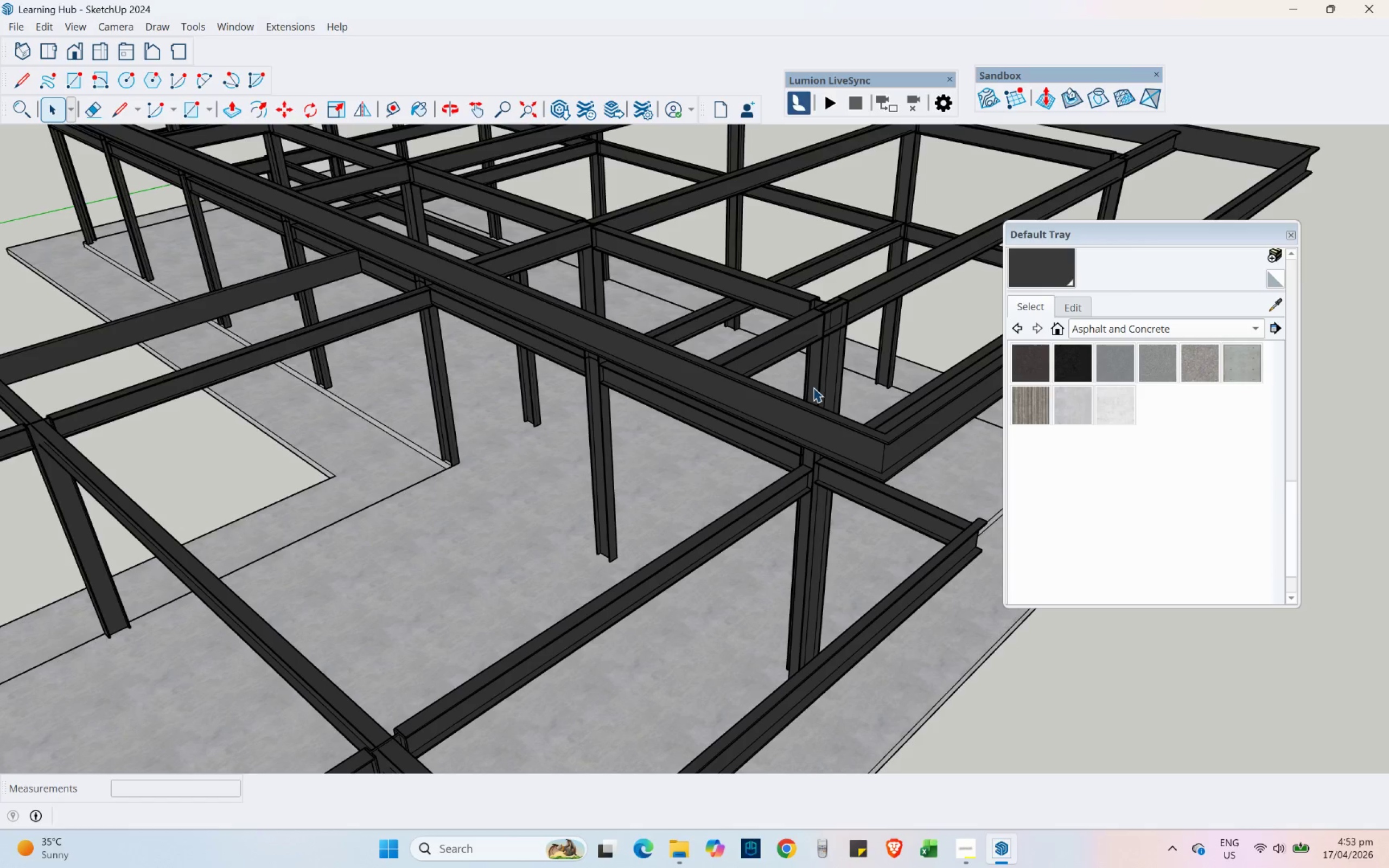 
scroll: coordinate [604, 473], scroll_direction: down, amount: 10.0
 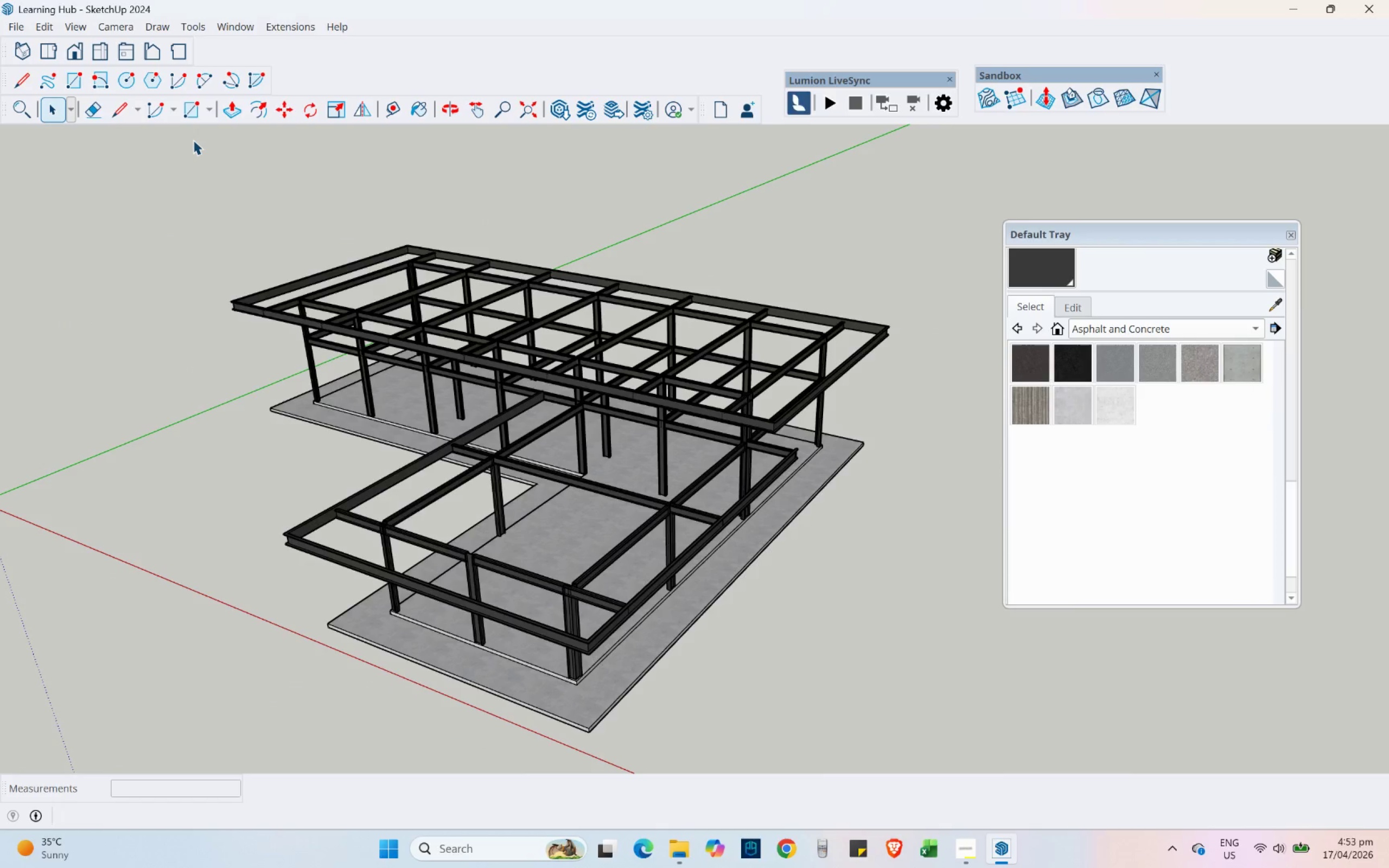 
wait(5.1)
 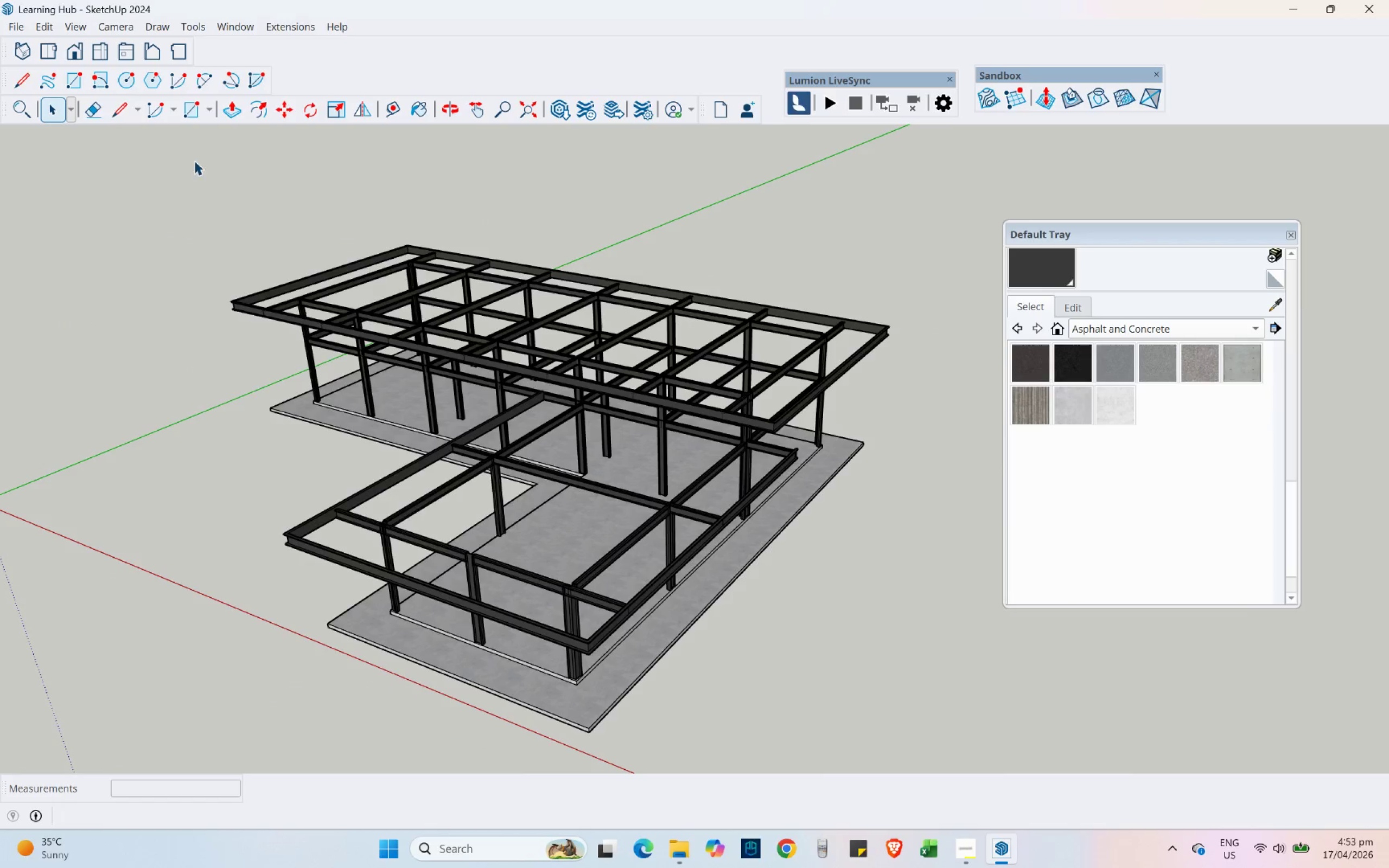 
left_click([190, 115])
 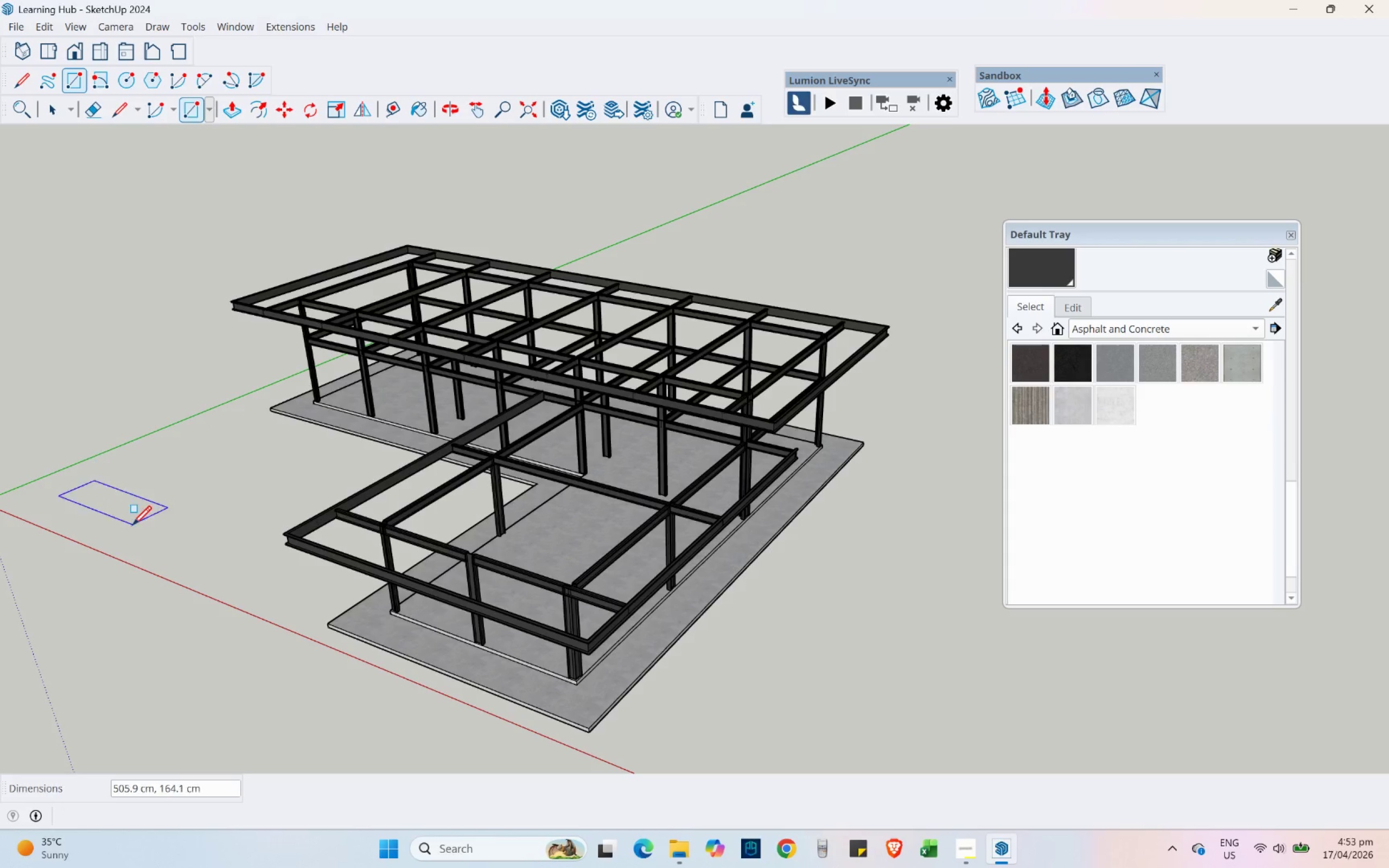 
double_click([133, 525])
 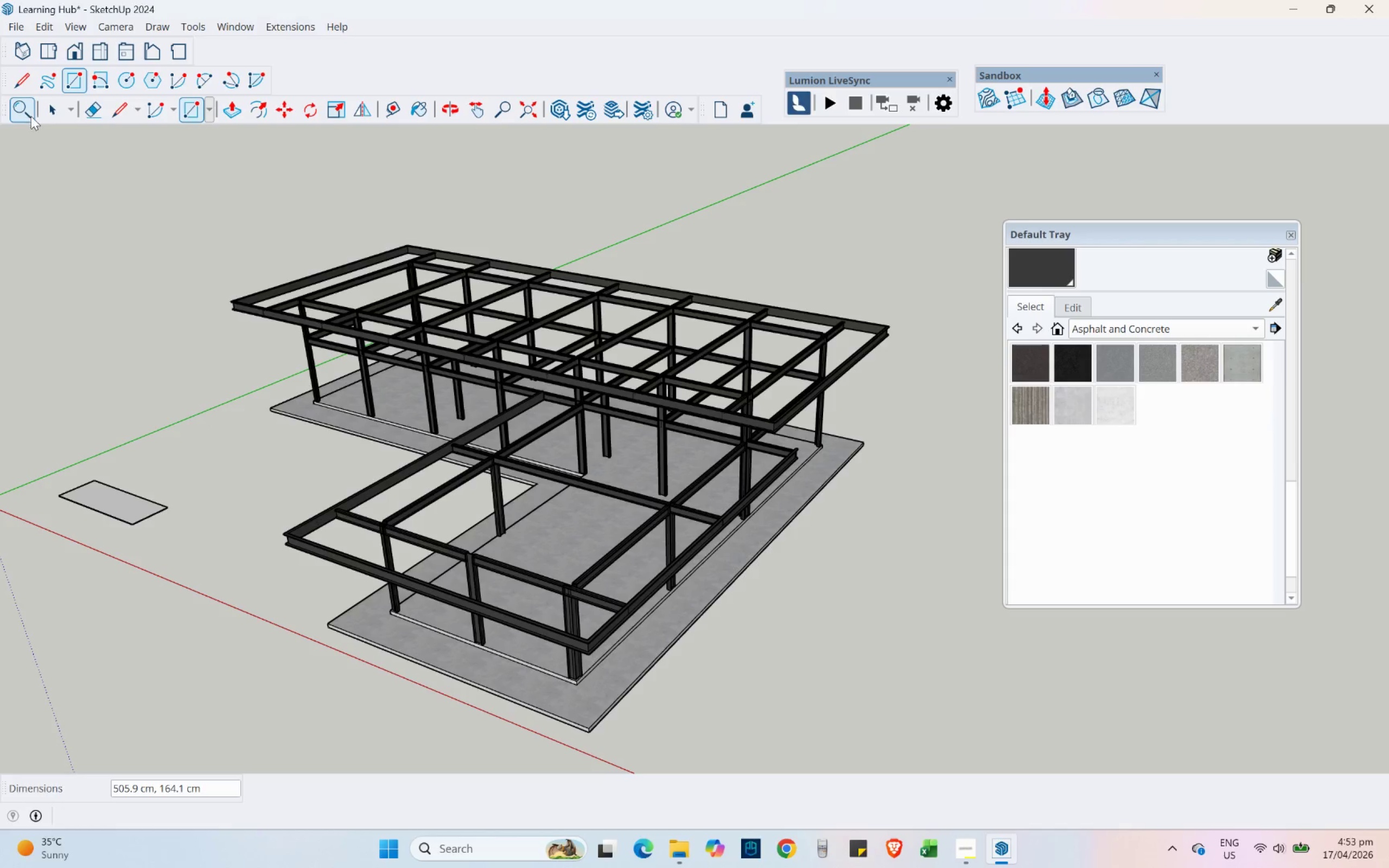 
left_click([47, 109])
 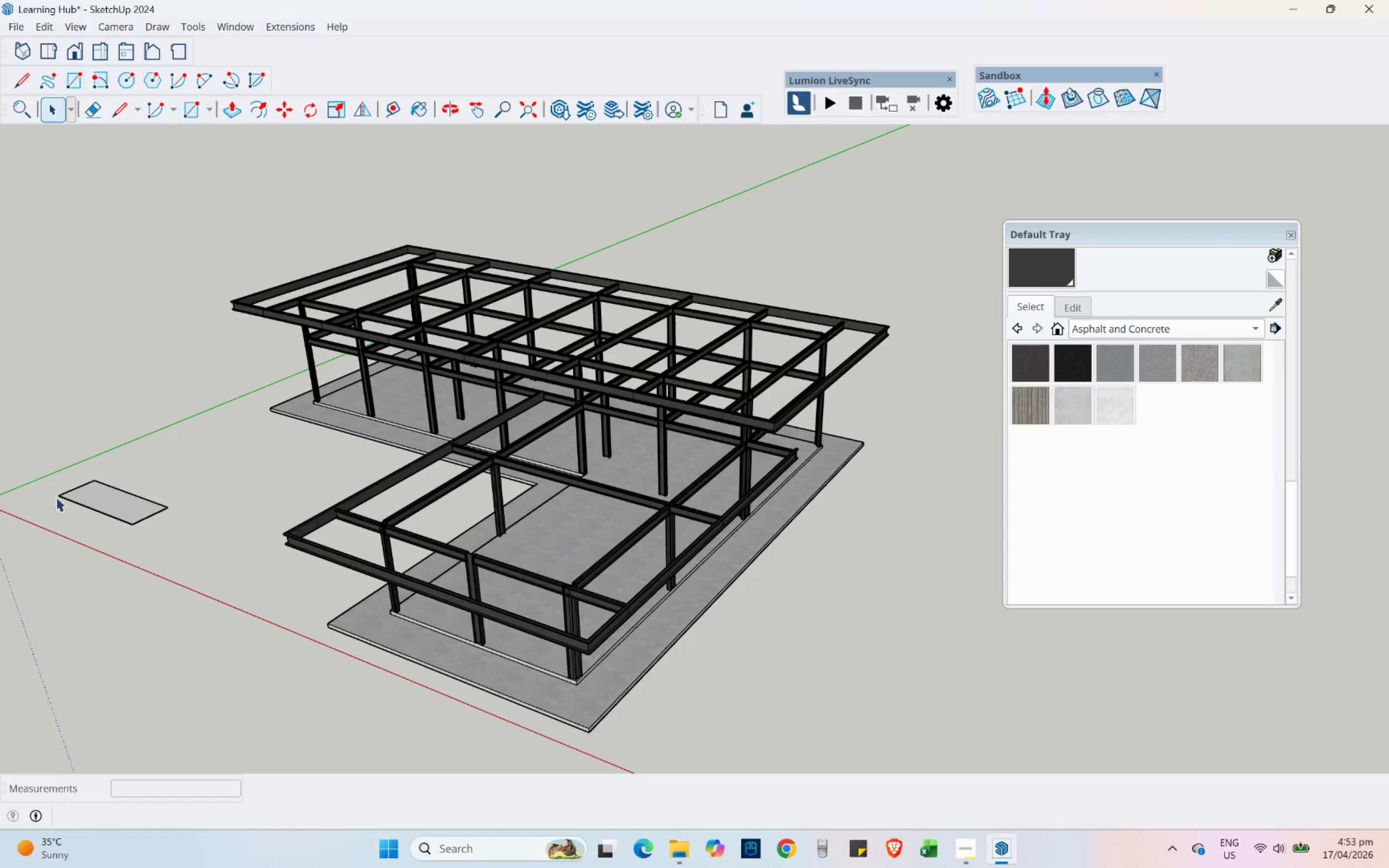 
left_click_drag(start_coordinate=[36, 418], to_coordinate=[255, 603])
 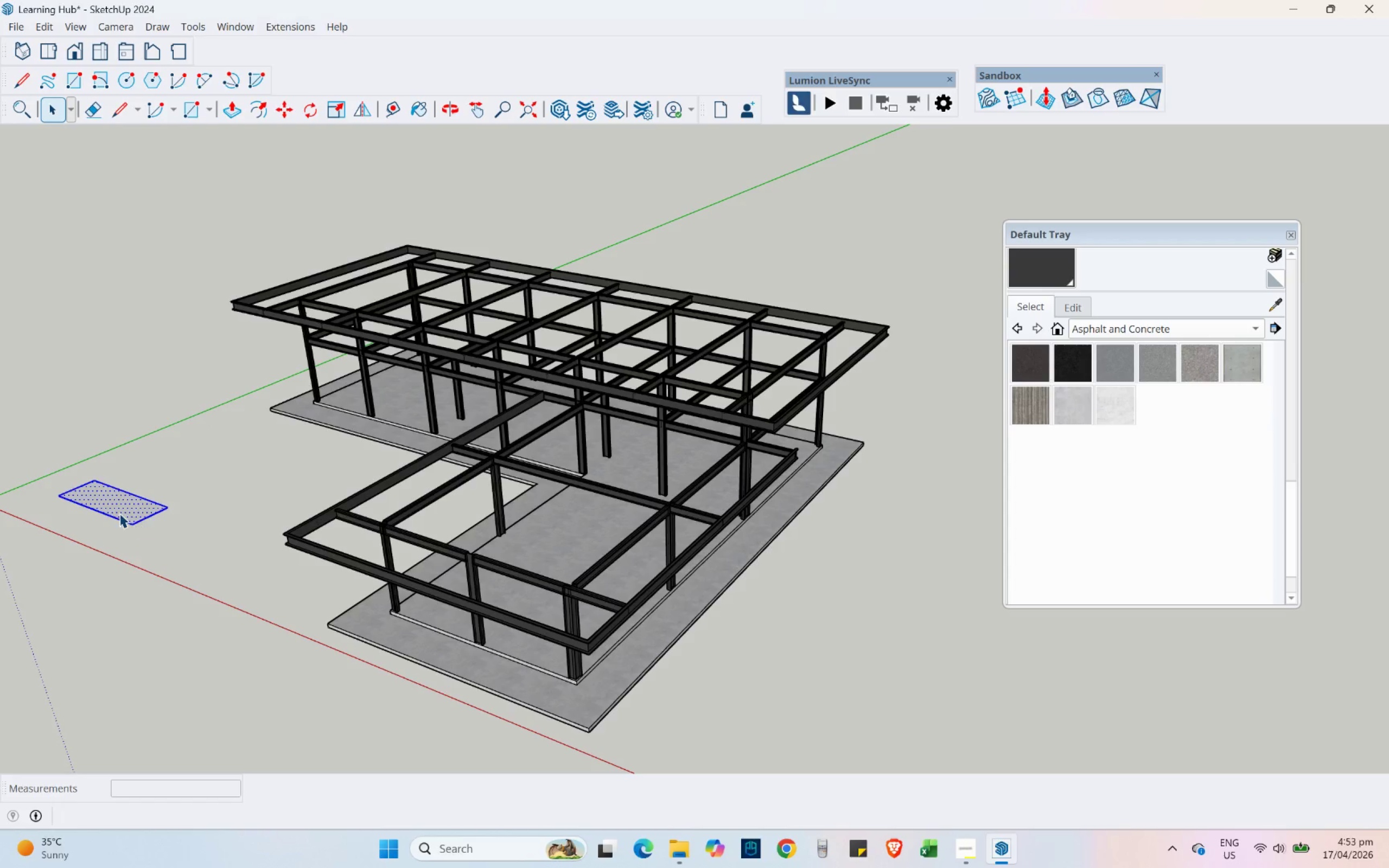 
right_click([119, 513])
 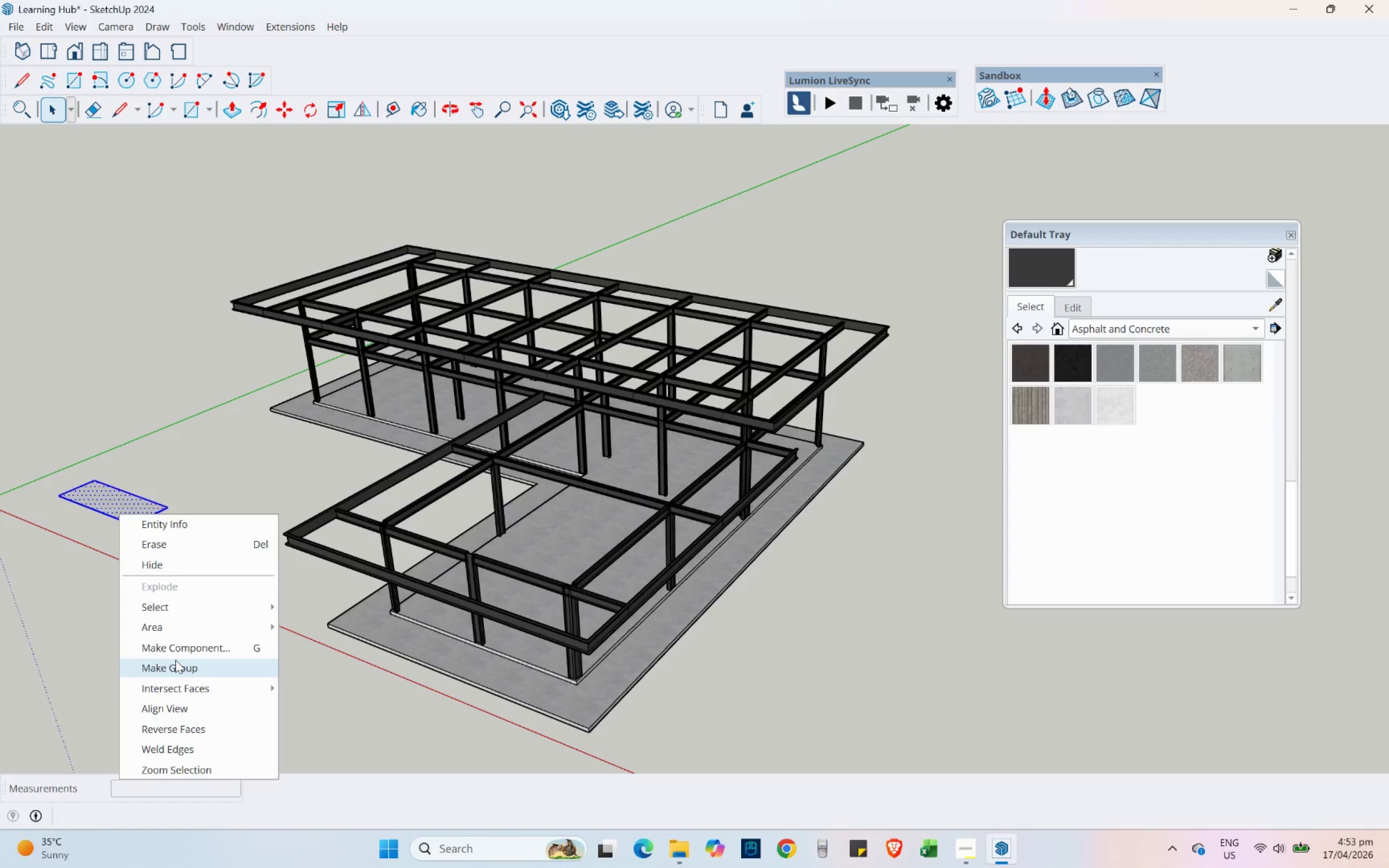 
left_click([172, 436])
 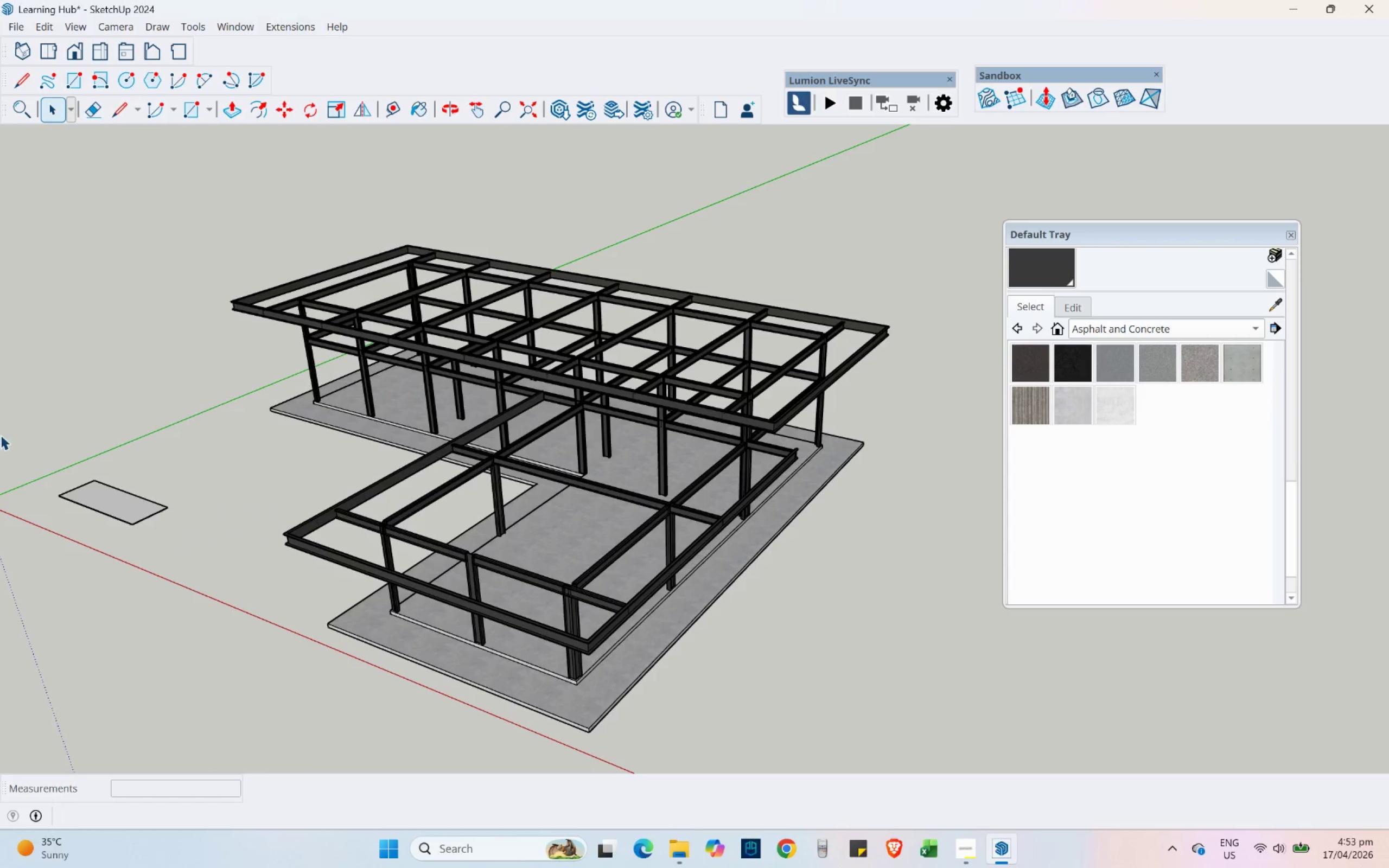 
key(Control+Z)
 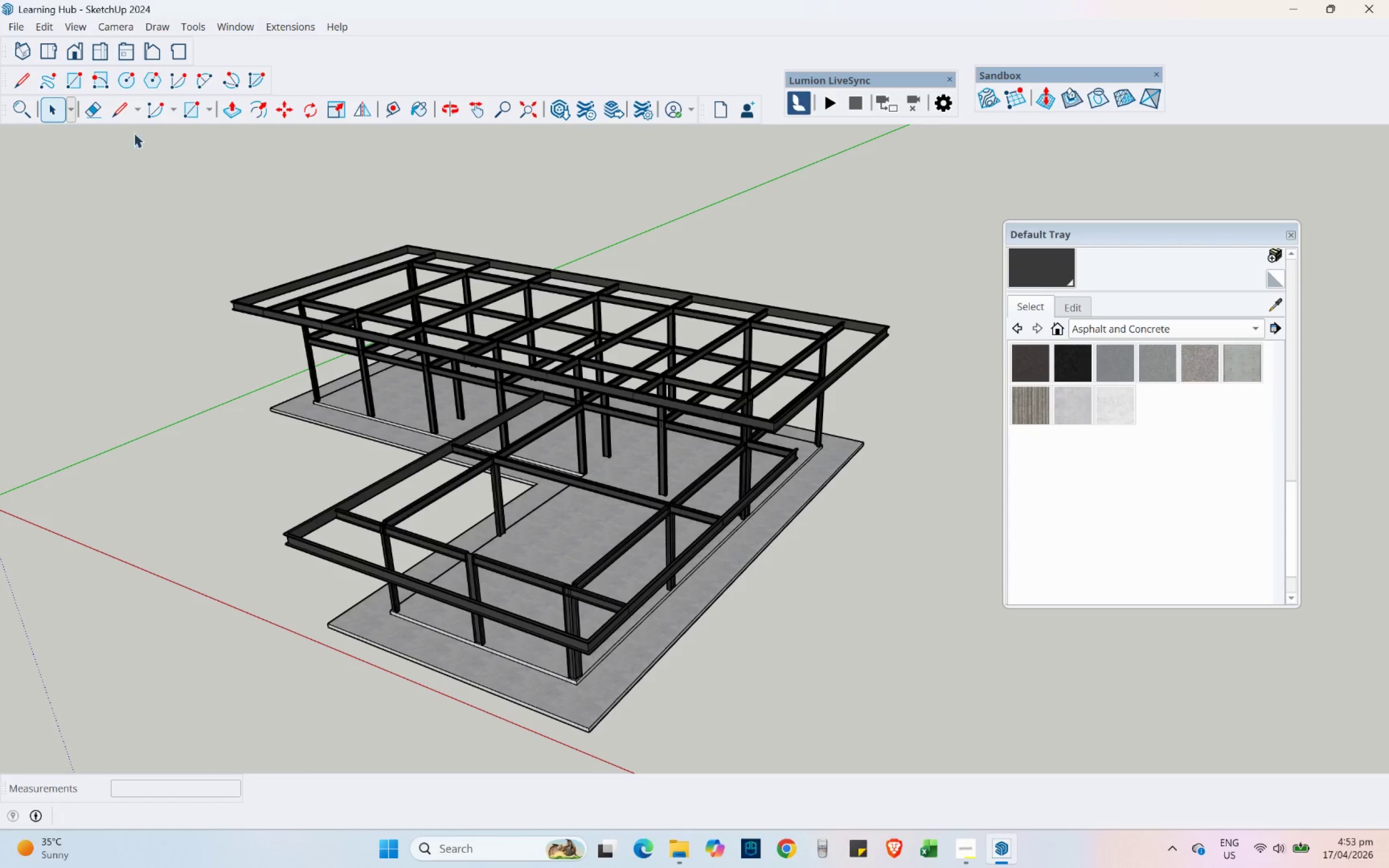 
left_click([115, 114])
 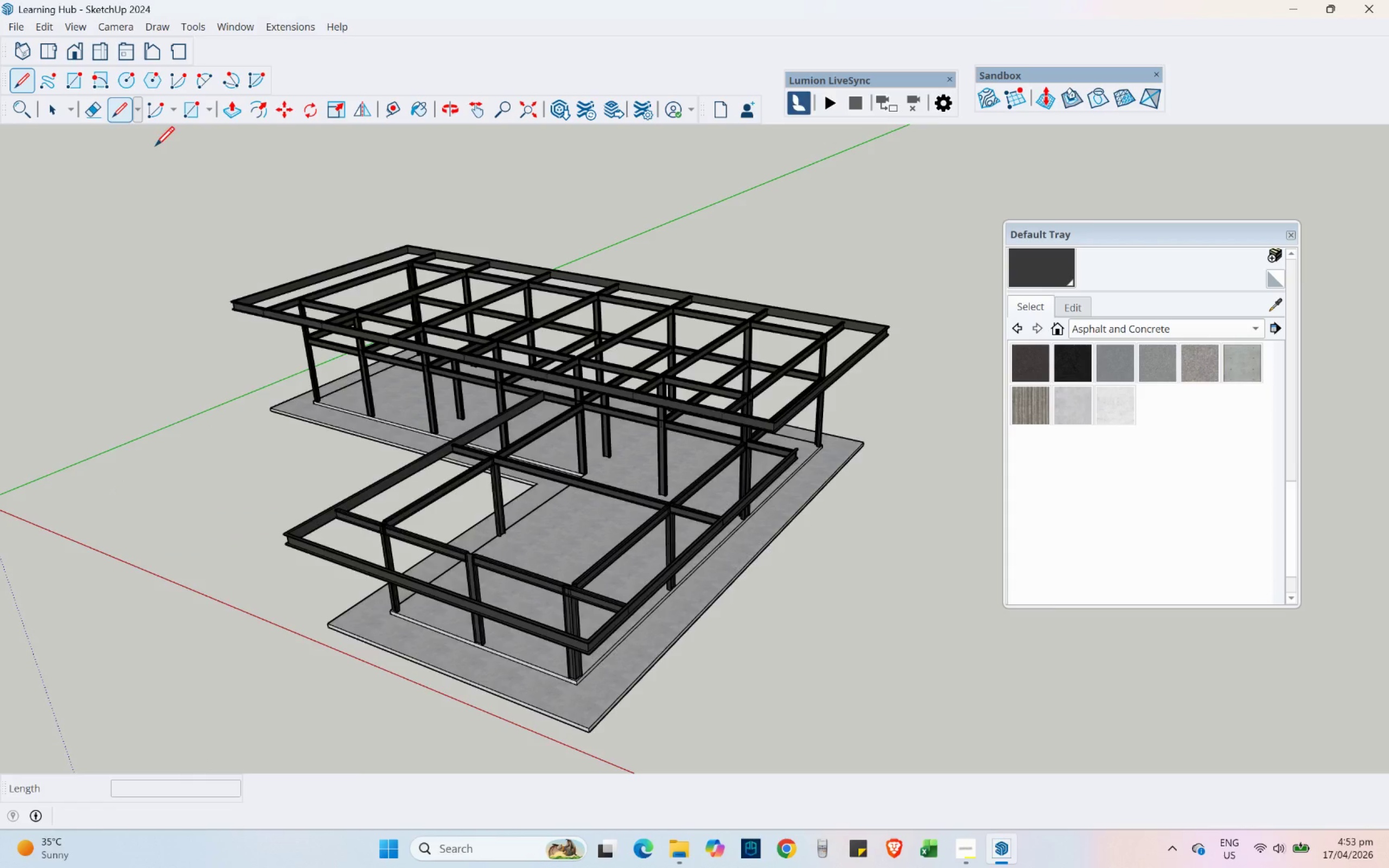 
scroll: coordinate [521, 319], scroll_direction: up, amount: 39.0
 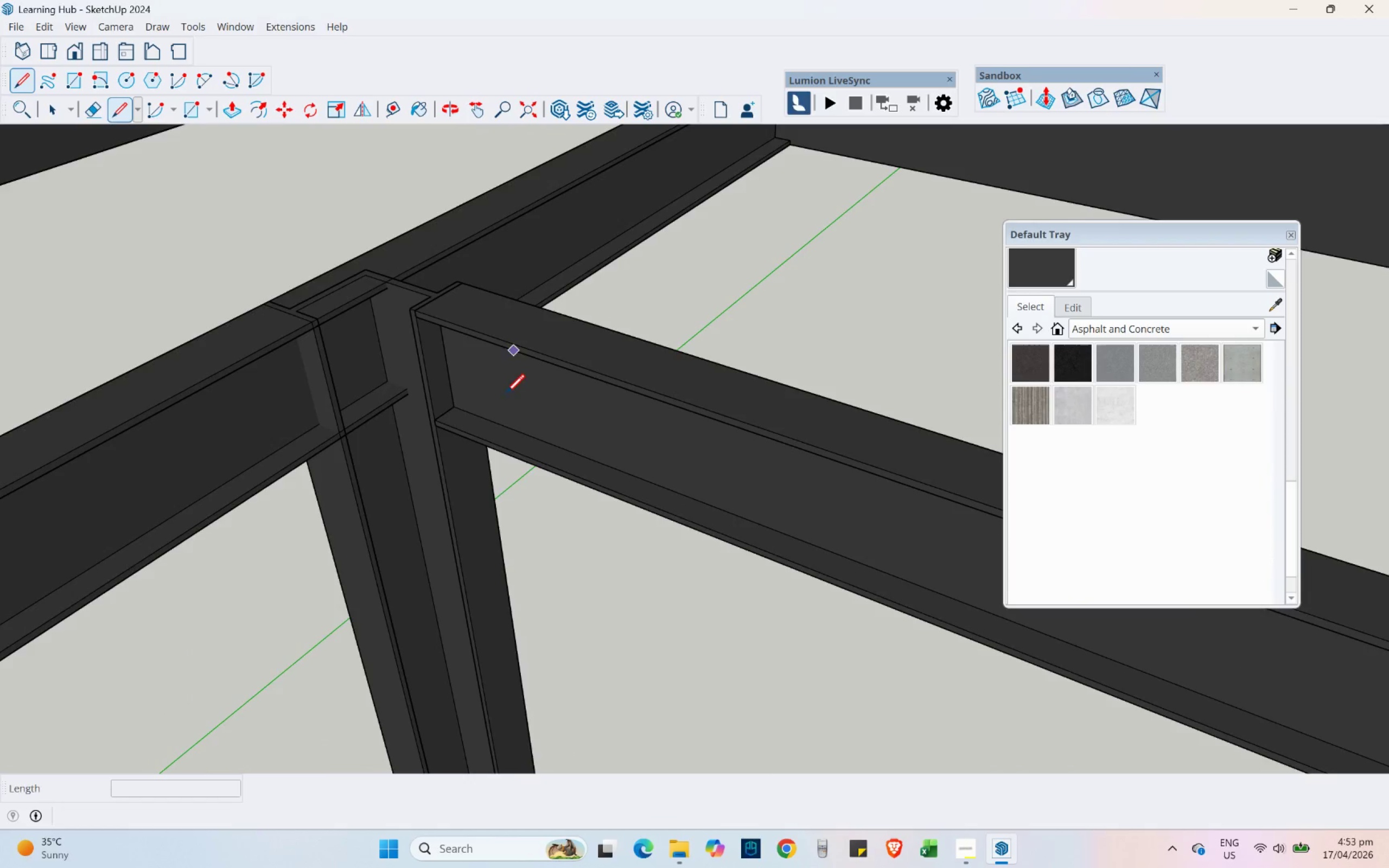 
scroll: coordinate [558, 413], scroll_direction: down, amount: 7.0
 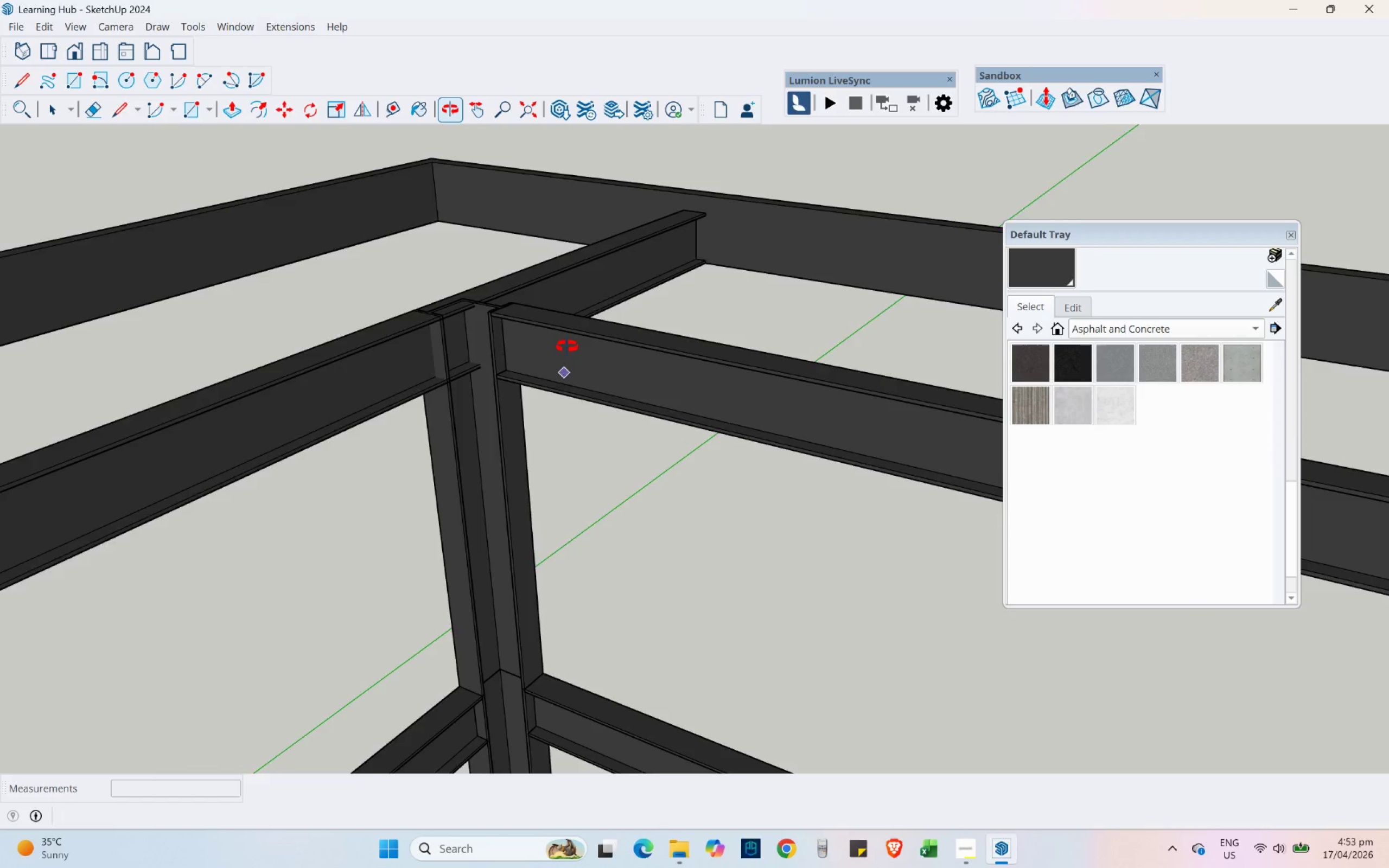 
scroll: coordinate [683, 214], scroll_direction: up, amount: 10.0
 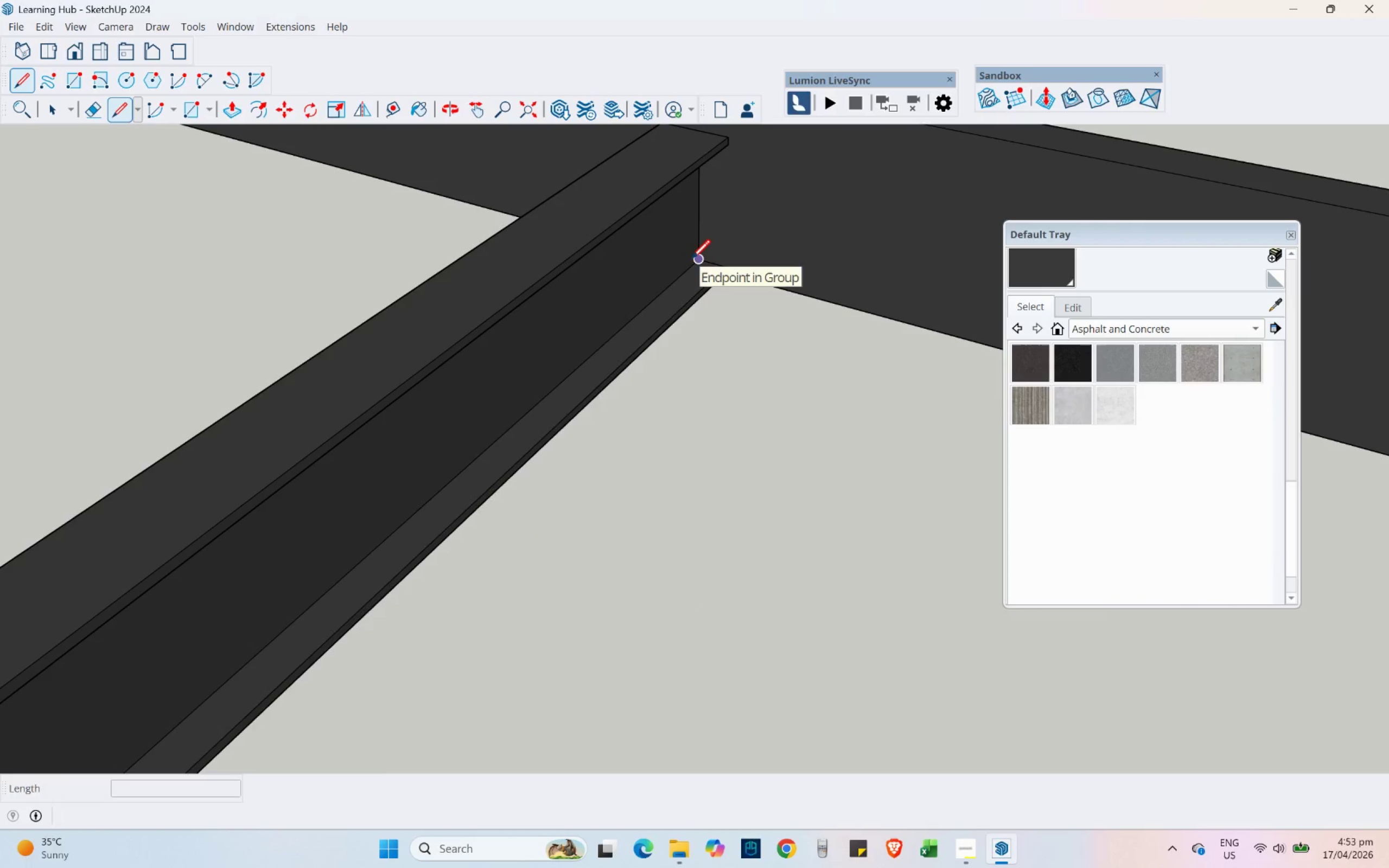 
left_click([691, 258])
 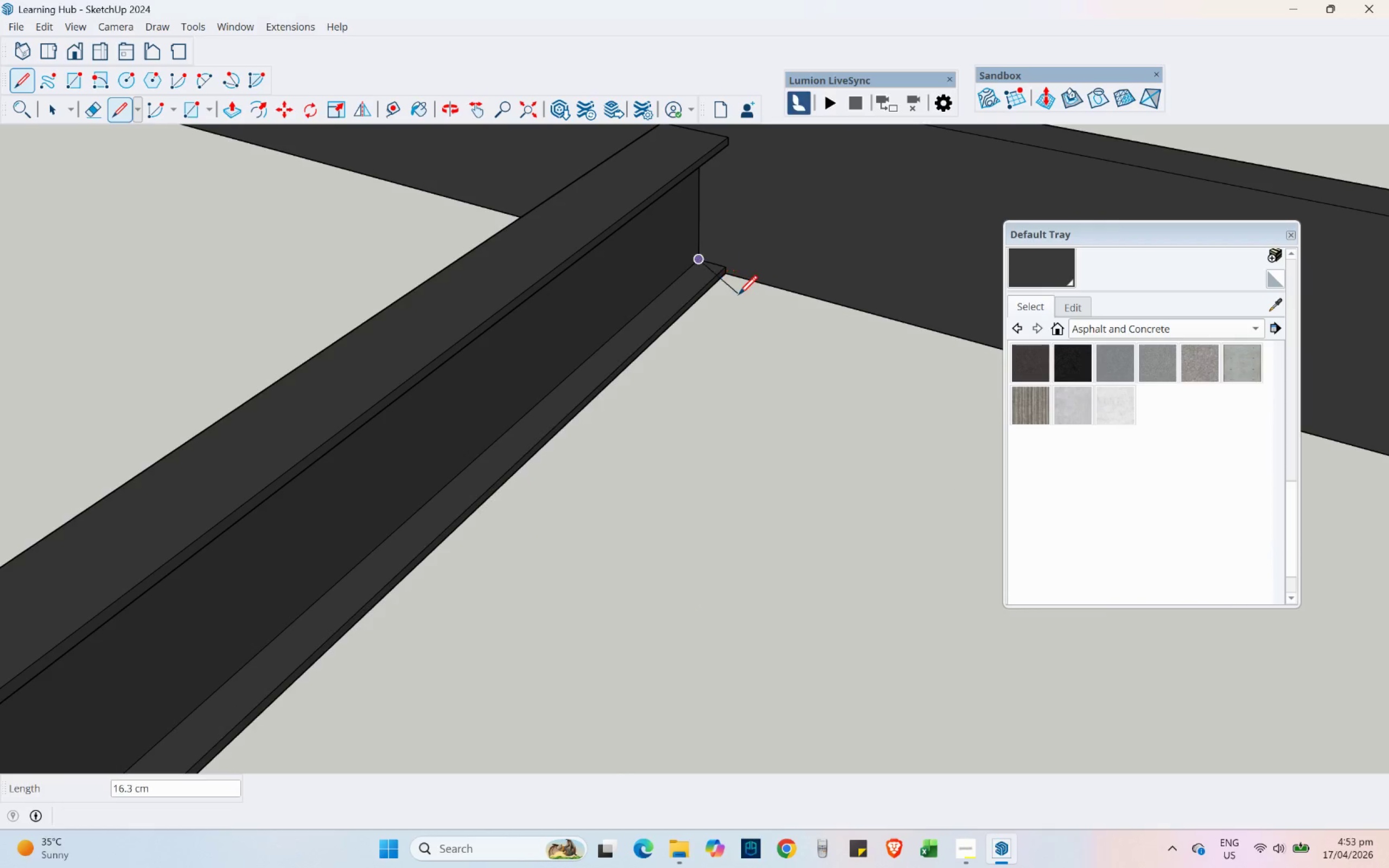 
scroll: coordinate [738, 294], scroll_direction: down, amount: 4.0
 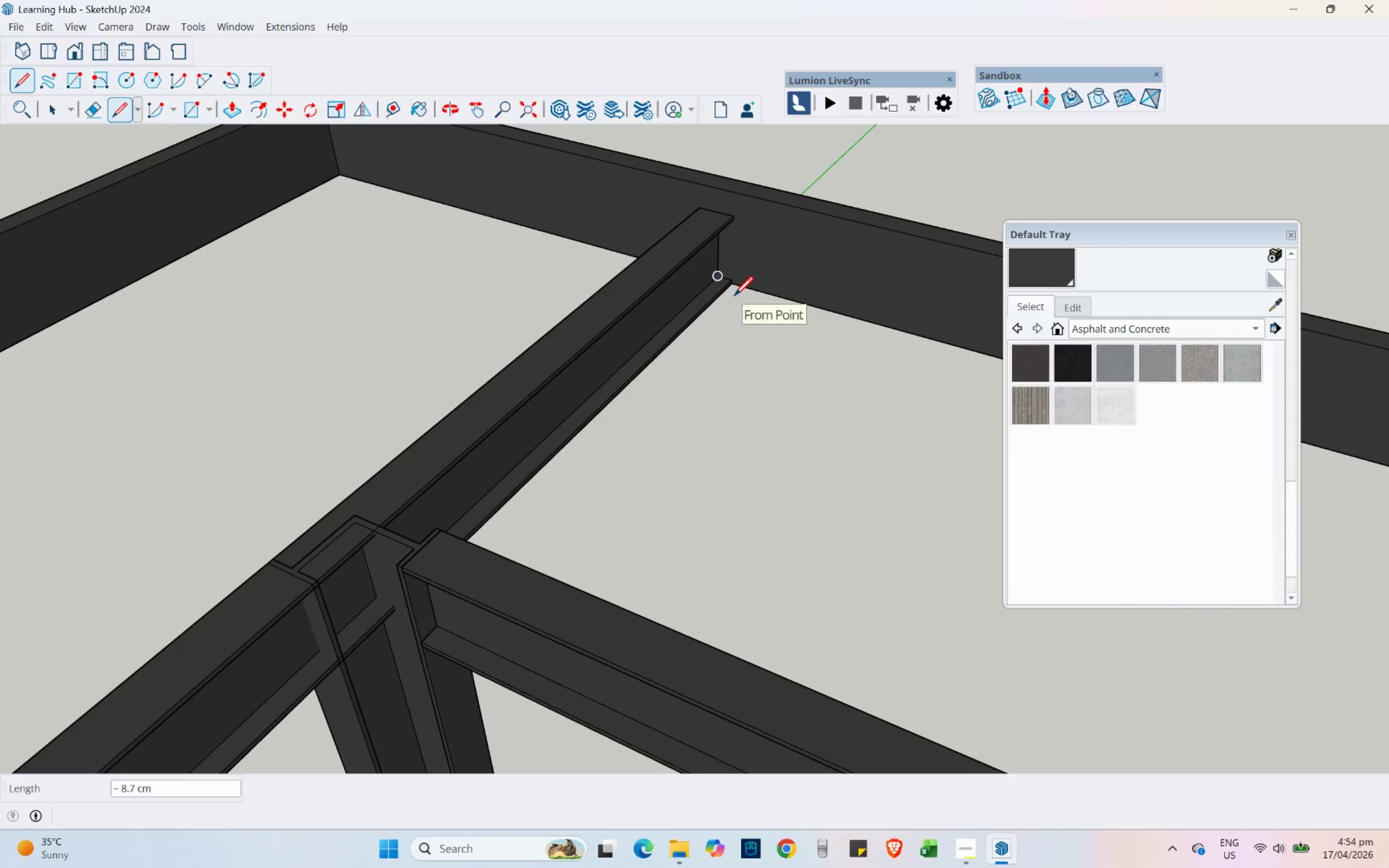 
key(Escape)
 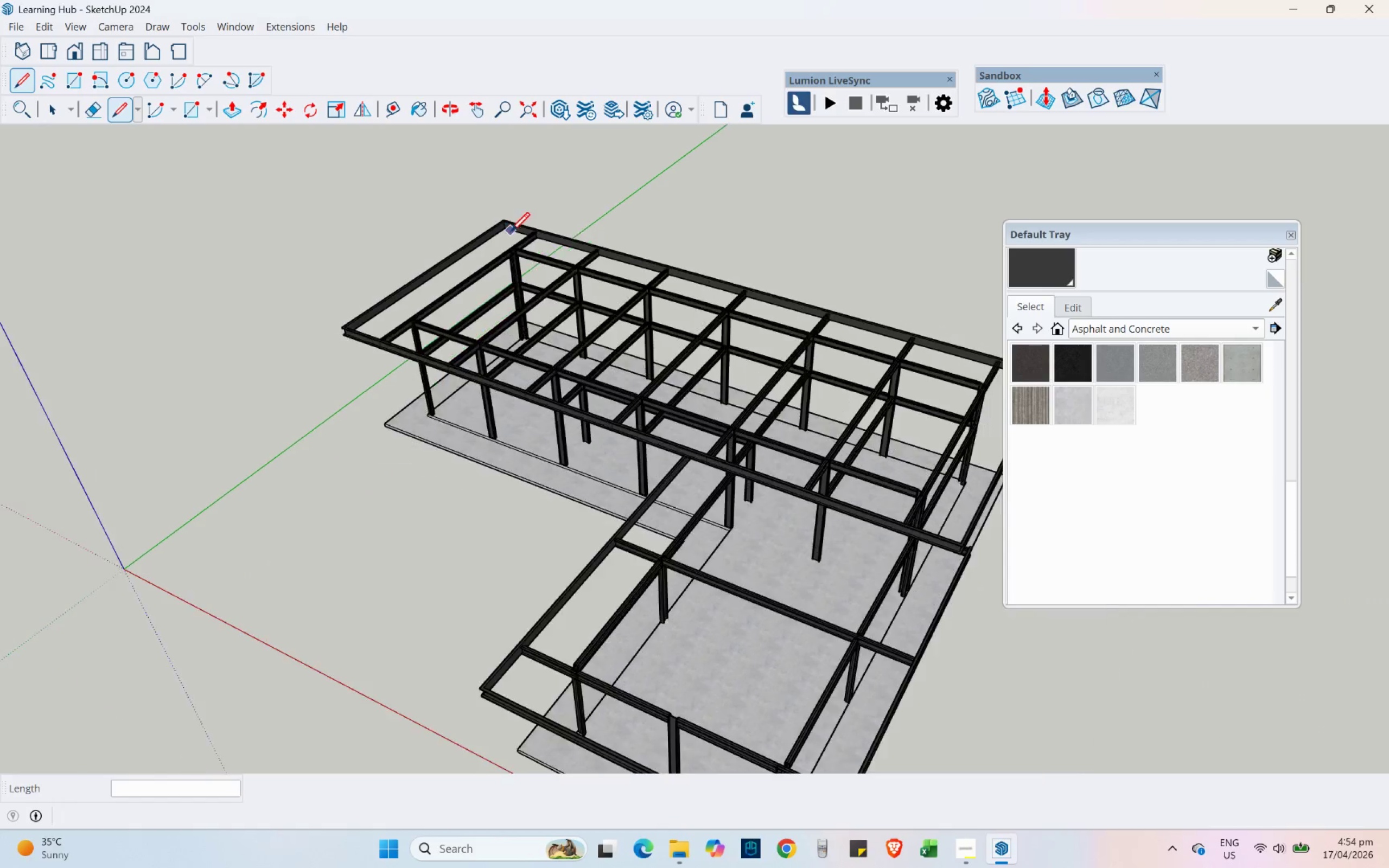 
hold_key(key=ShiftLeft, duration=0.39)
 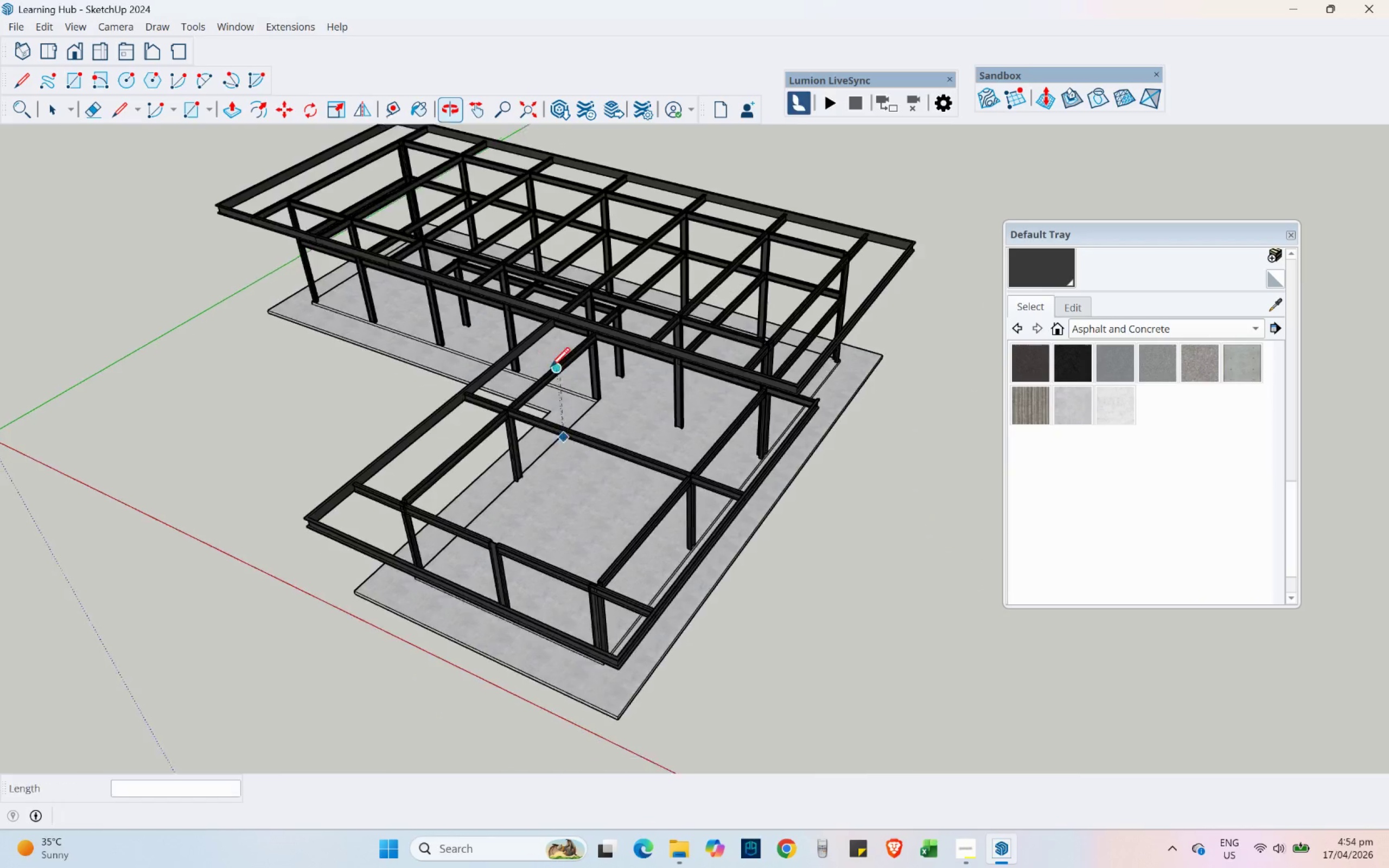 
scroll: coordinate [511, 231], scroll_direction: down, amount: 26.0
 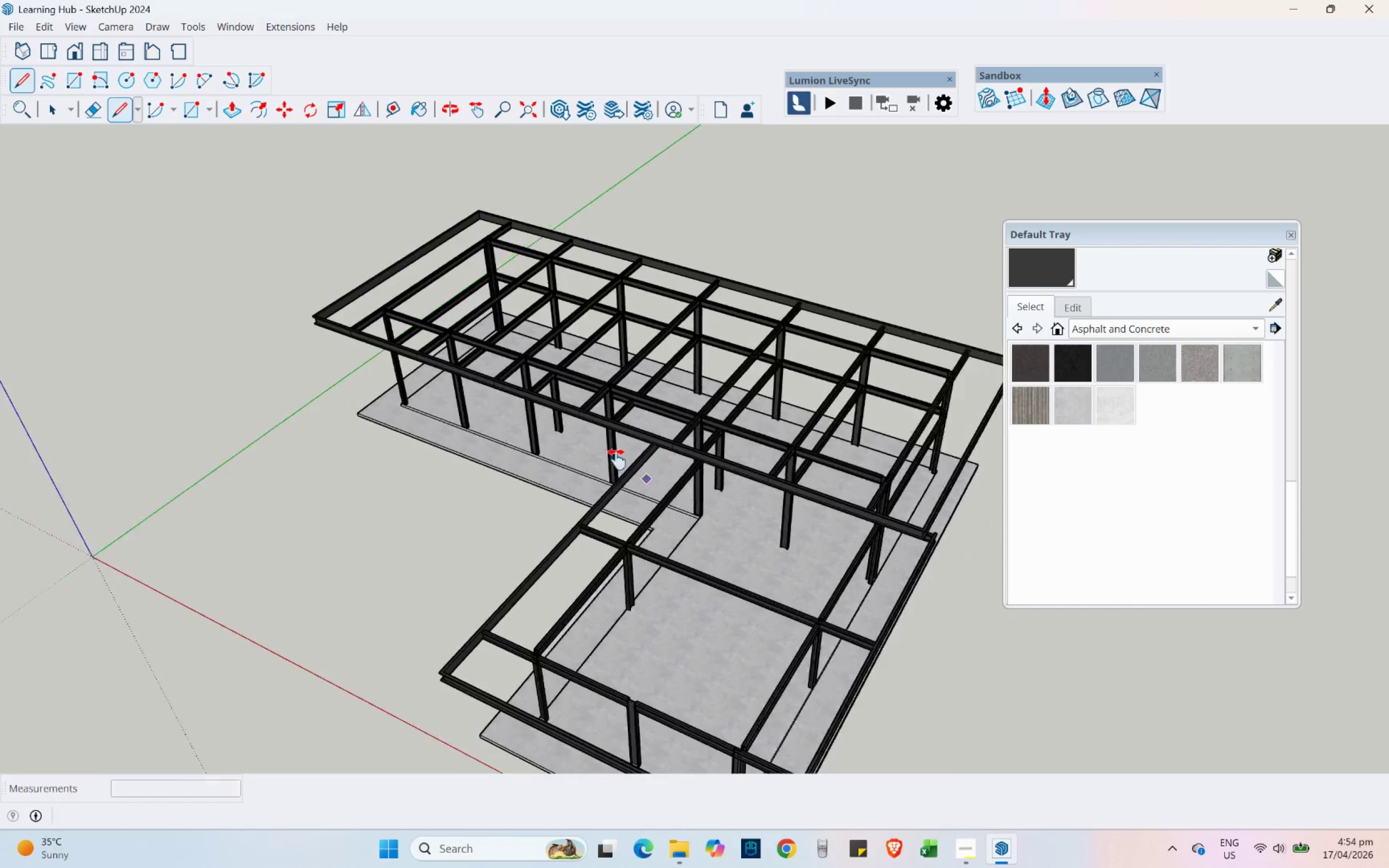 
scroll: coordinate [584, 331], scroll_direction: up, amount: 10.0
 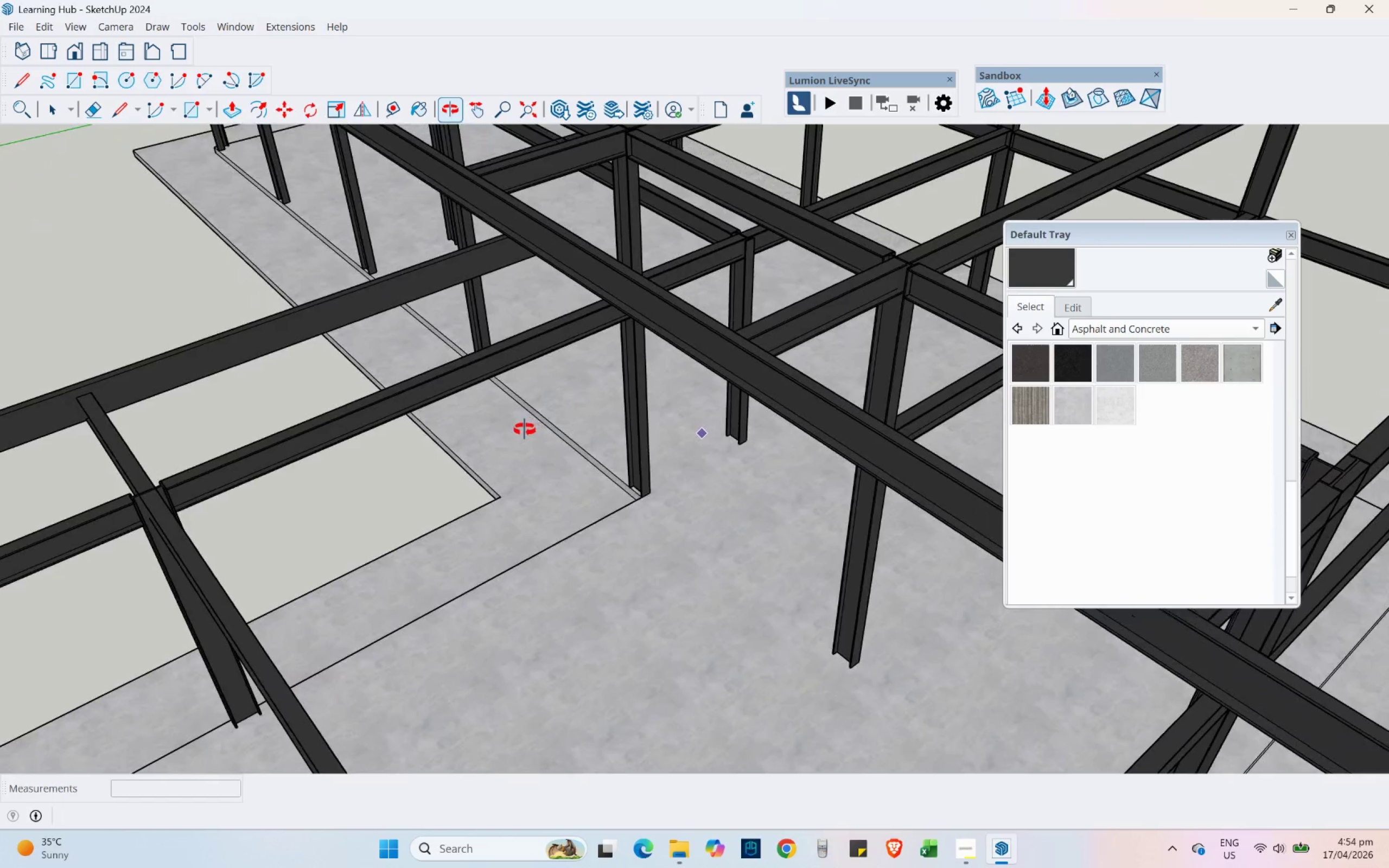 
hold_key(key=ShiftLeft, duration=0.45)
 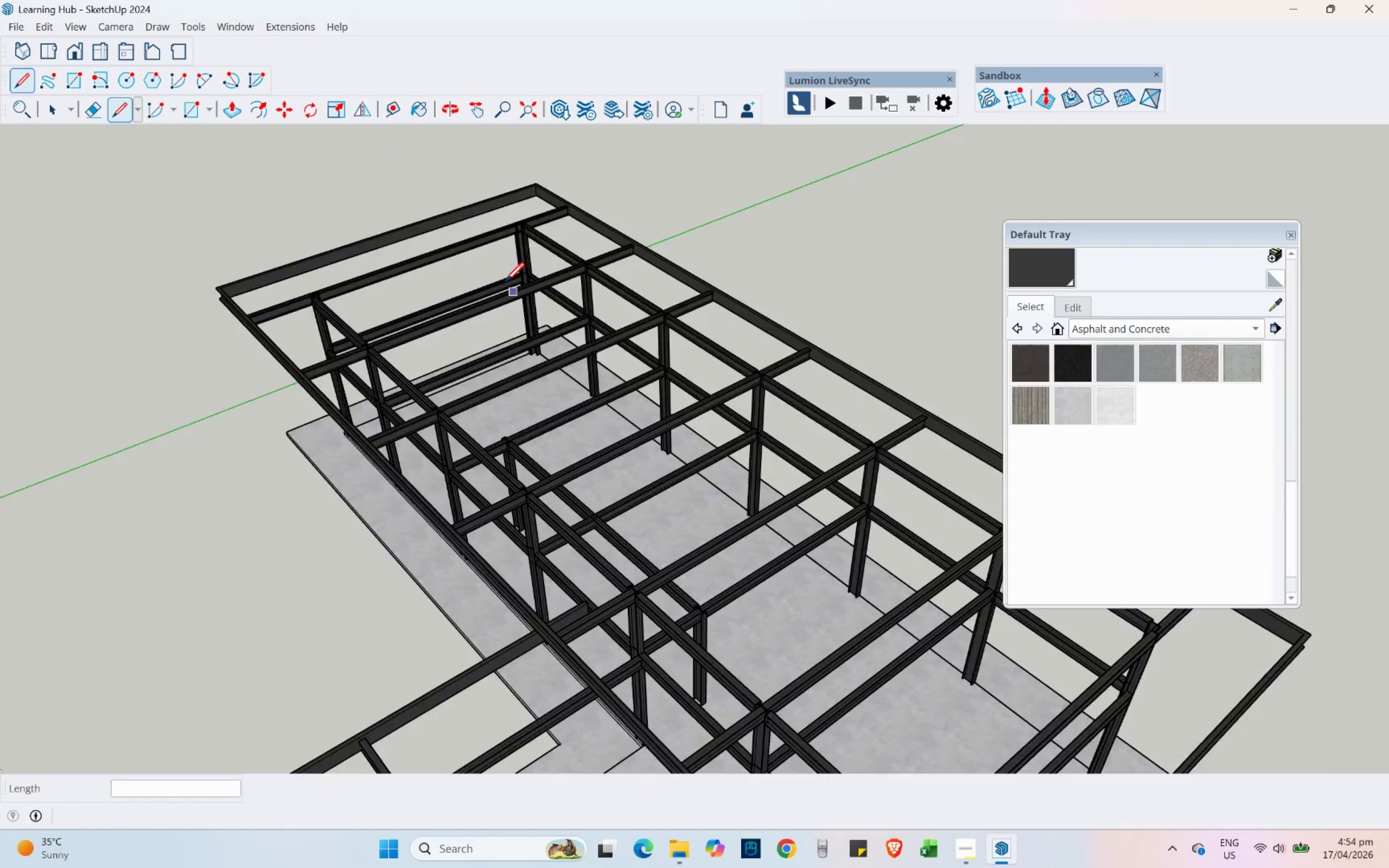 
scroll: coordinate [619, 554], scroll_direction: down, amount: 6.0
 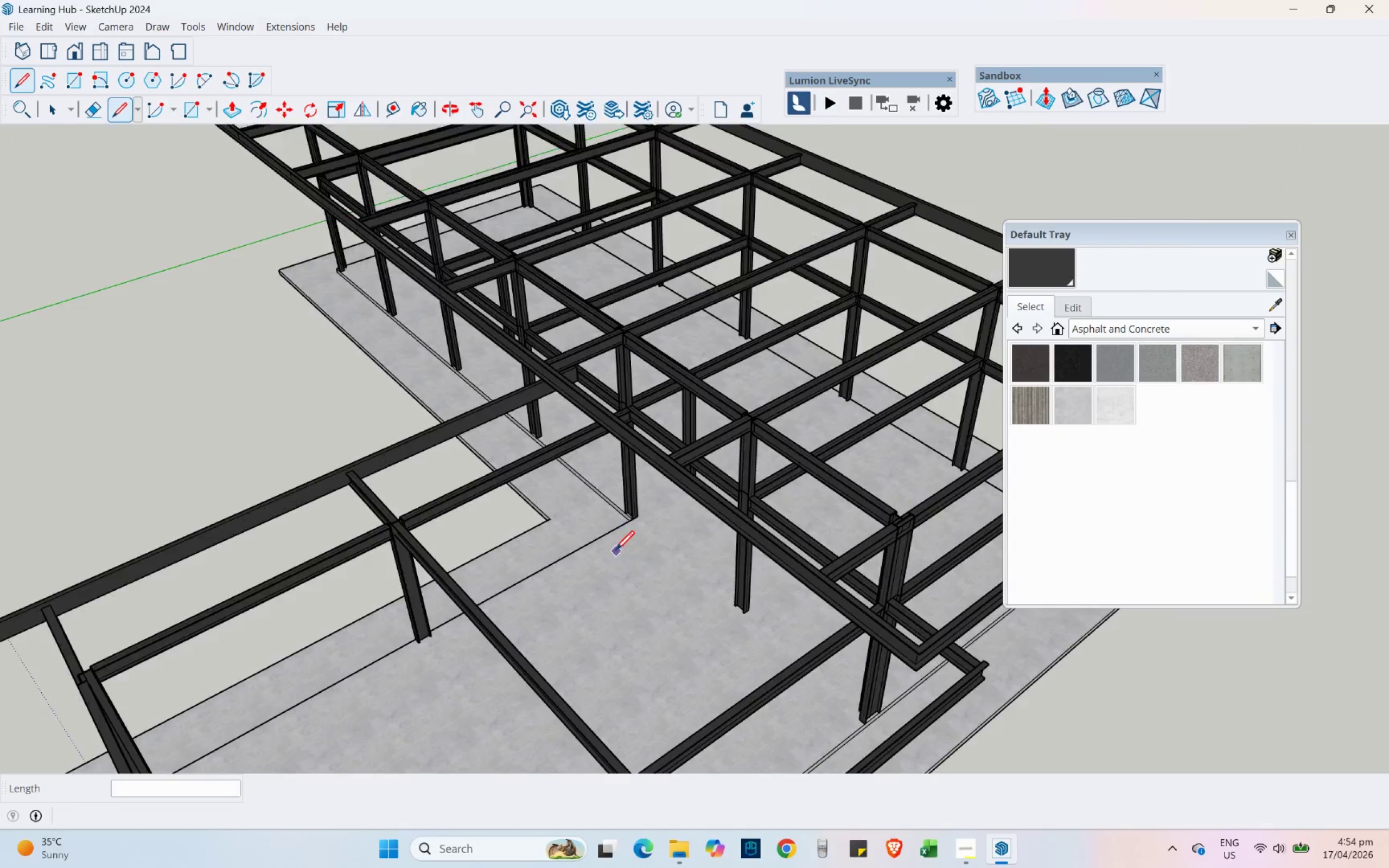 
scroll: coordinate [589, 288], scroll_direction: up, amount: 27.0
 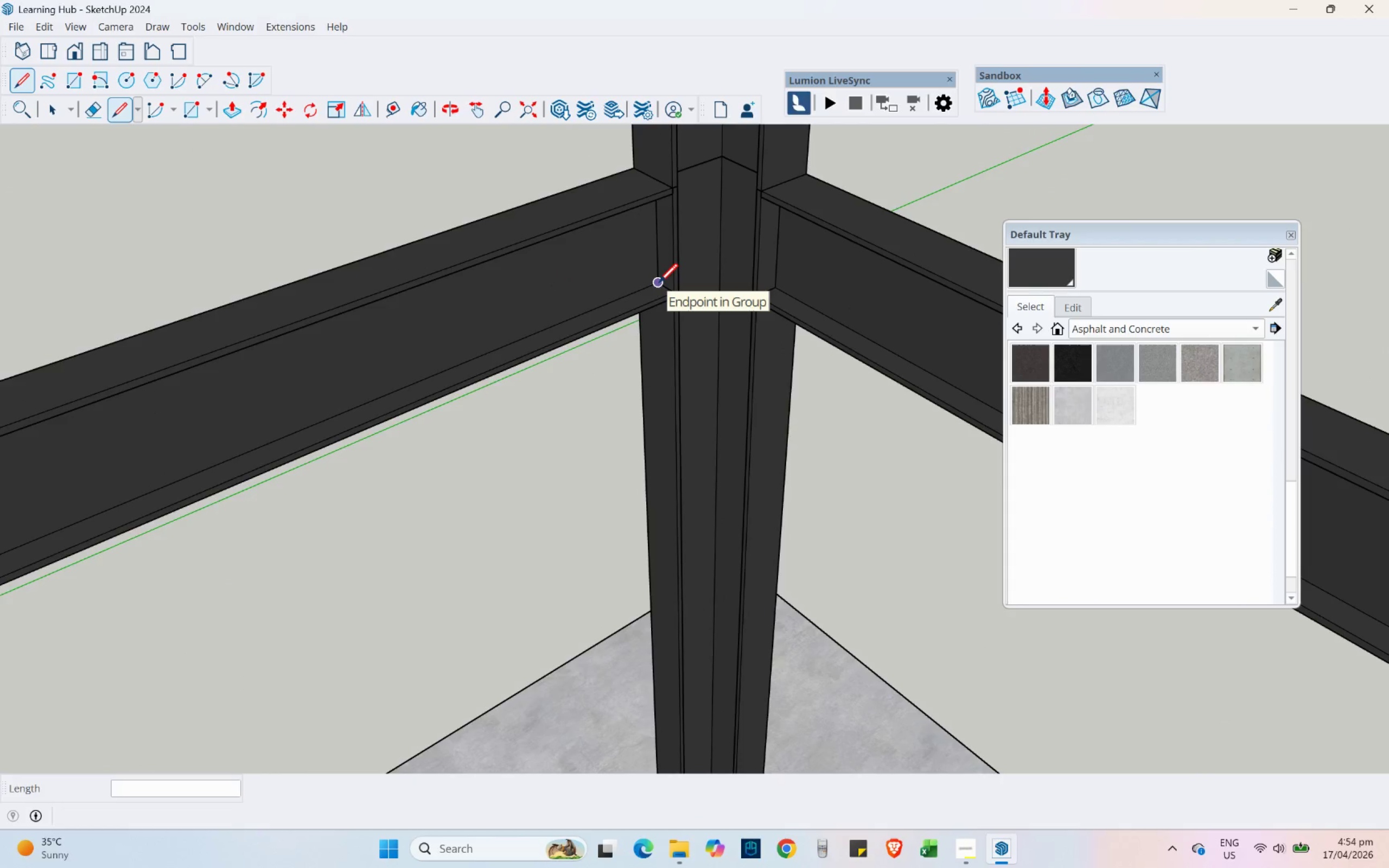 
left_click([659, 282])
 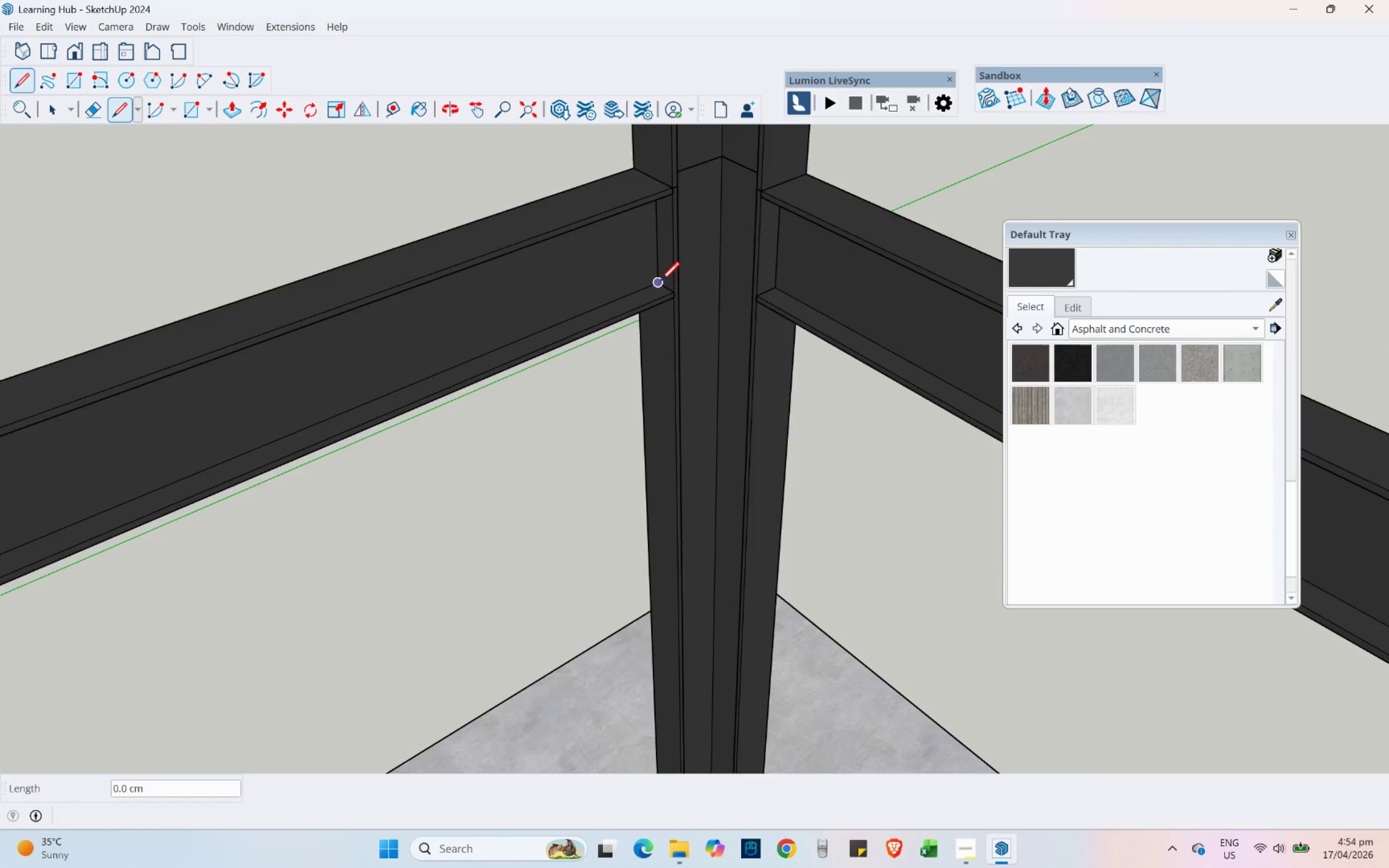 
scroll: coordinate [784, 258], scroll_direction: down, amount: 5.0
 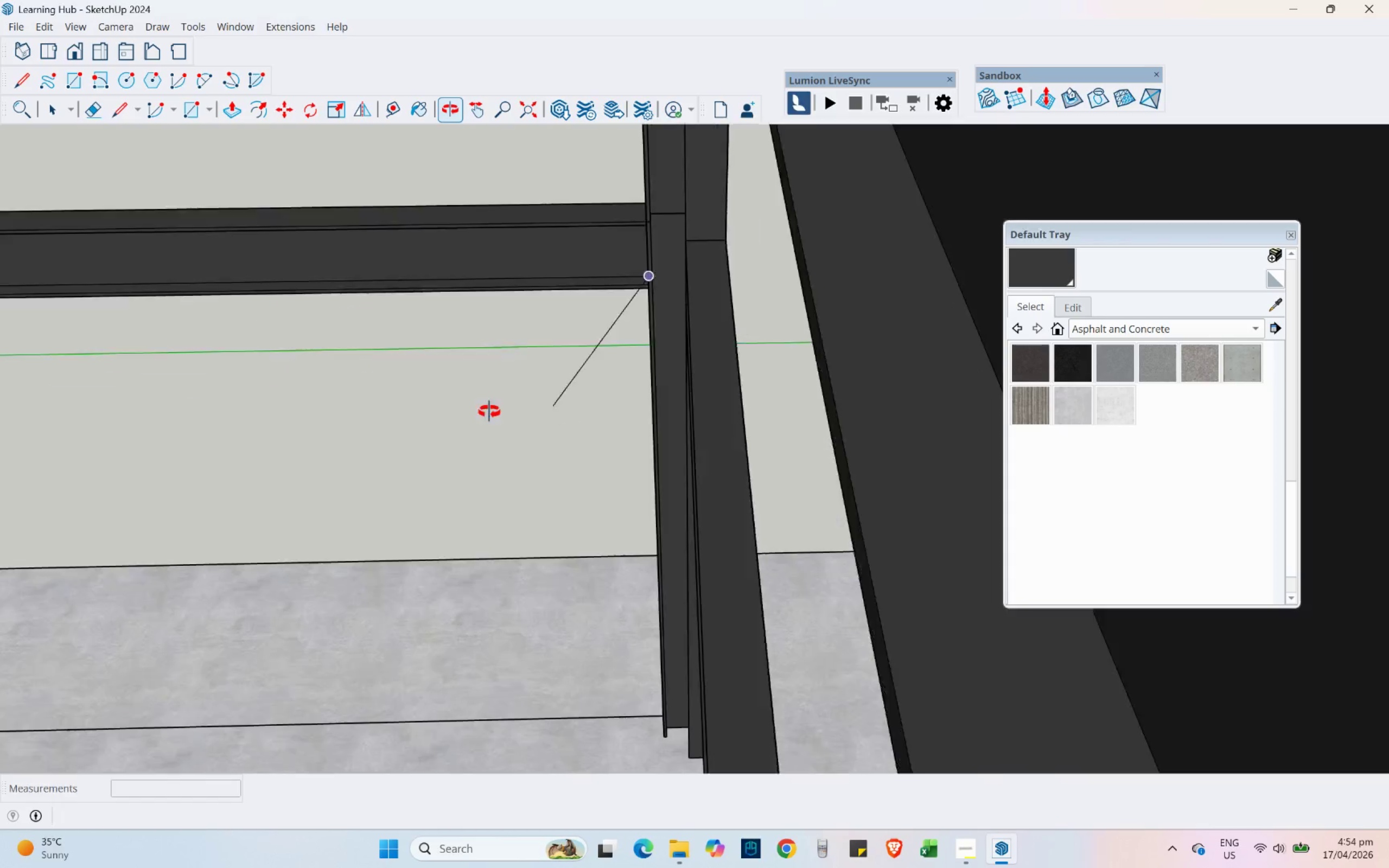 
hold_key(key=ShiftLeft, duration=0.52)
 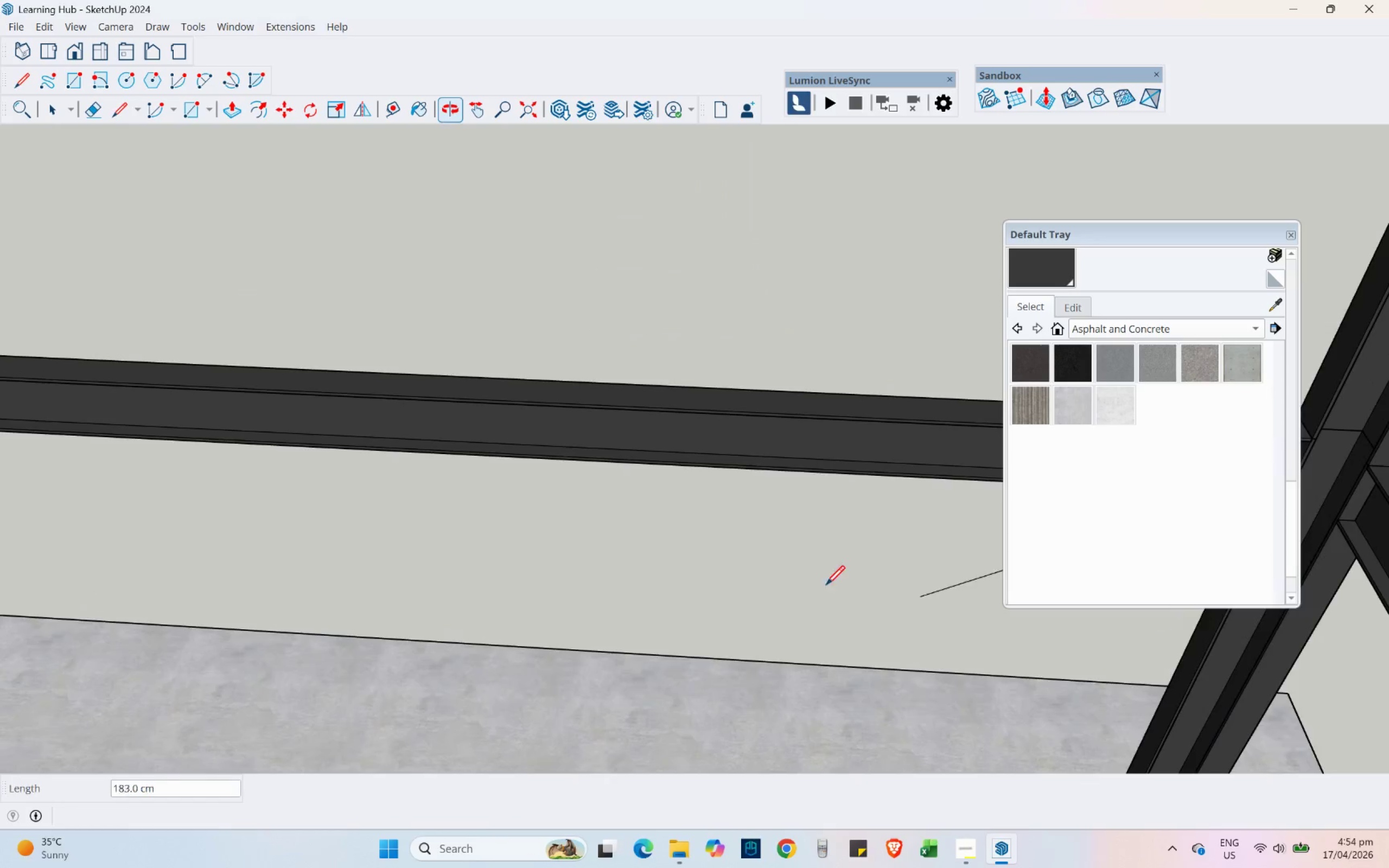 
hold_key(key=ShiftLeft, duration=0.31)
 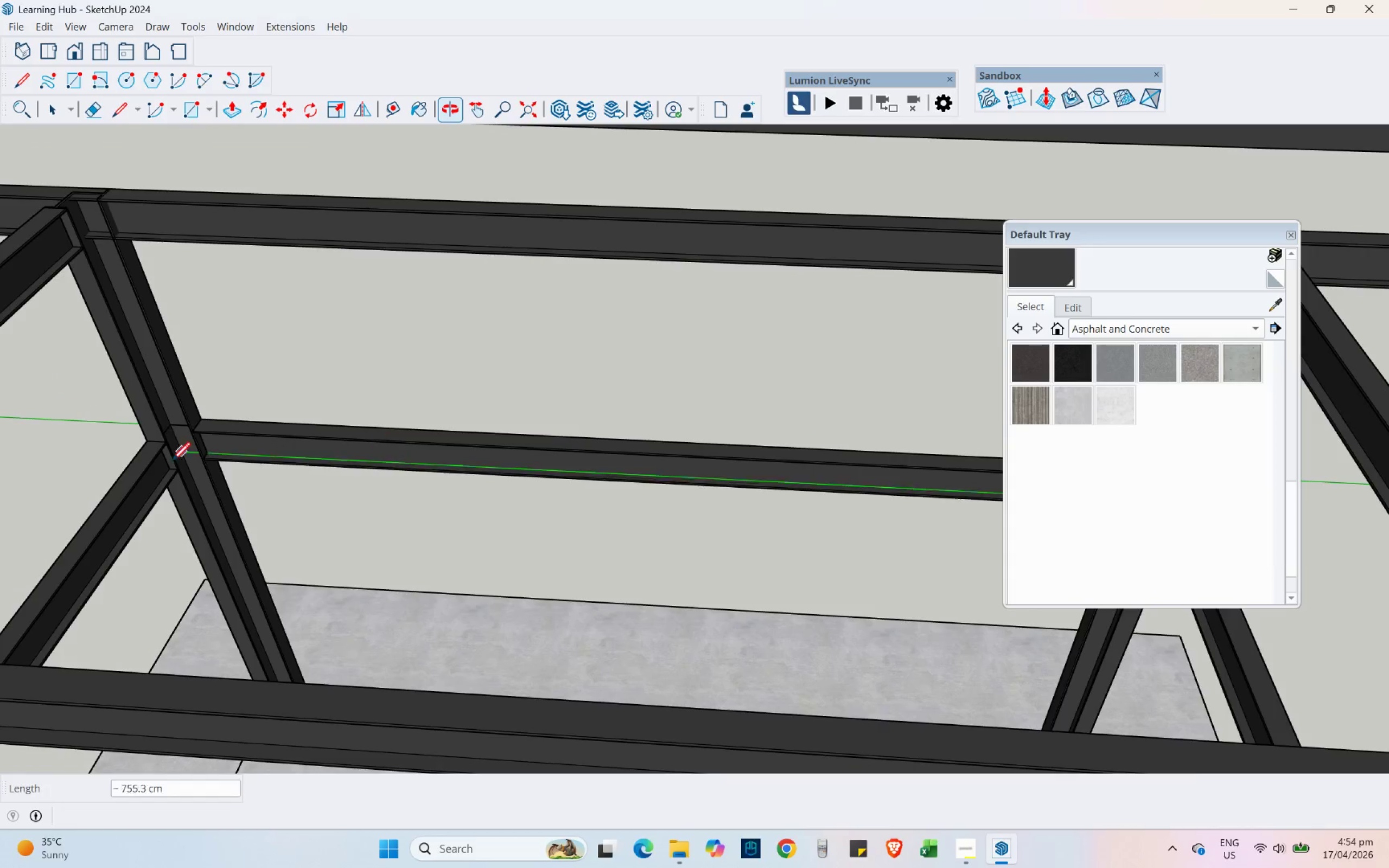 
scroll: coordinate [750, 582], scroll_direction: down, amount: 5.0
 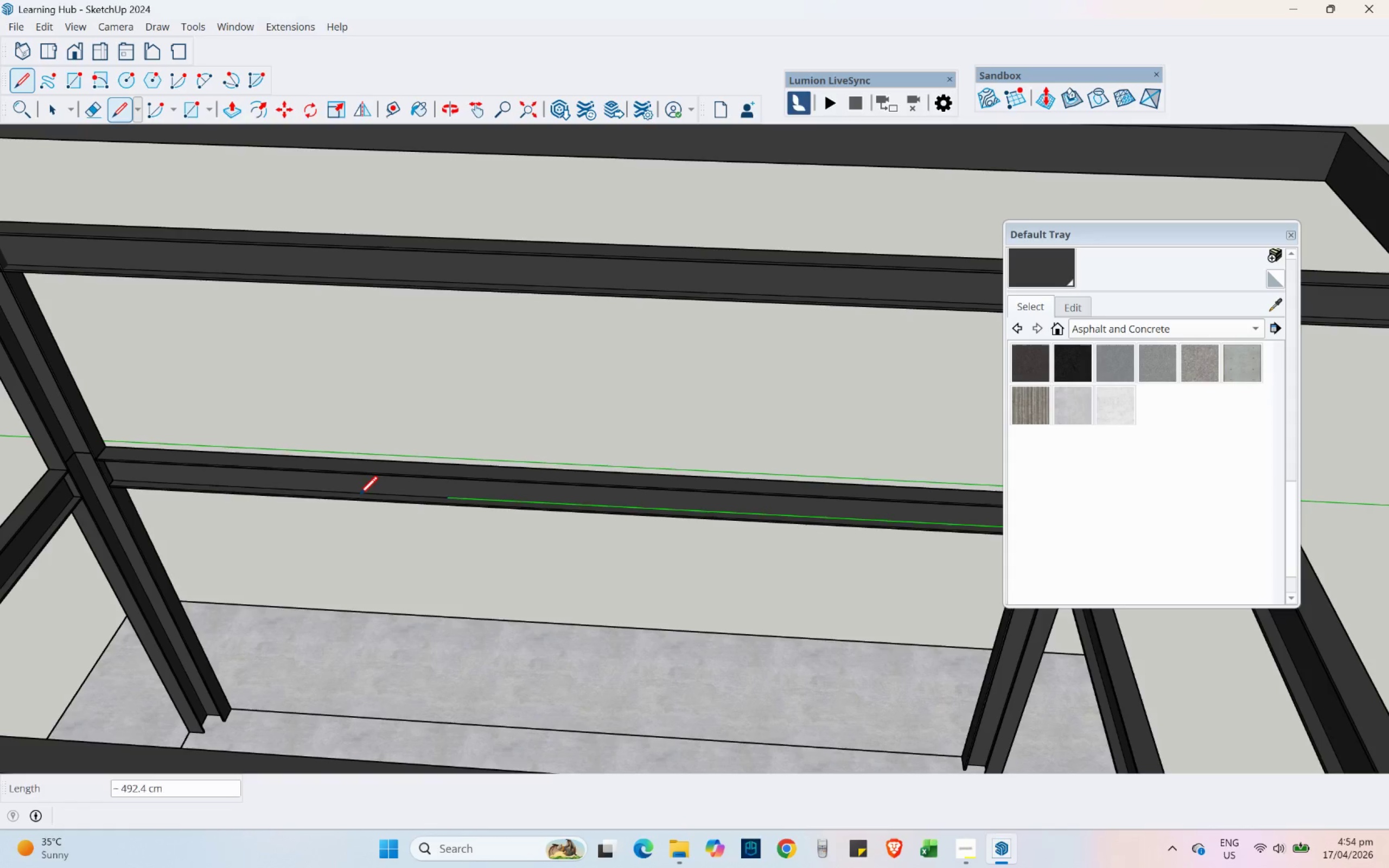 
scroll: coordinate [209, 448], scroll_direction: up, amount: 14.0
 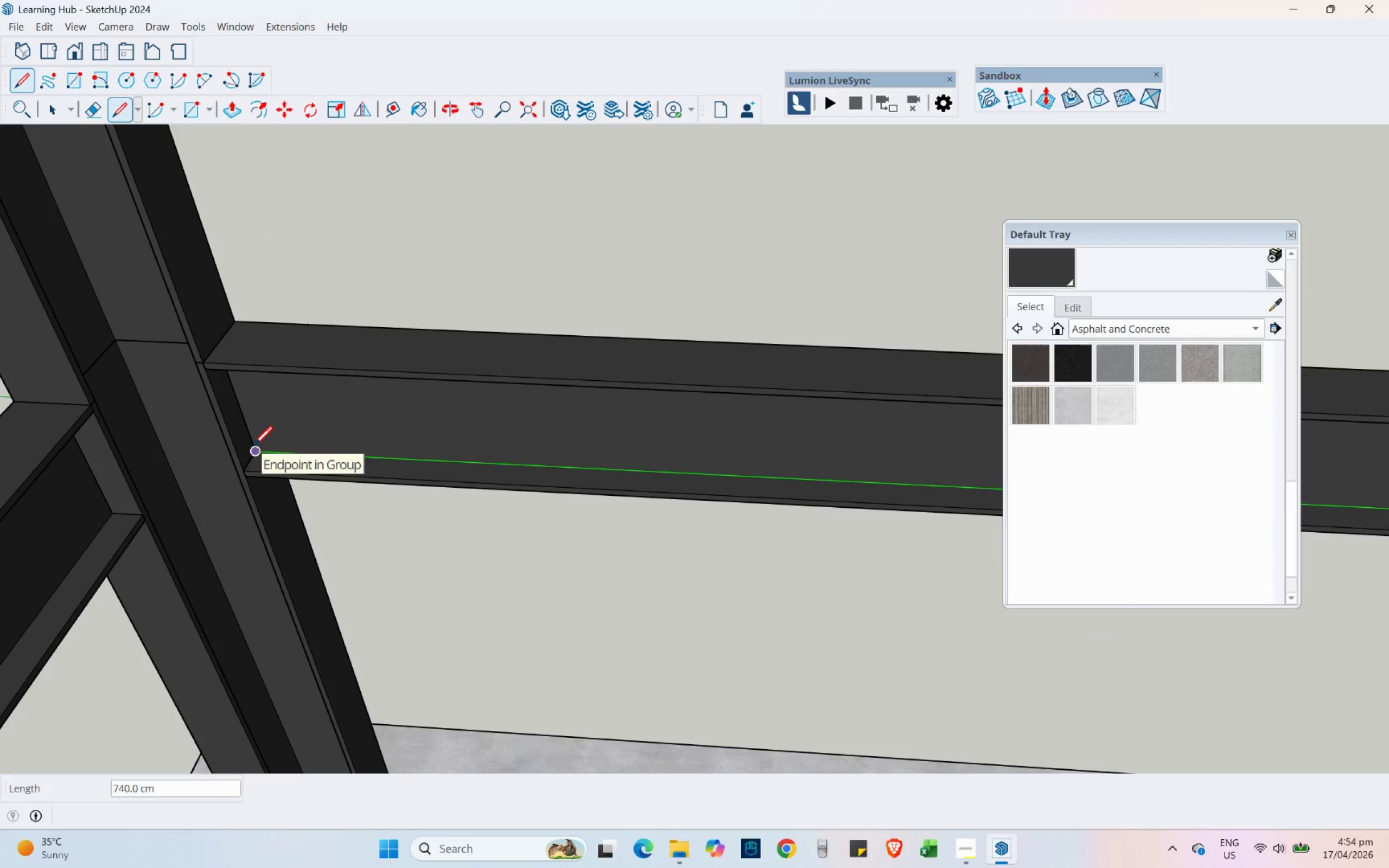 
key(Shift+ShiftLeft)
 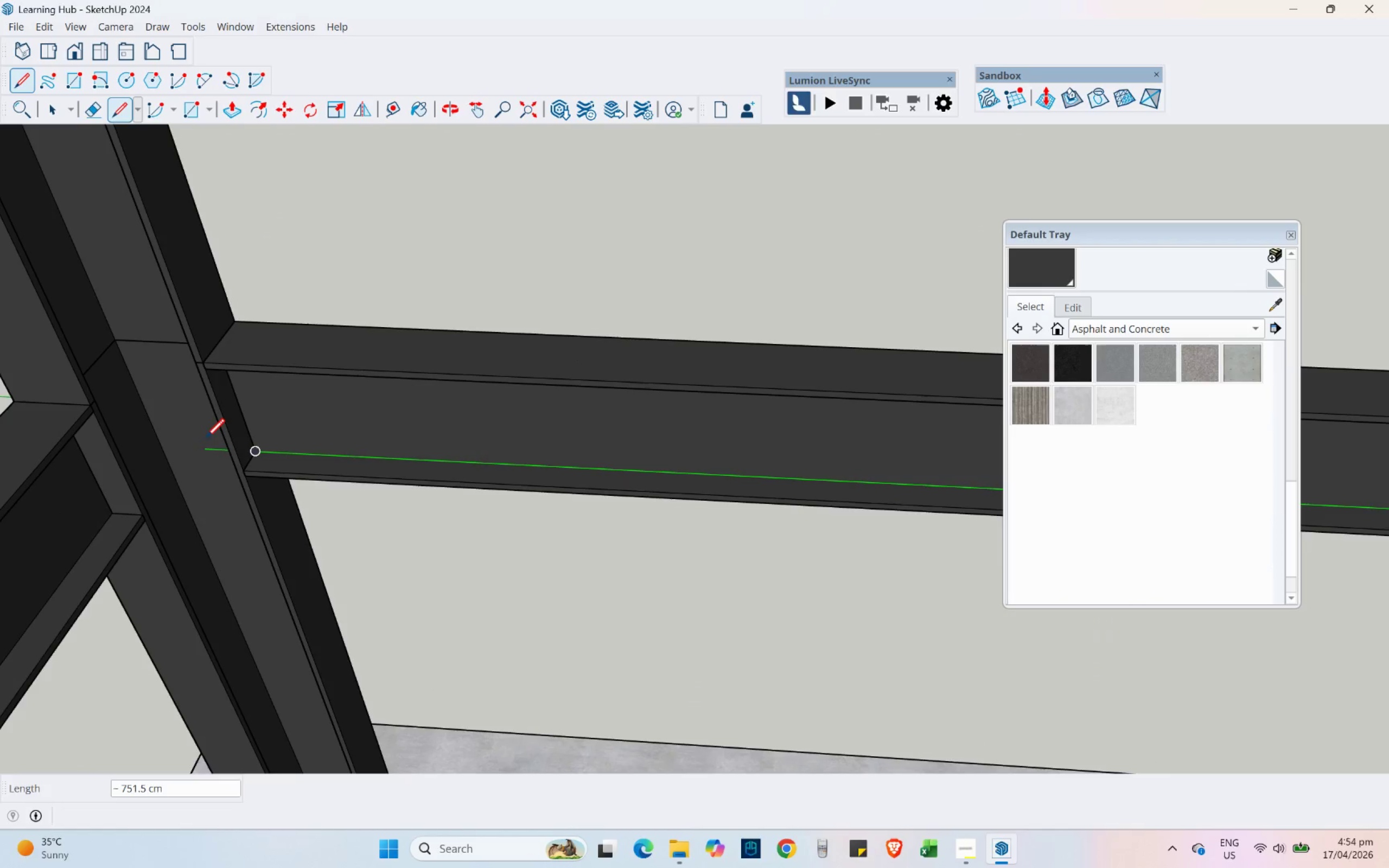 
hold_key(key=ShiftLeft, duration=1.5)
 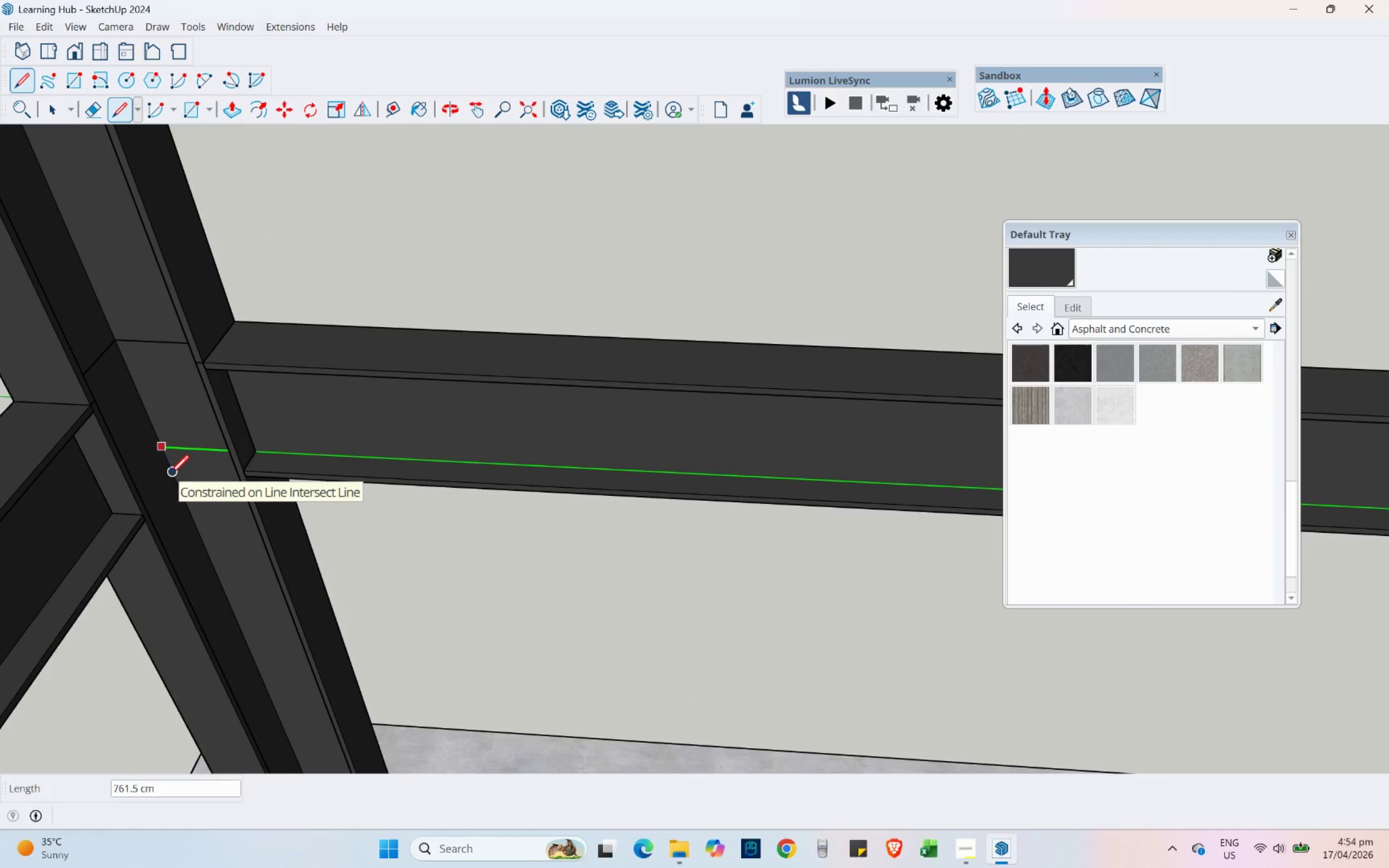 
key(Shift+ShiftLeft)
 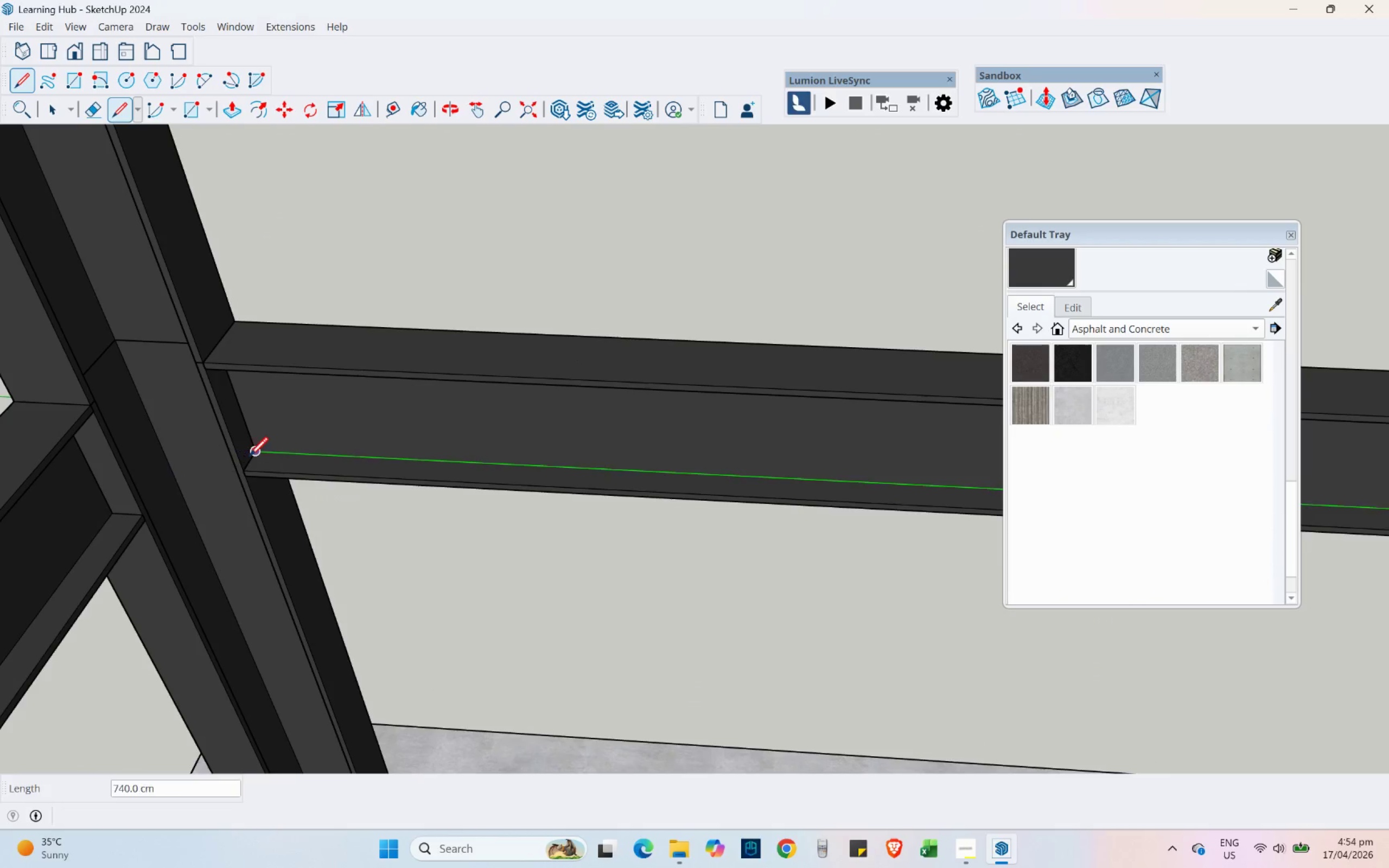 
scroll: coordinate [249, 456], scroll_direction: up, amount: 3.0
 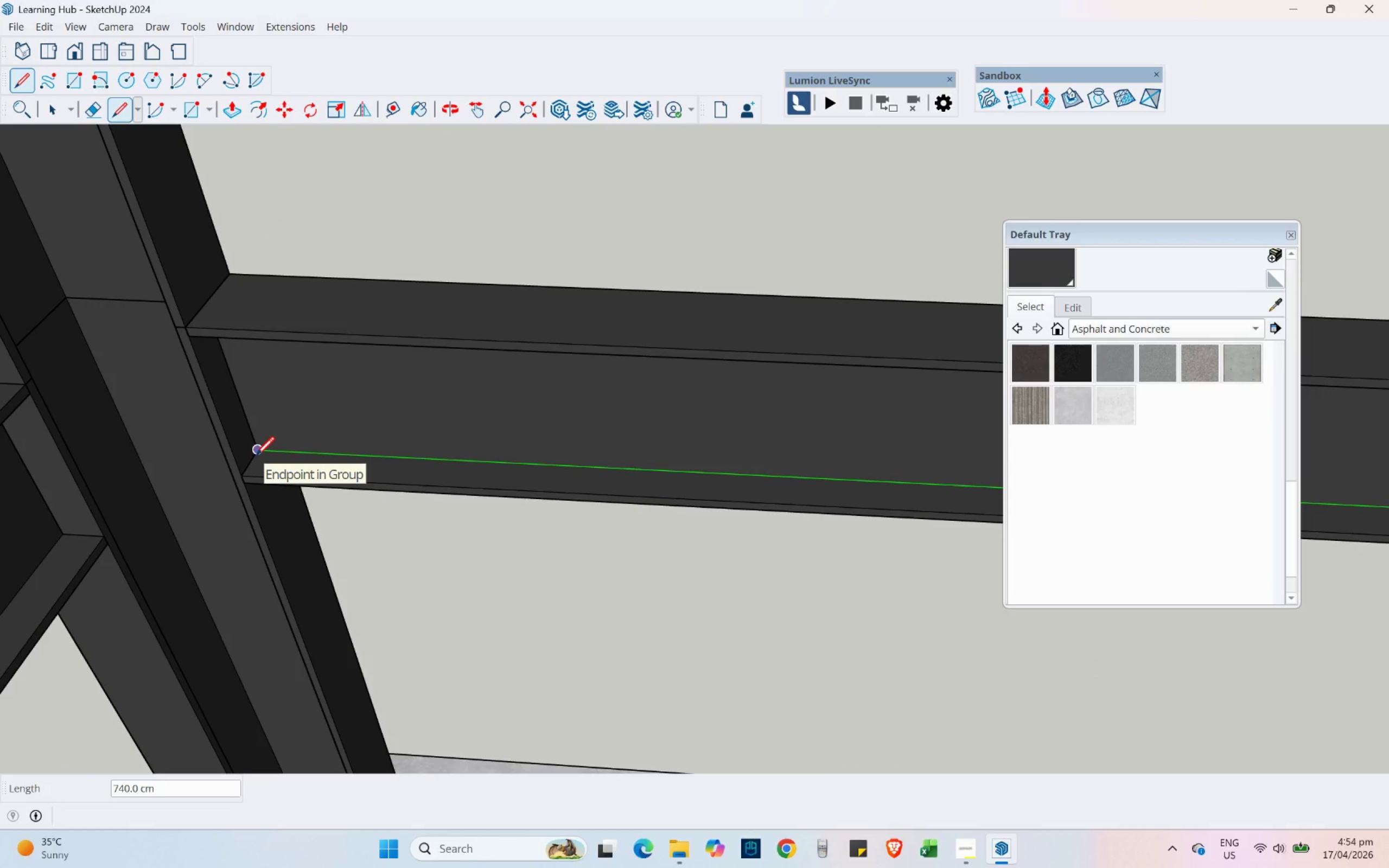 
left_click([256, 455])
 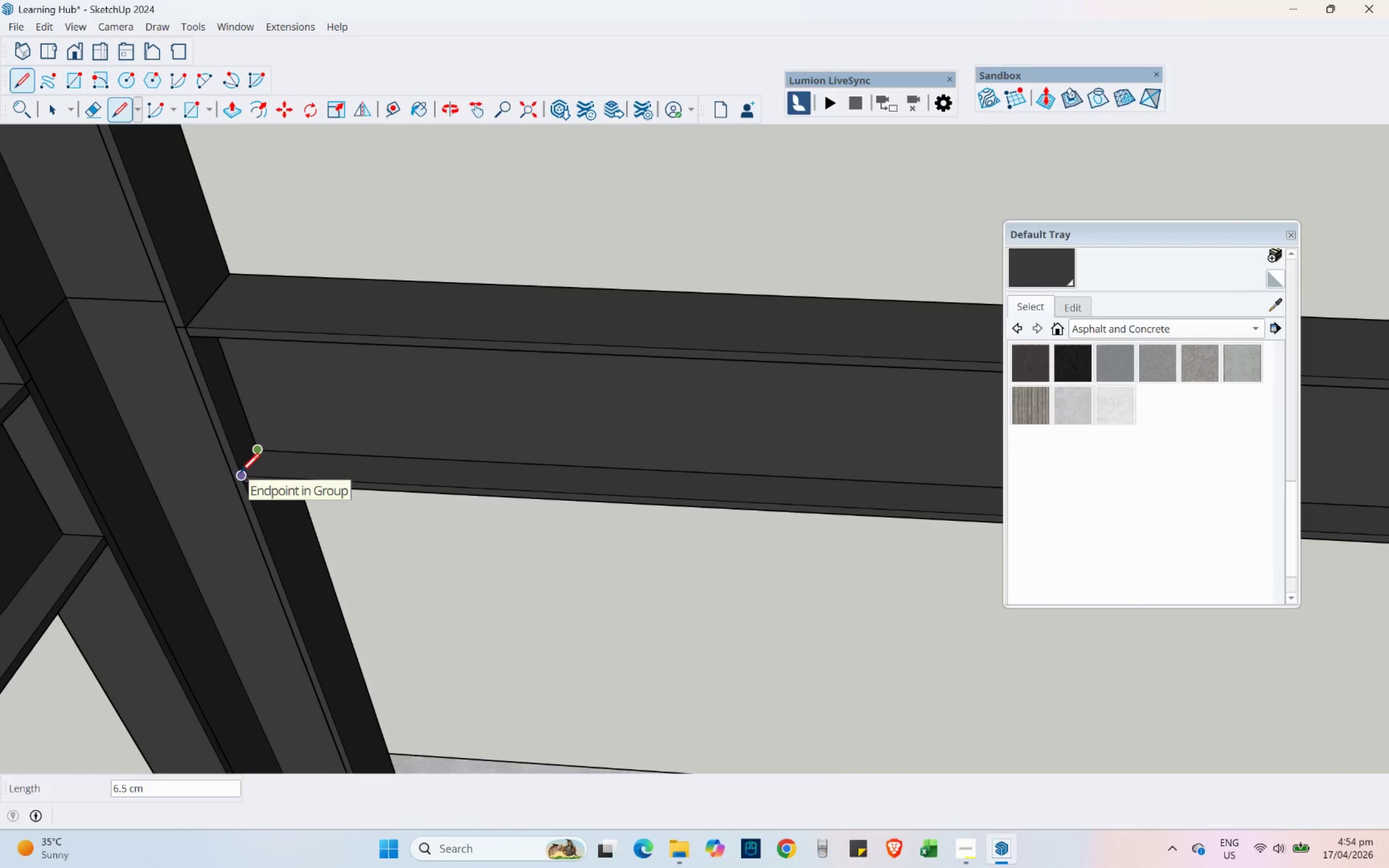 
left_click([240, 472])
 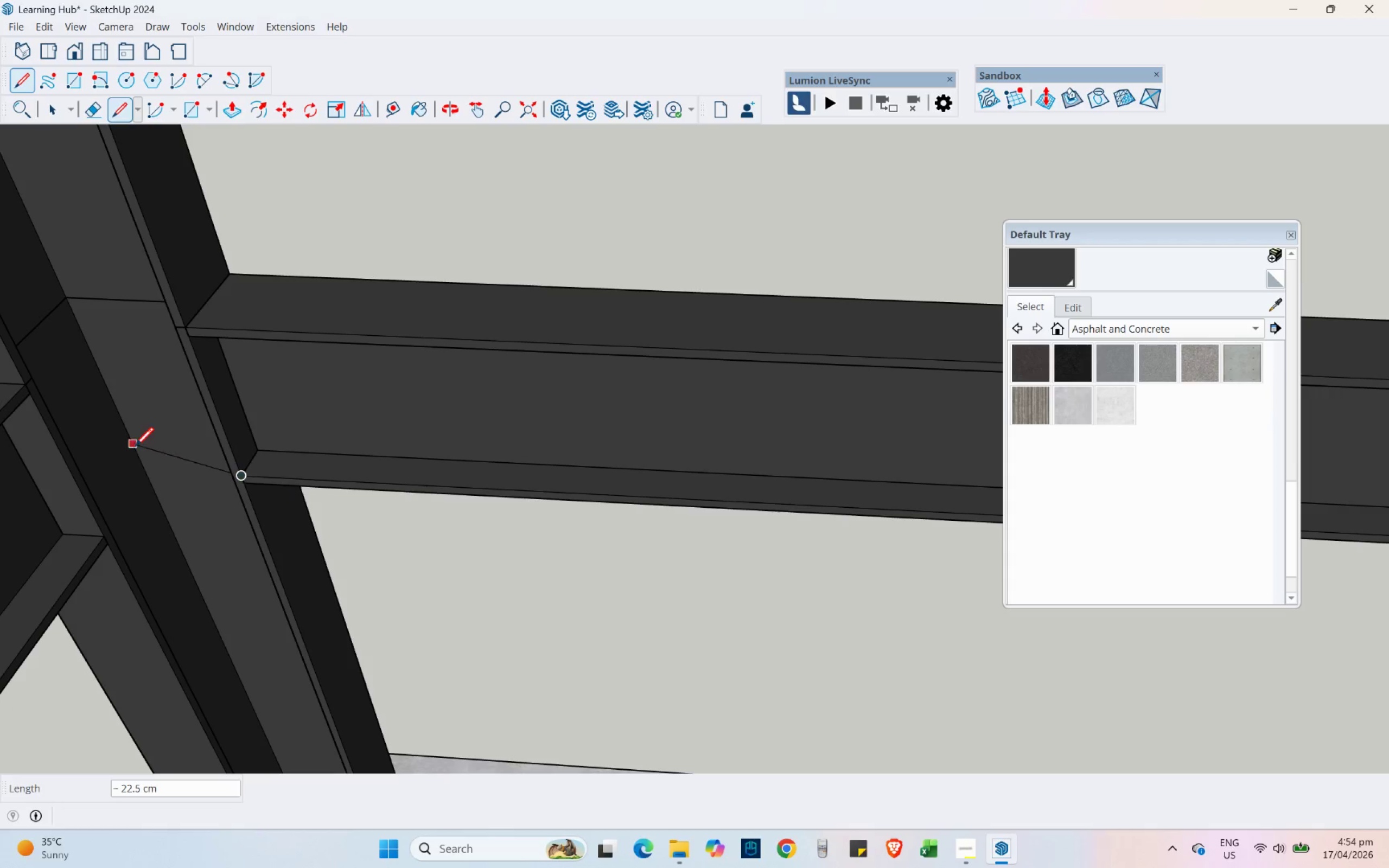 
hold_key(key=ShiftLeft, duration=1.51)
 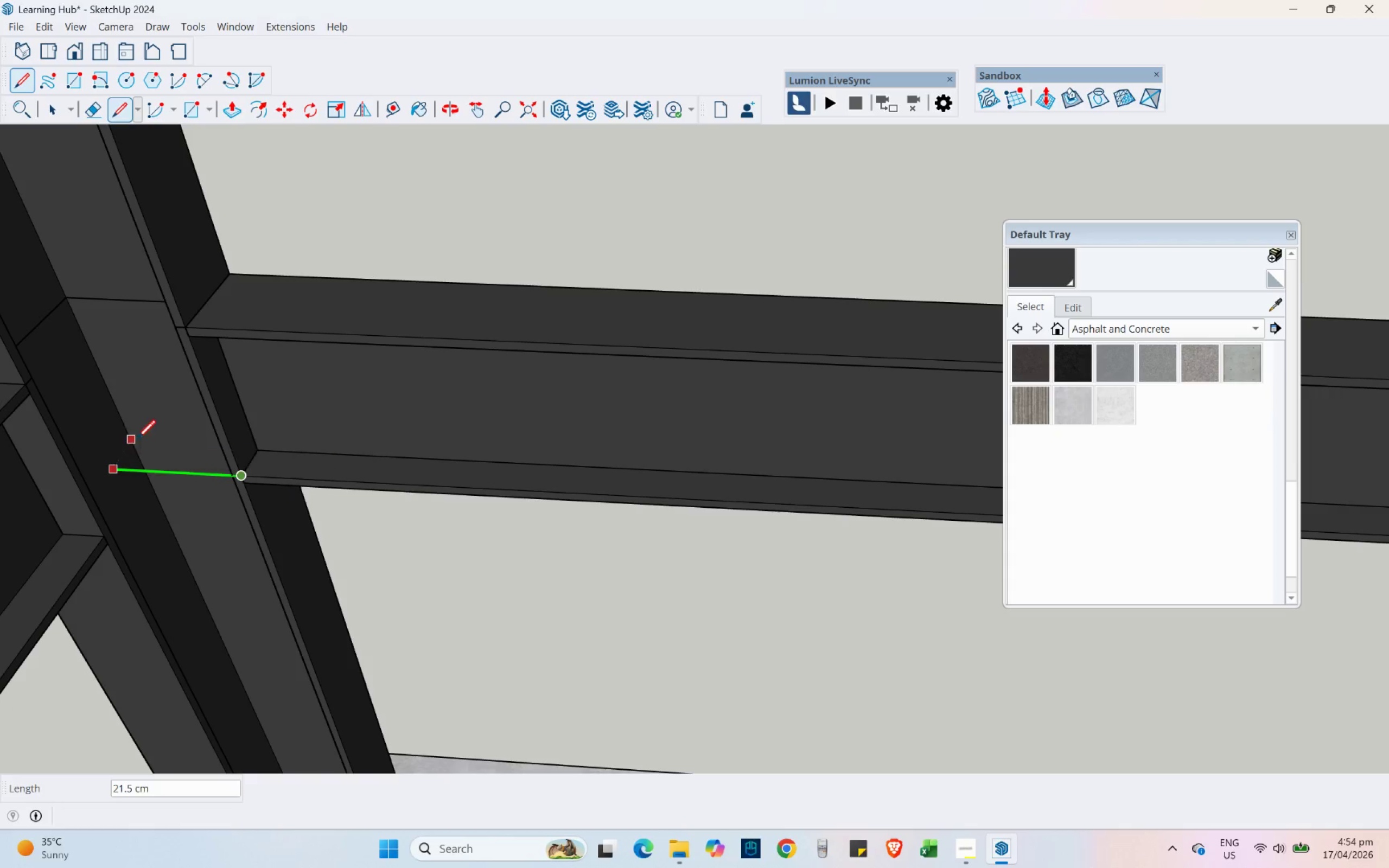 
key(Shift+ShiftLeft)
 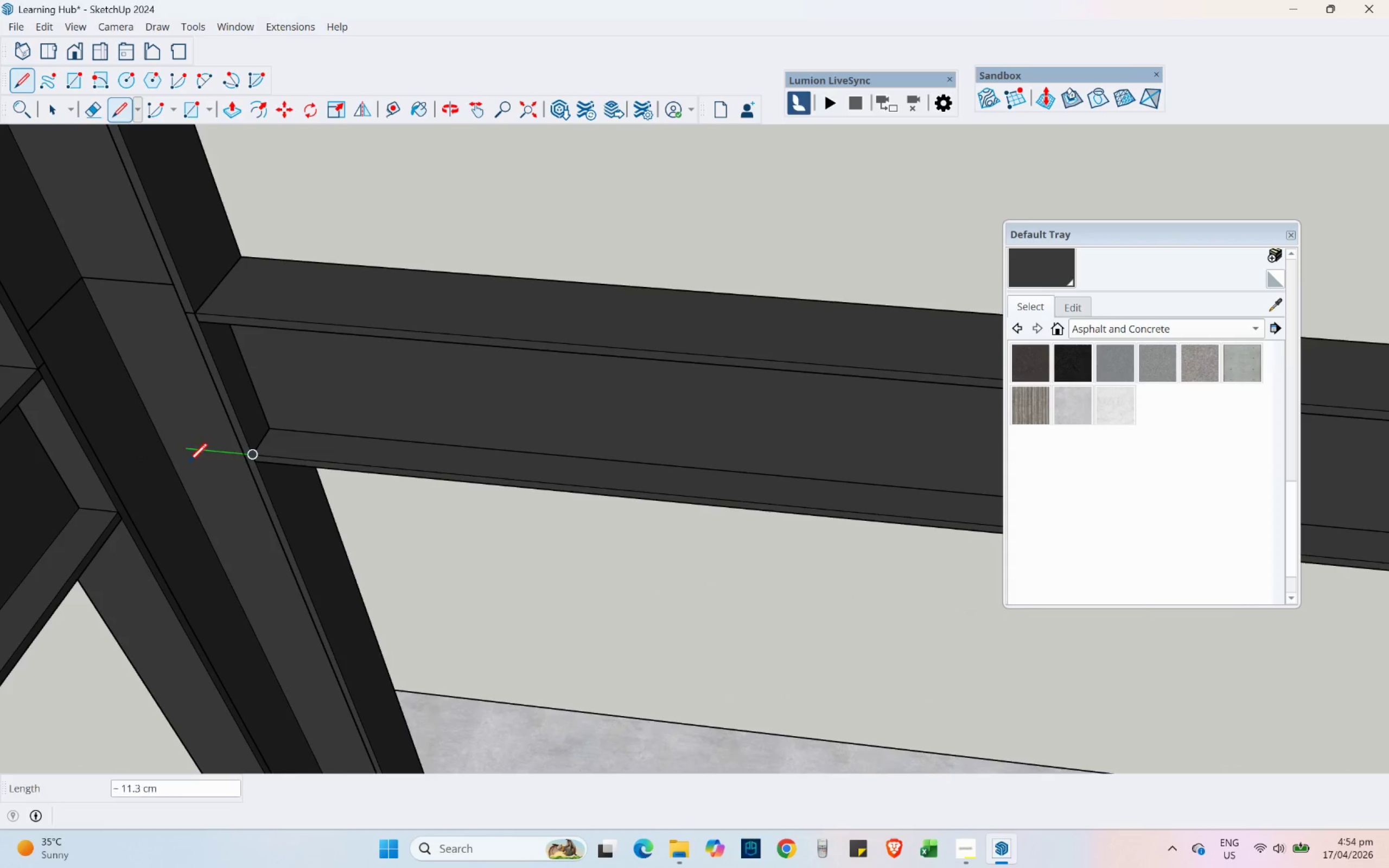 
scroll: coordinate [193, 461], scroll_direction: up, amount: 3.0
 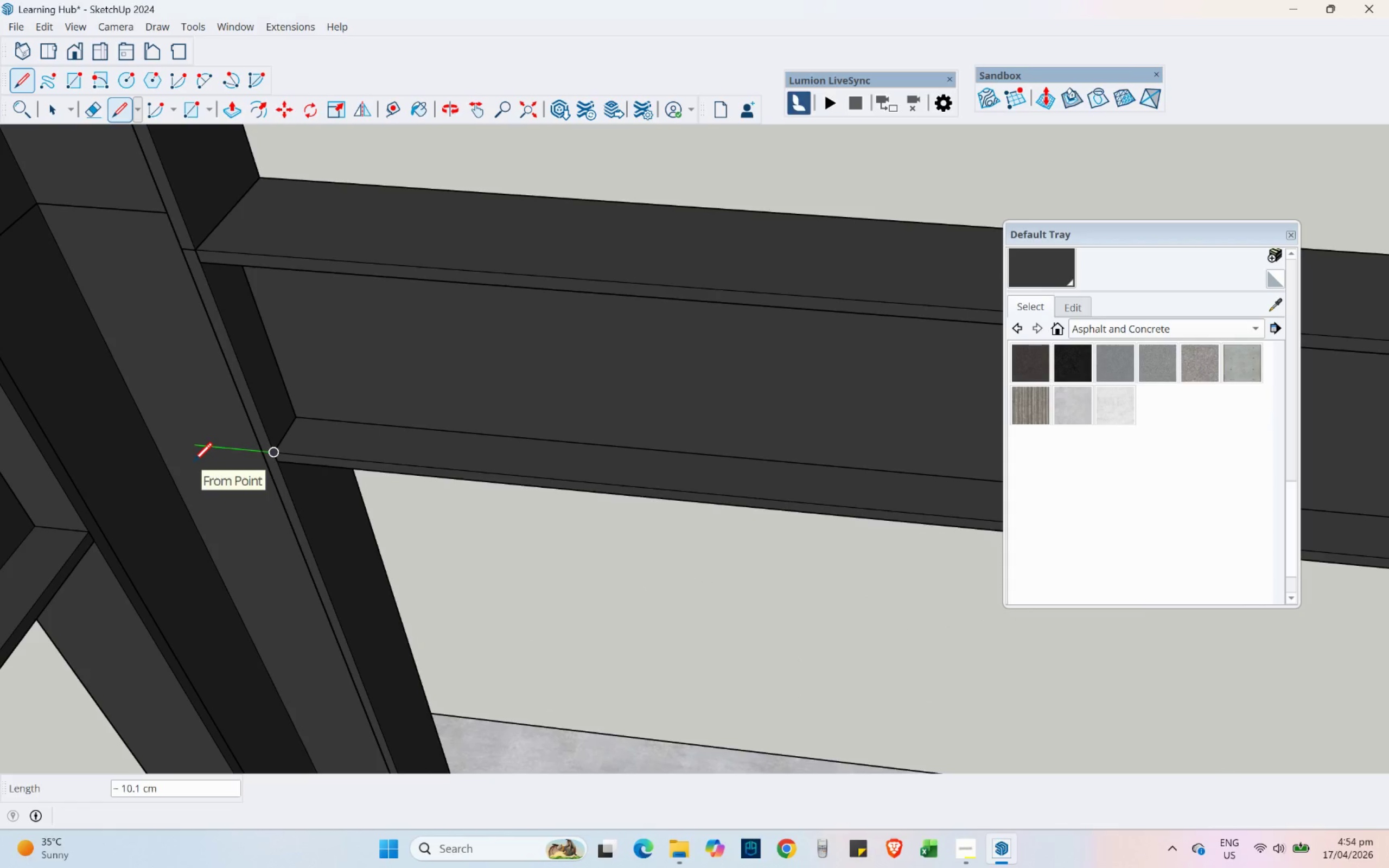 
key(Control+Z)
 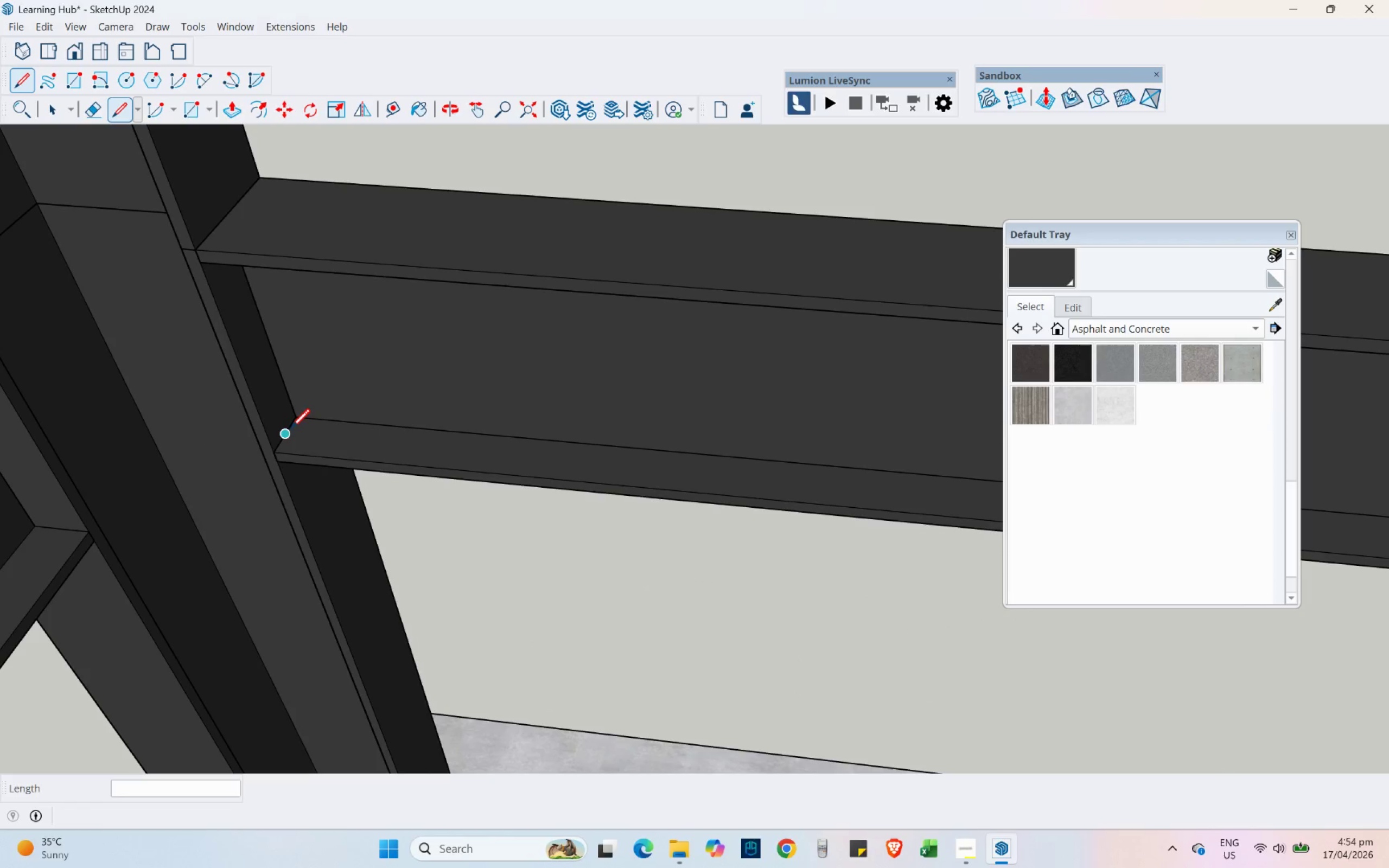 
key(Control+Z)
 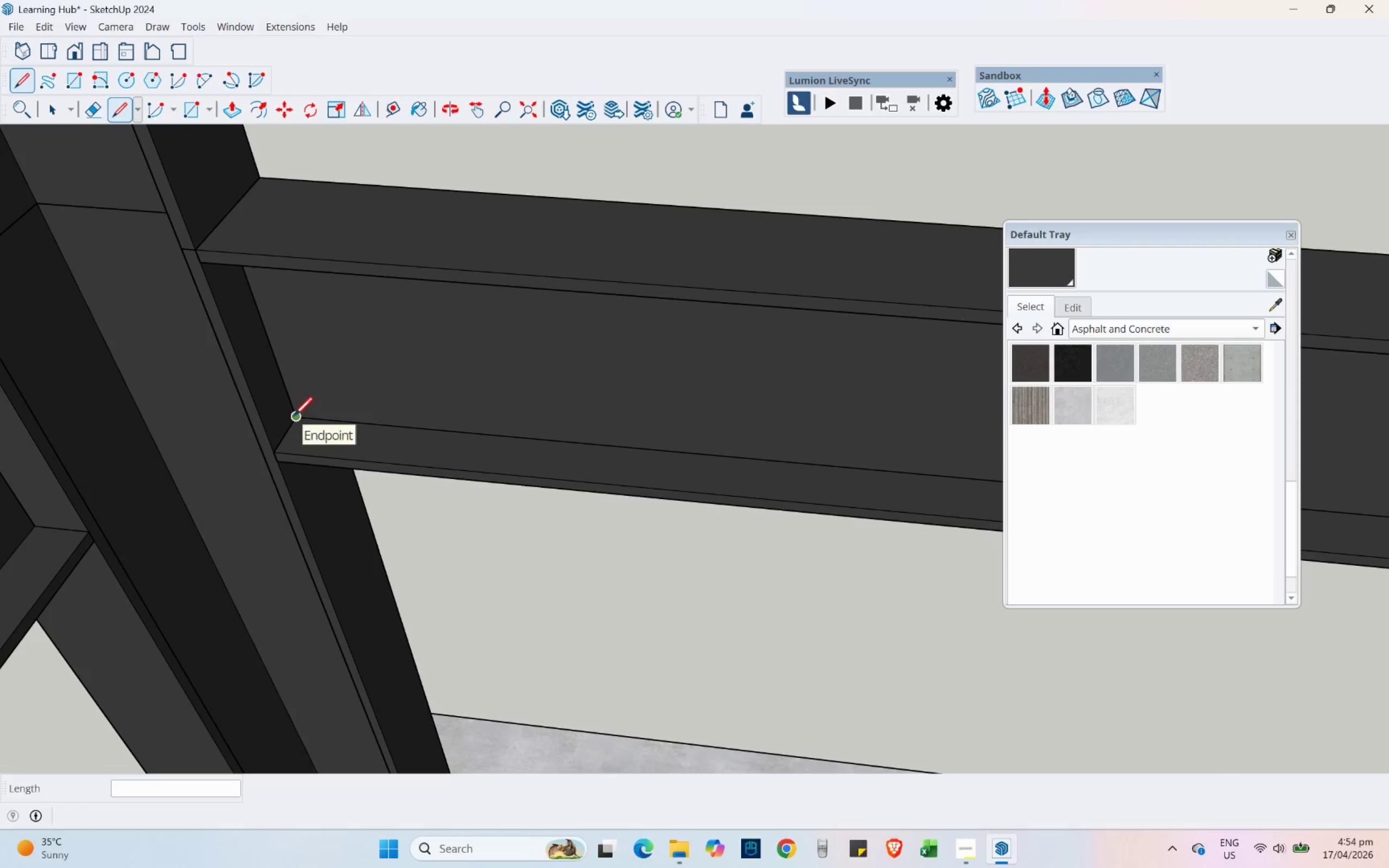 
key(Control+Z)
 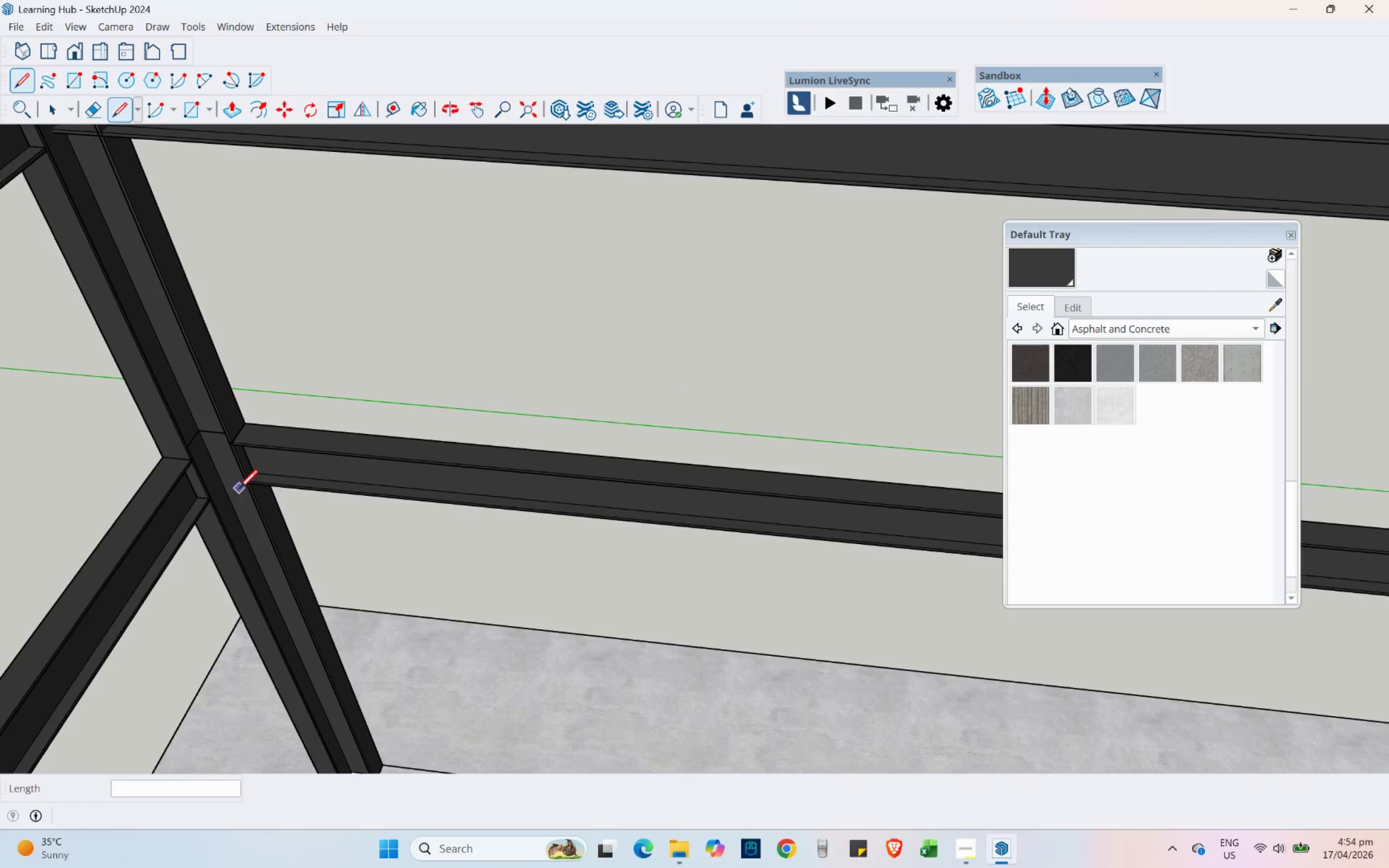 
scroll: coordinate [241, 490], scroll_direction: down, amount: 16.0
 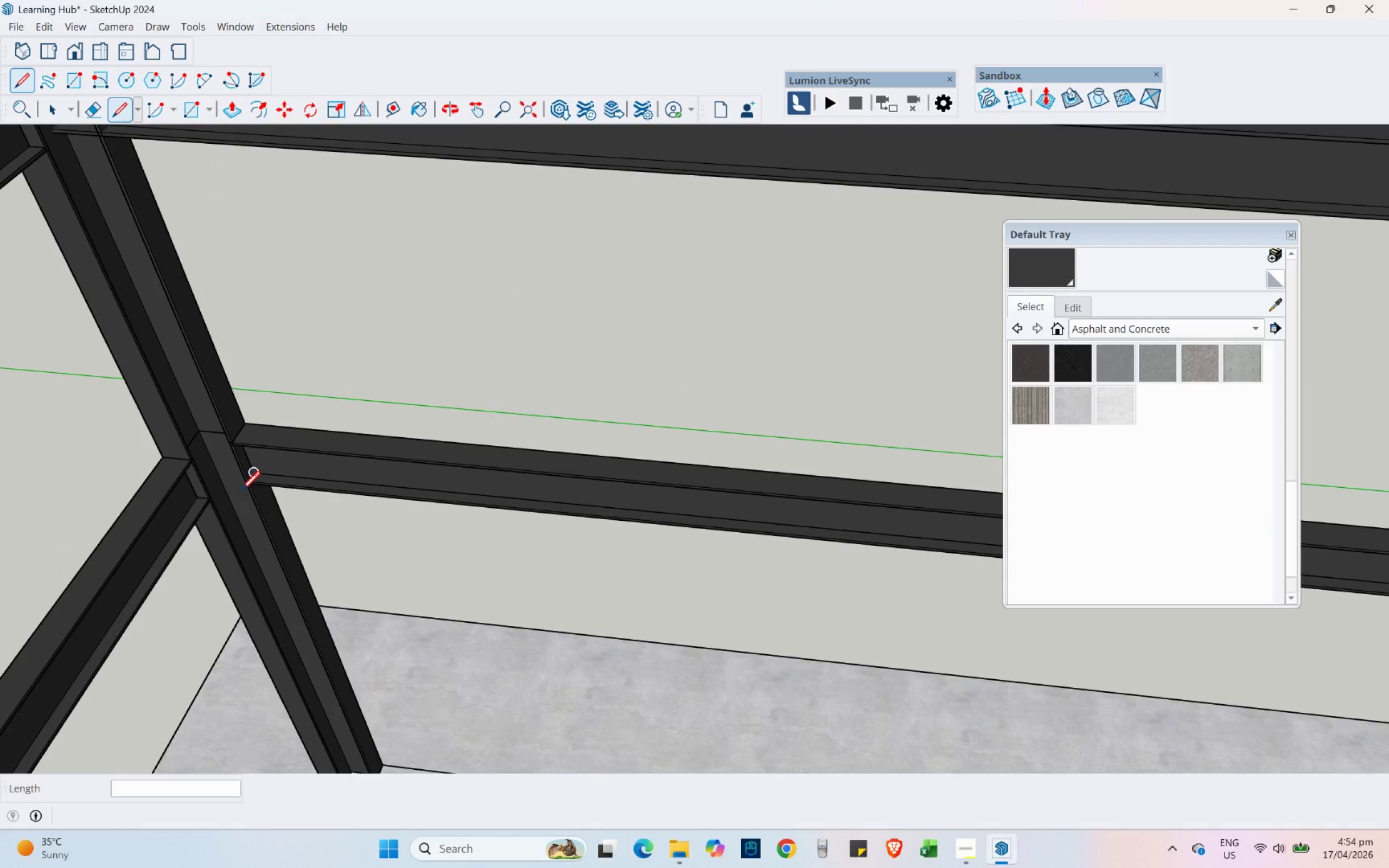 
key(Control+Z)
 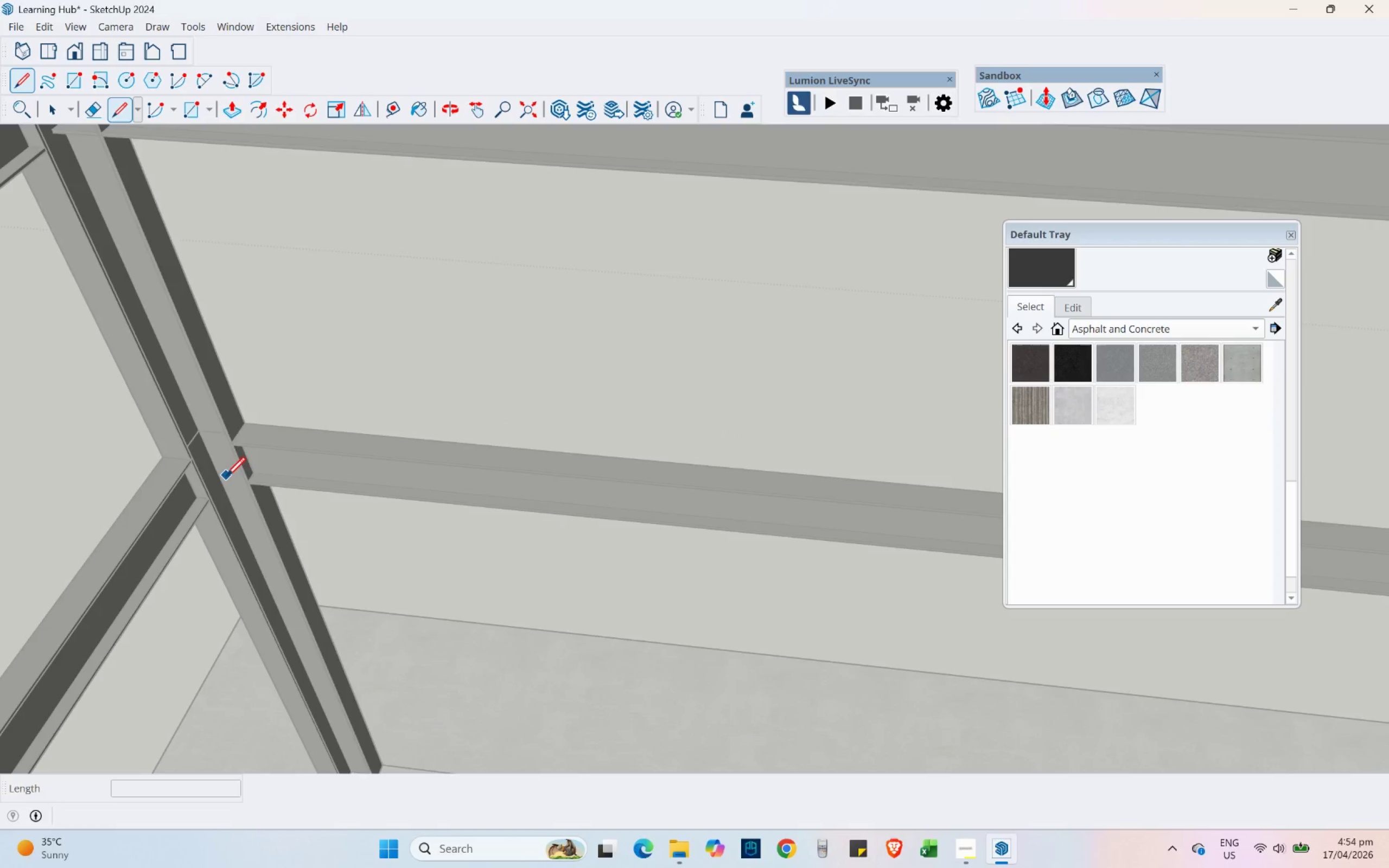 
scroll: coordinate [226, 476], scroll_direction: down, amount: 16.0
 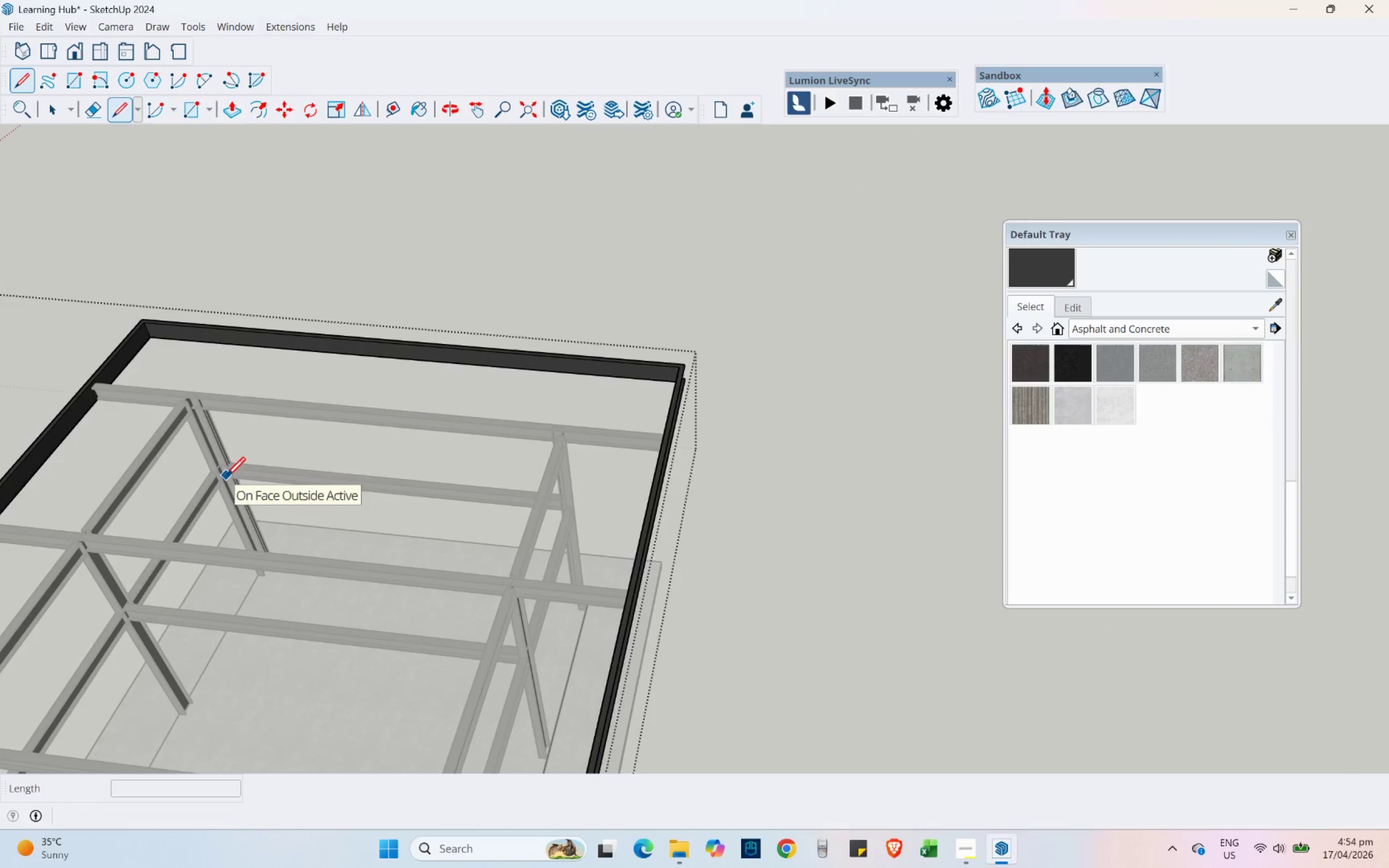 
key(Control+Y)
 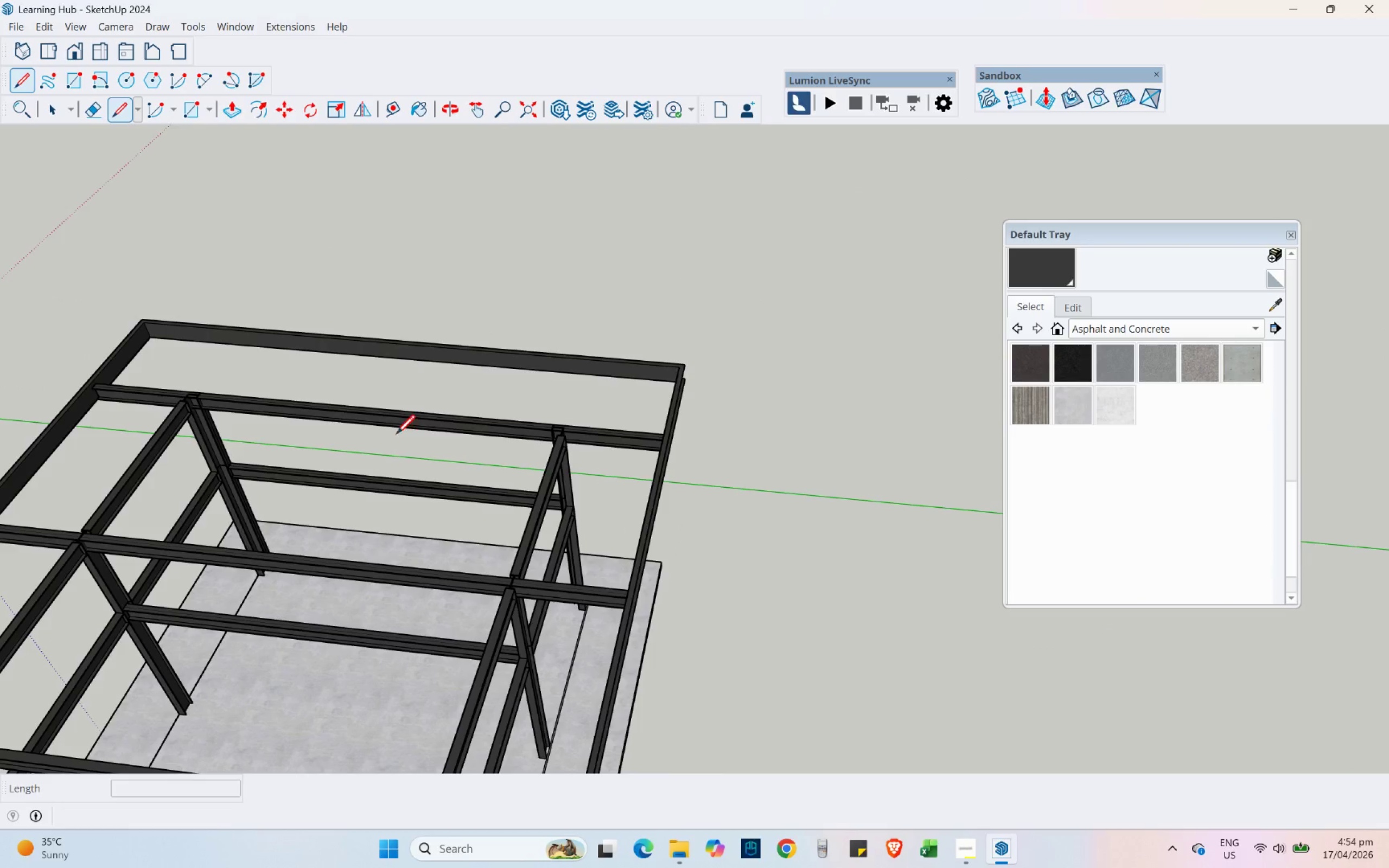 
key(Space)
 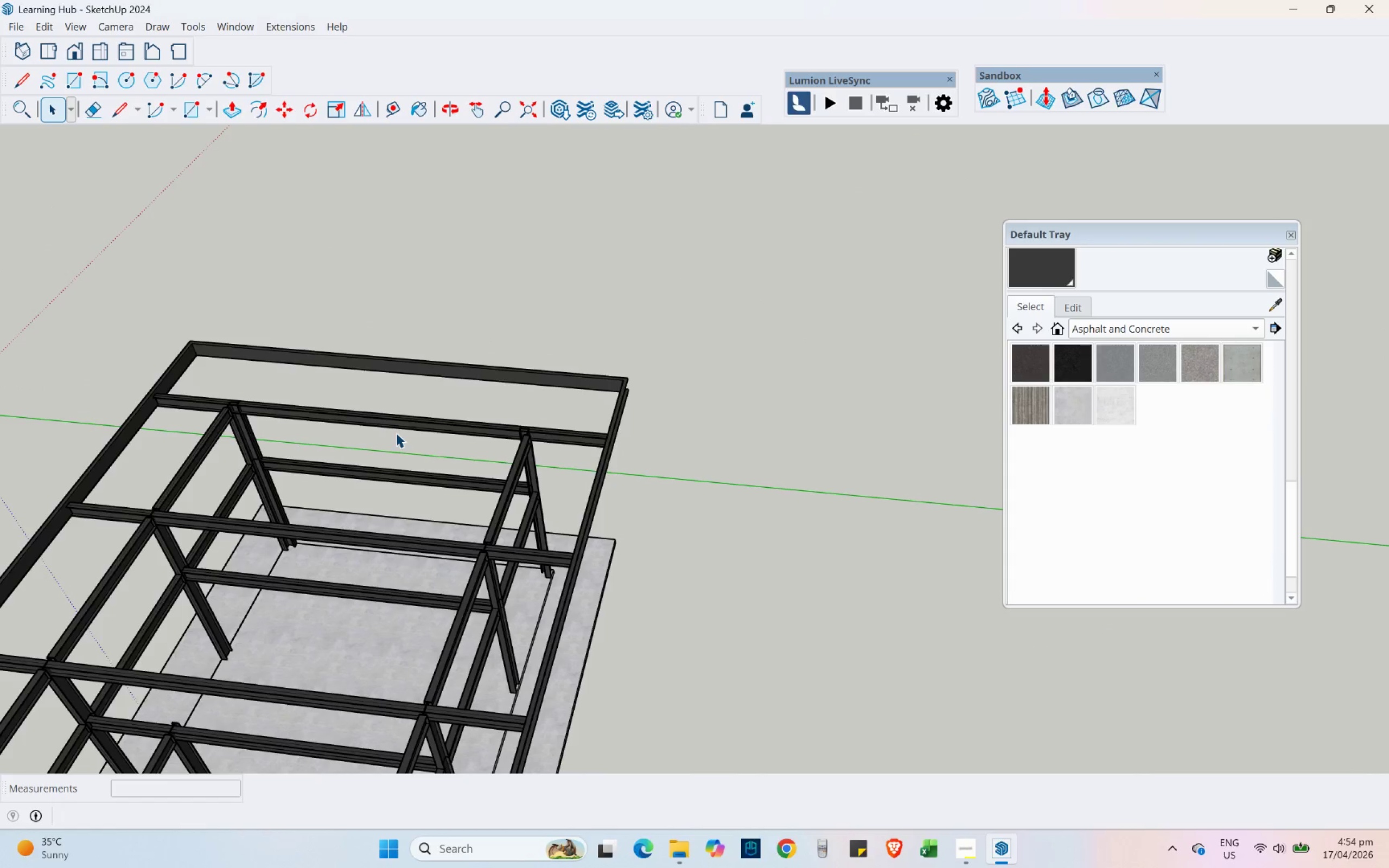 
key(Escape)
 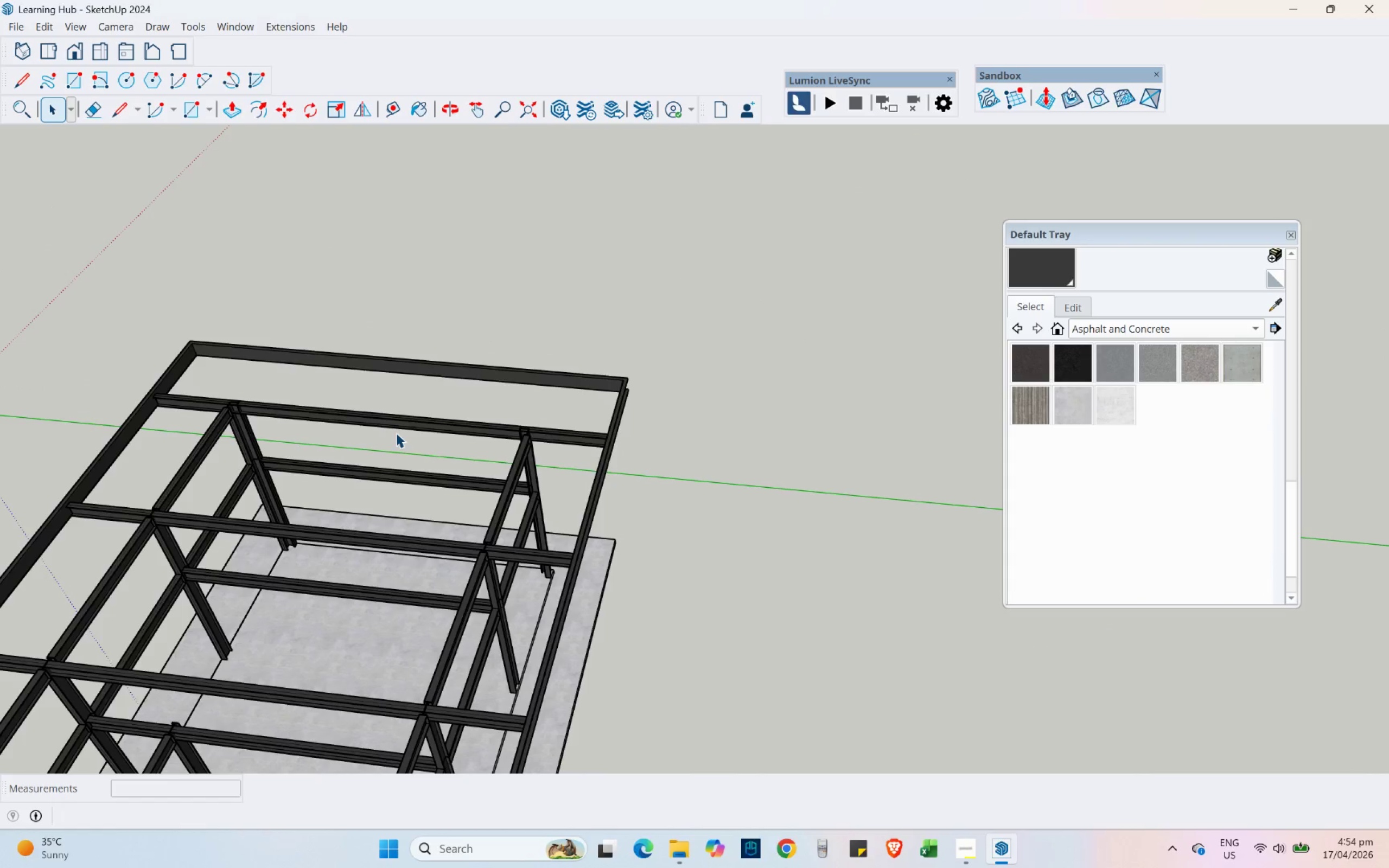 
scroll: coordinate [396, 433], scroll_direction: down, amount: 3.0
 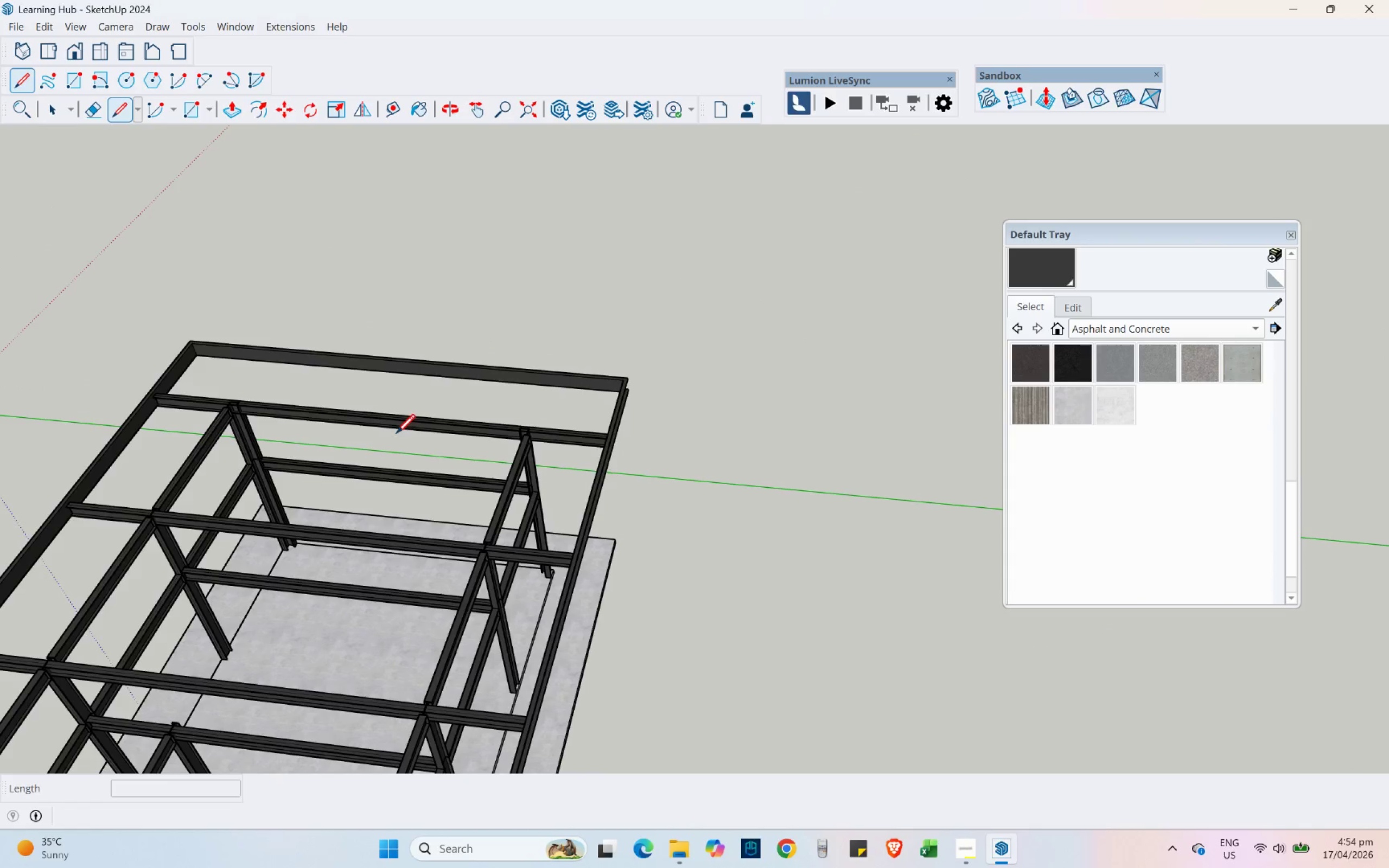 
scroll: coordinate [395, 454], scroll_direction: up, amount: 5.0
 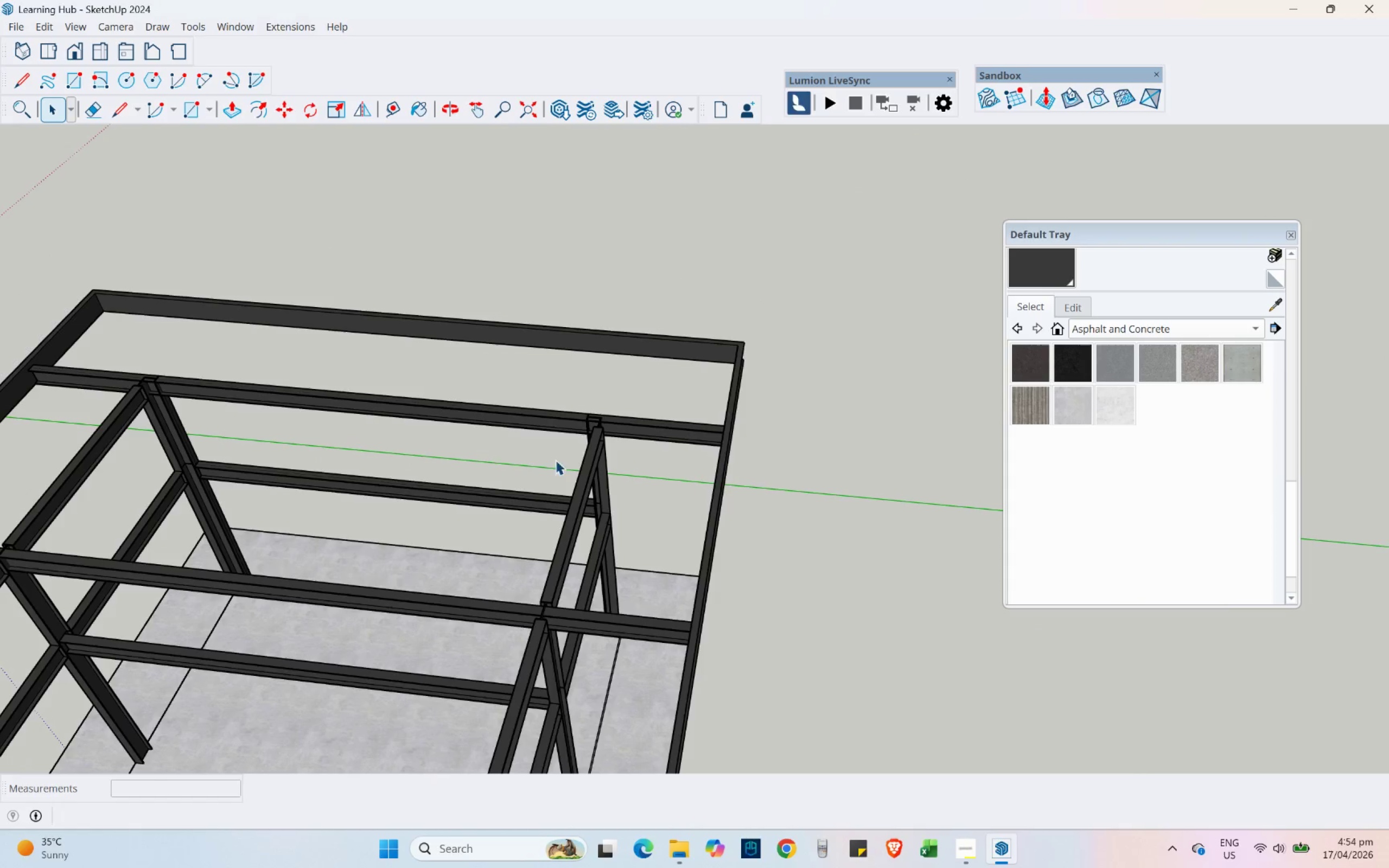 
left_click([580, 453])
 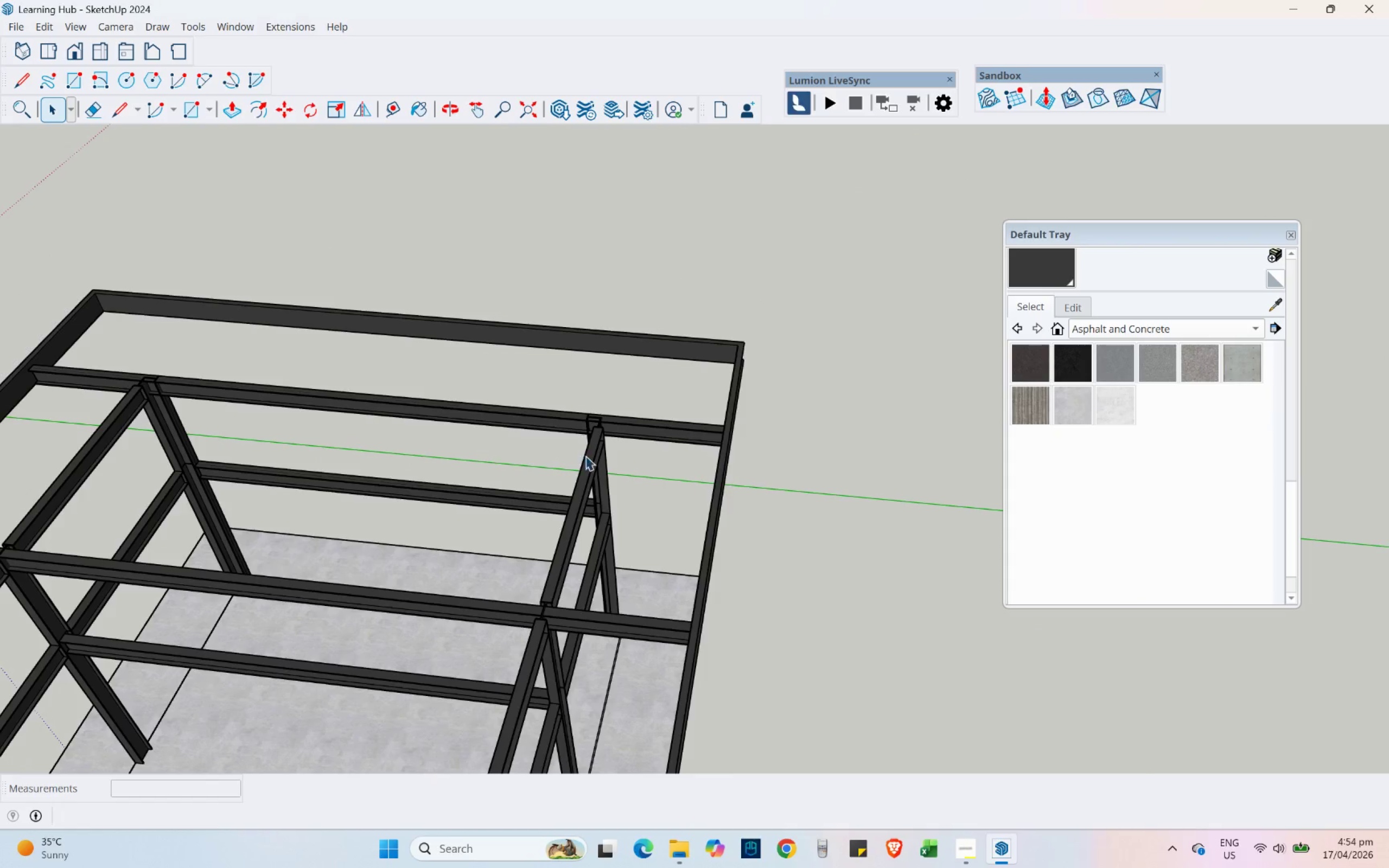 
left_click([586, 456])
 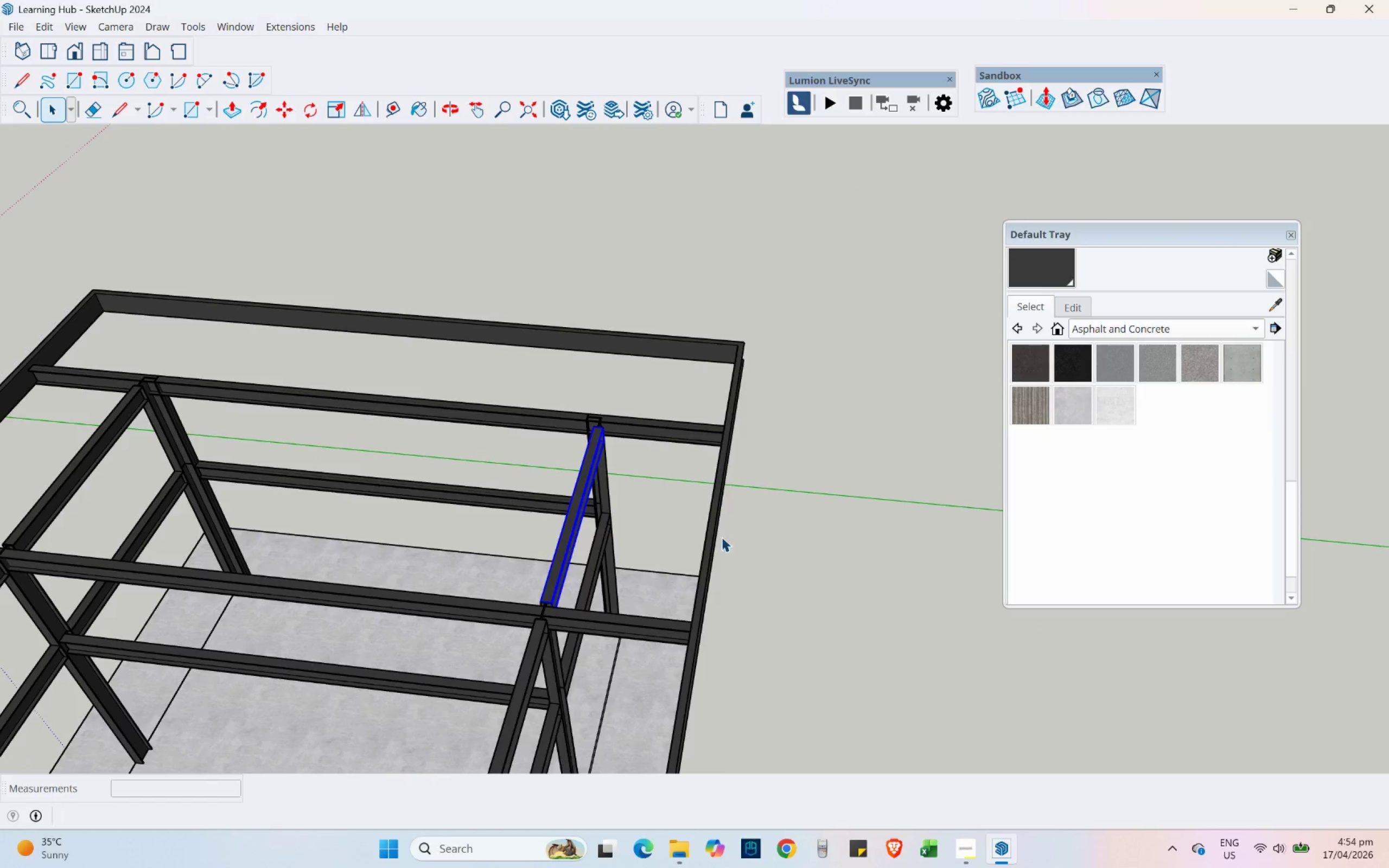 
key(R)
 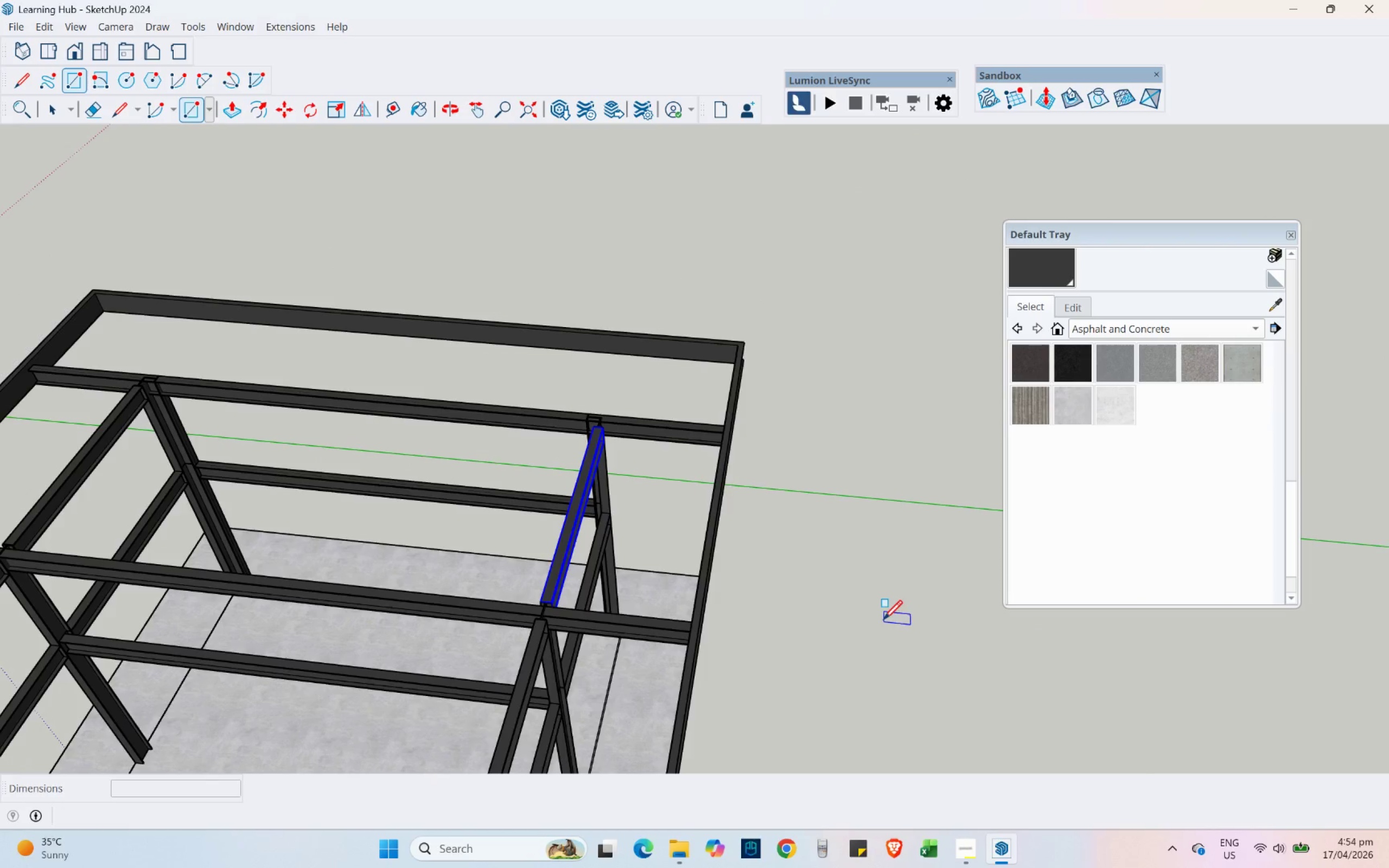 
left_click_drag(start_coordinate=[883, 622], to_coordinate=[877, 617])
 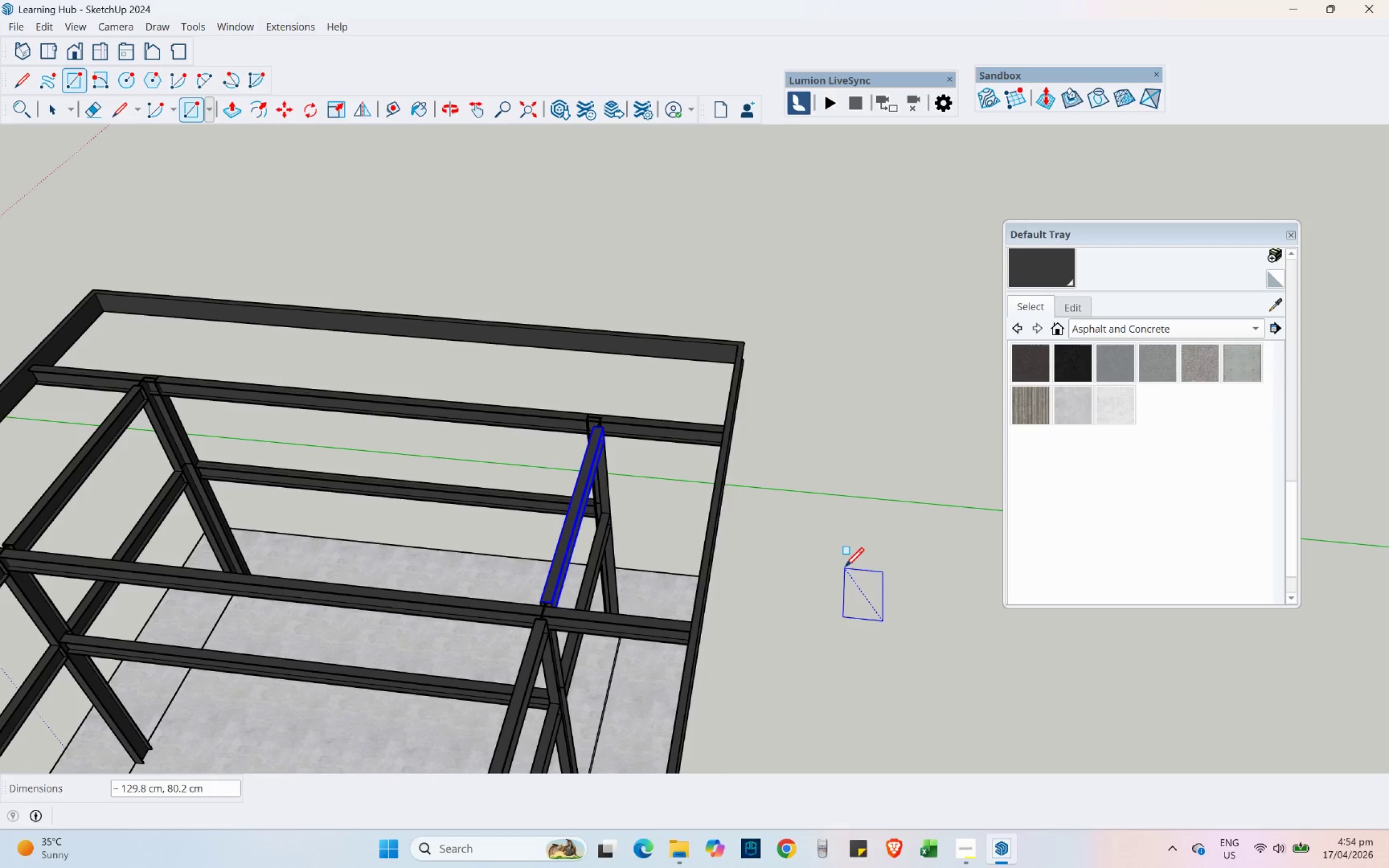 
left_click([845, 566])
 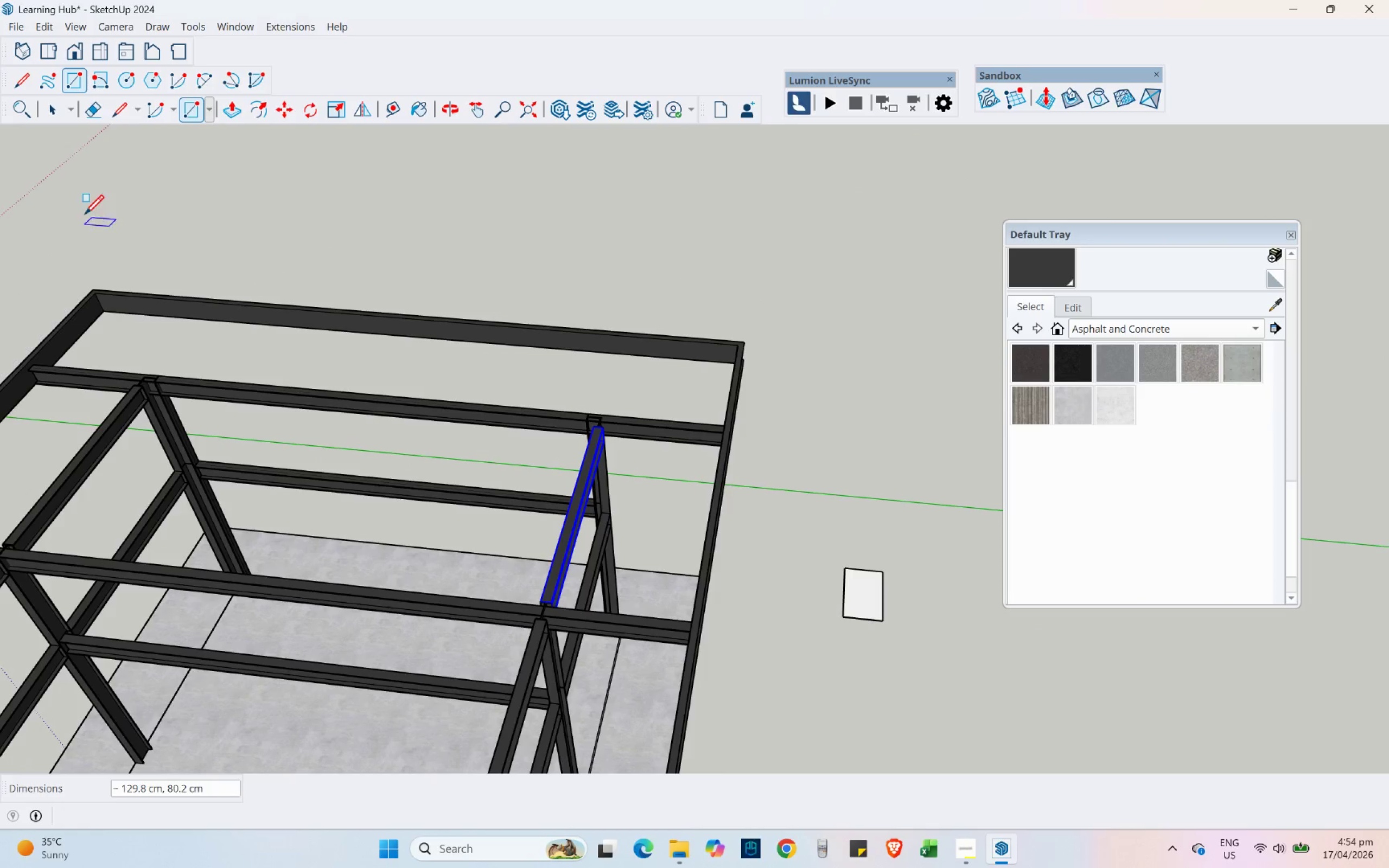 
key(Space)
 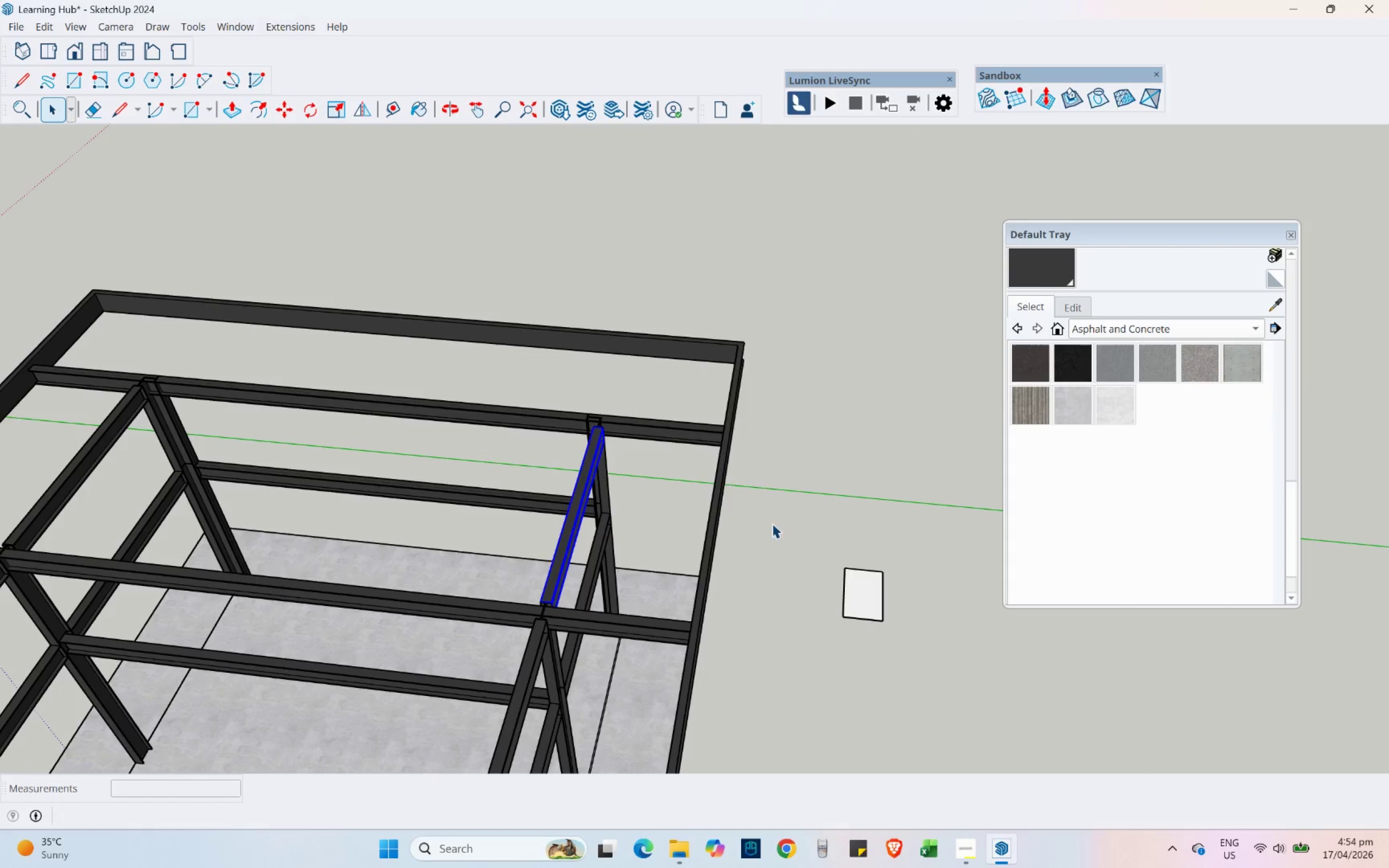 
left_click_drag(start_coordinate=[773, 524], to_coordinate=[923, 680])
 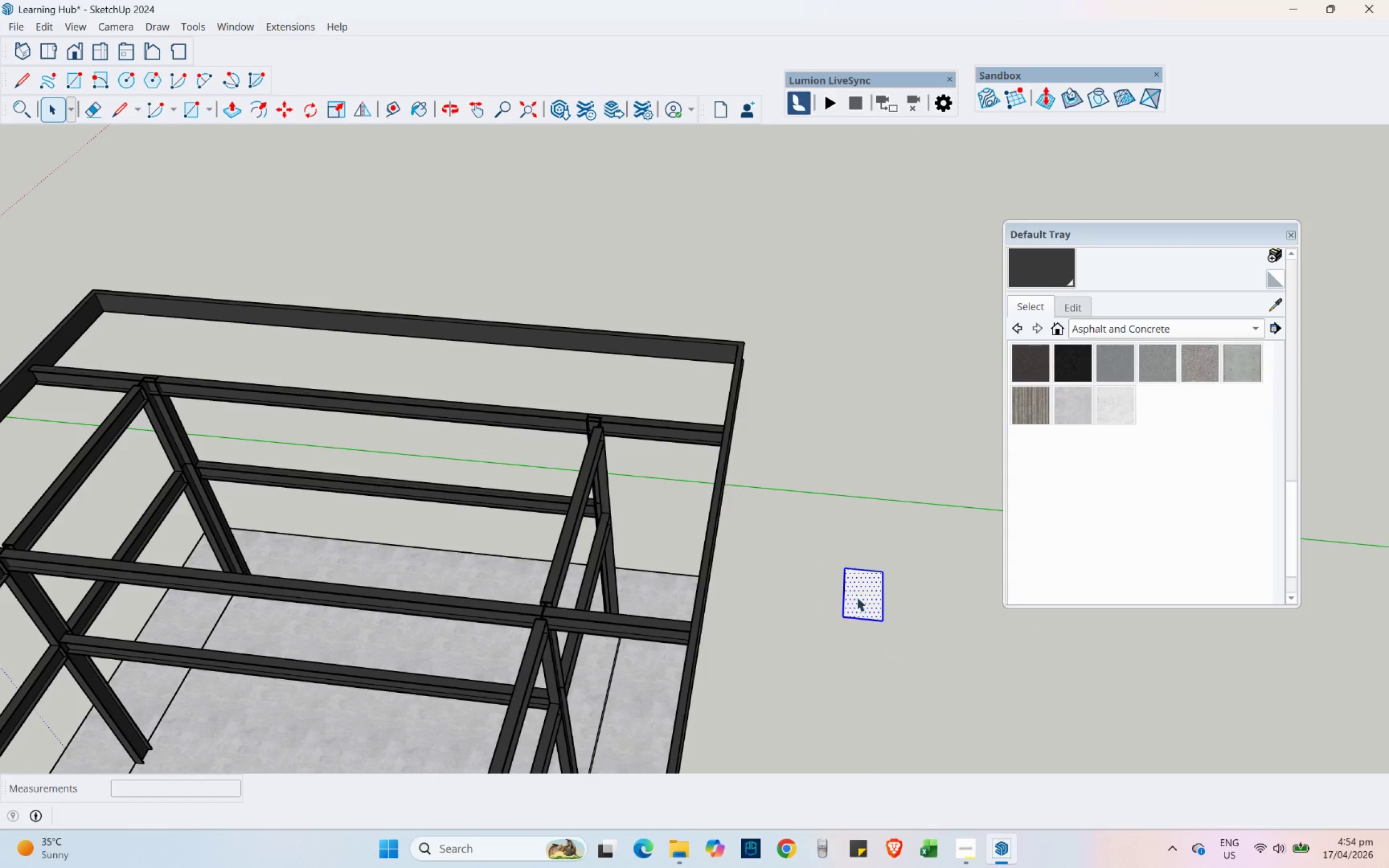 
right_click([852, 587])
 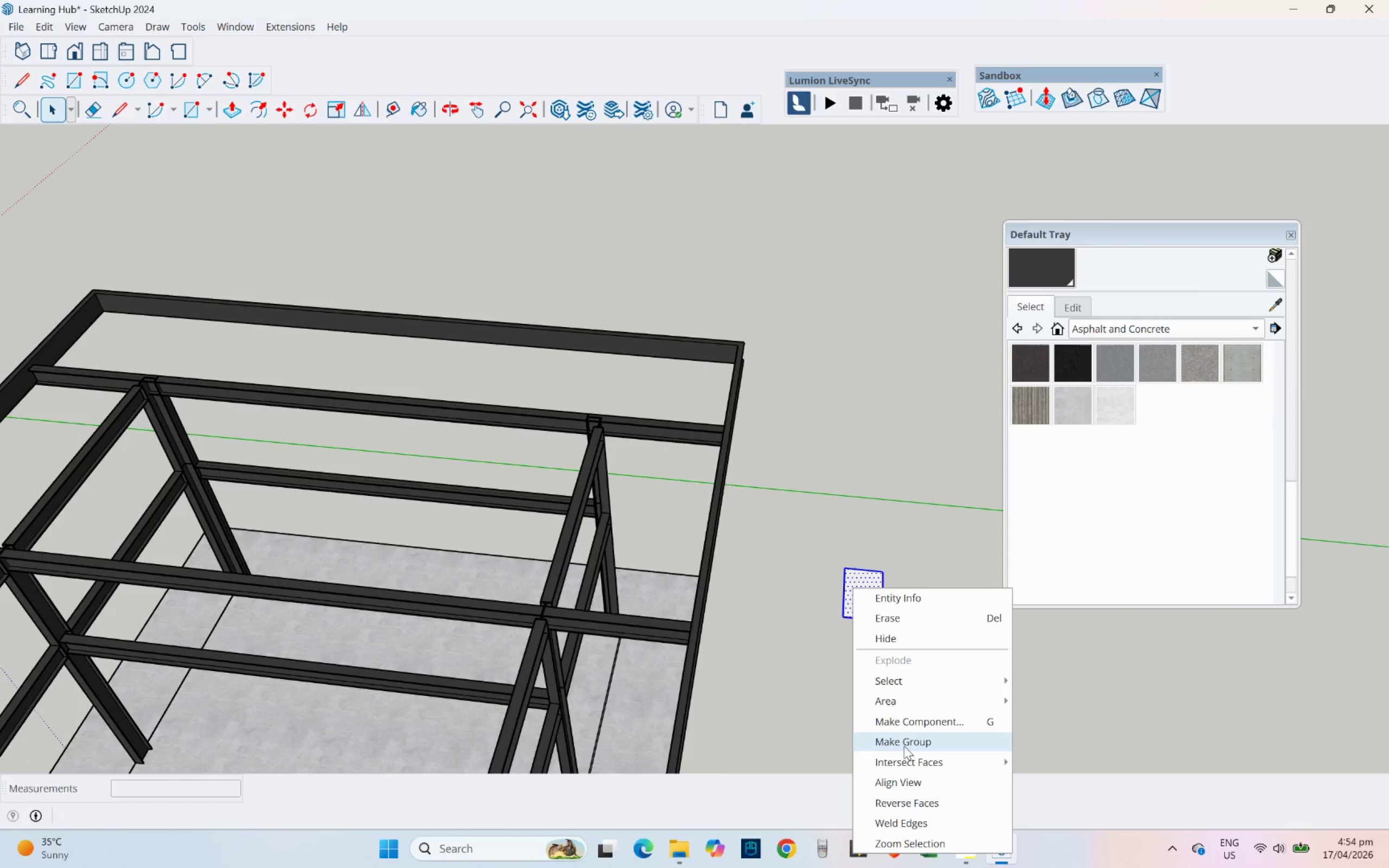 
left_click([904, 746])
 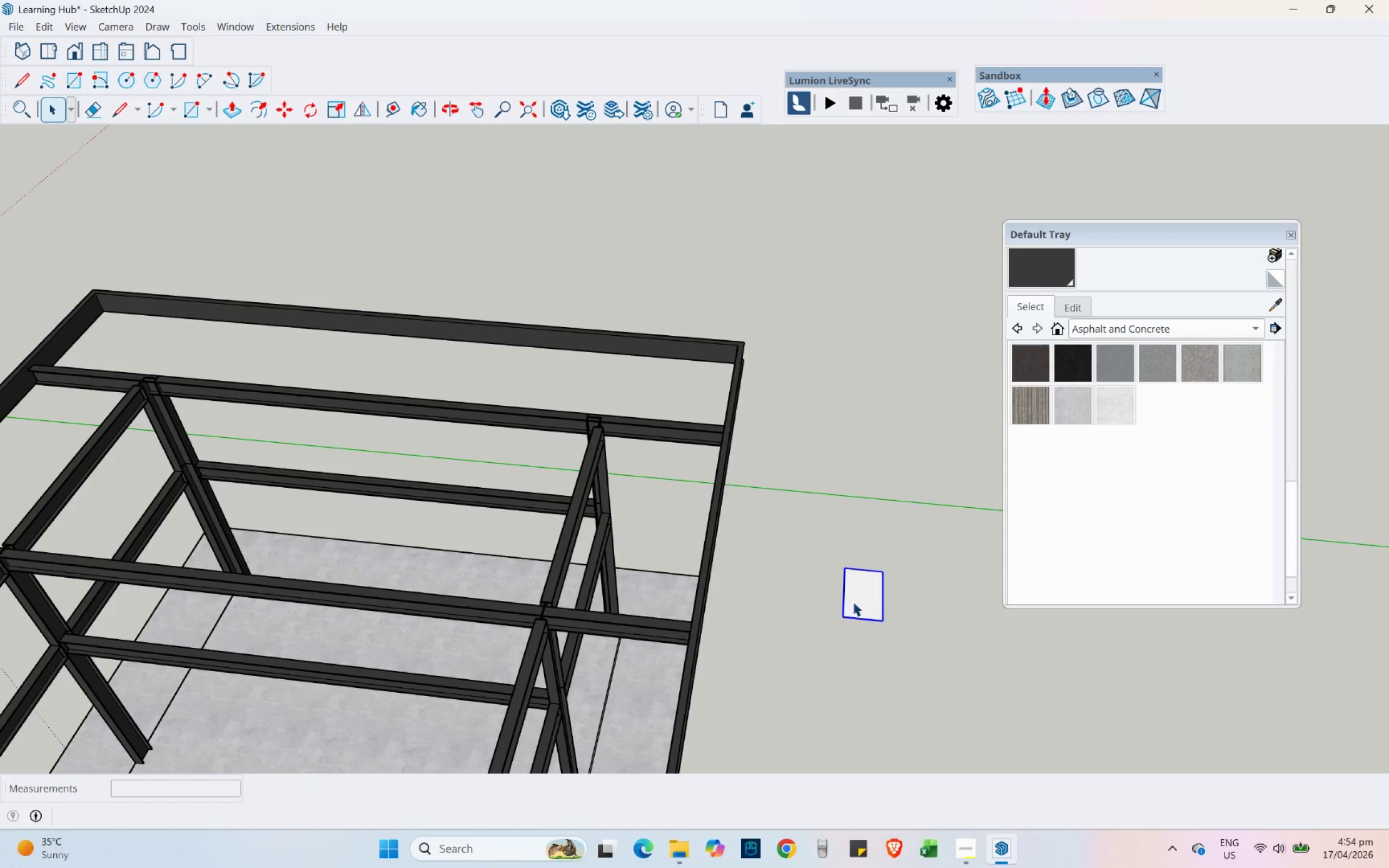 
double_click([853, 593])
 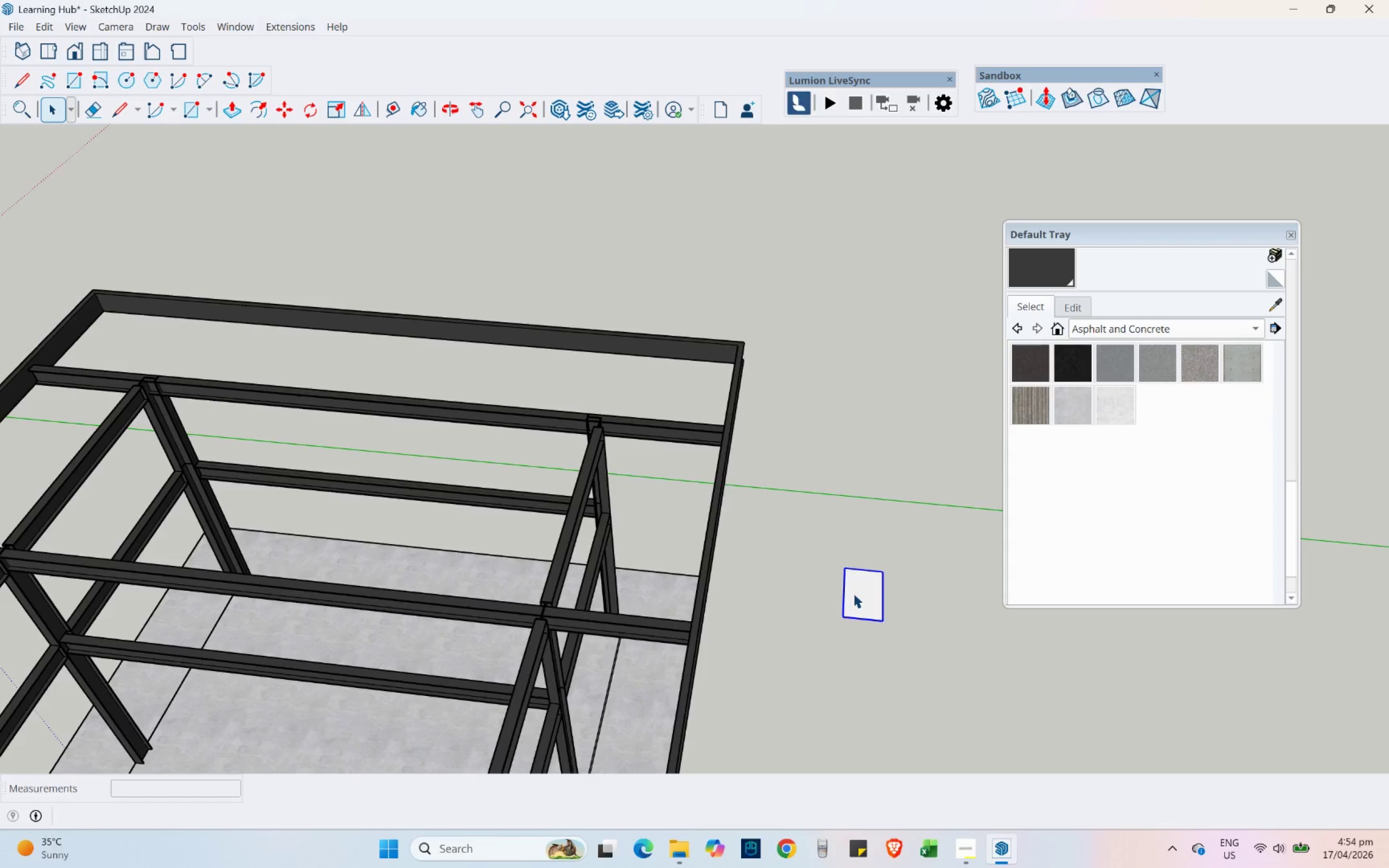 
triple_click([853, 593])
 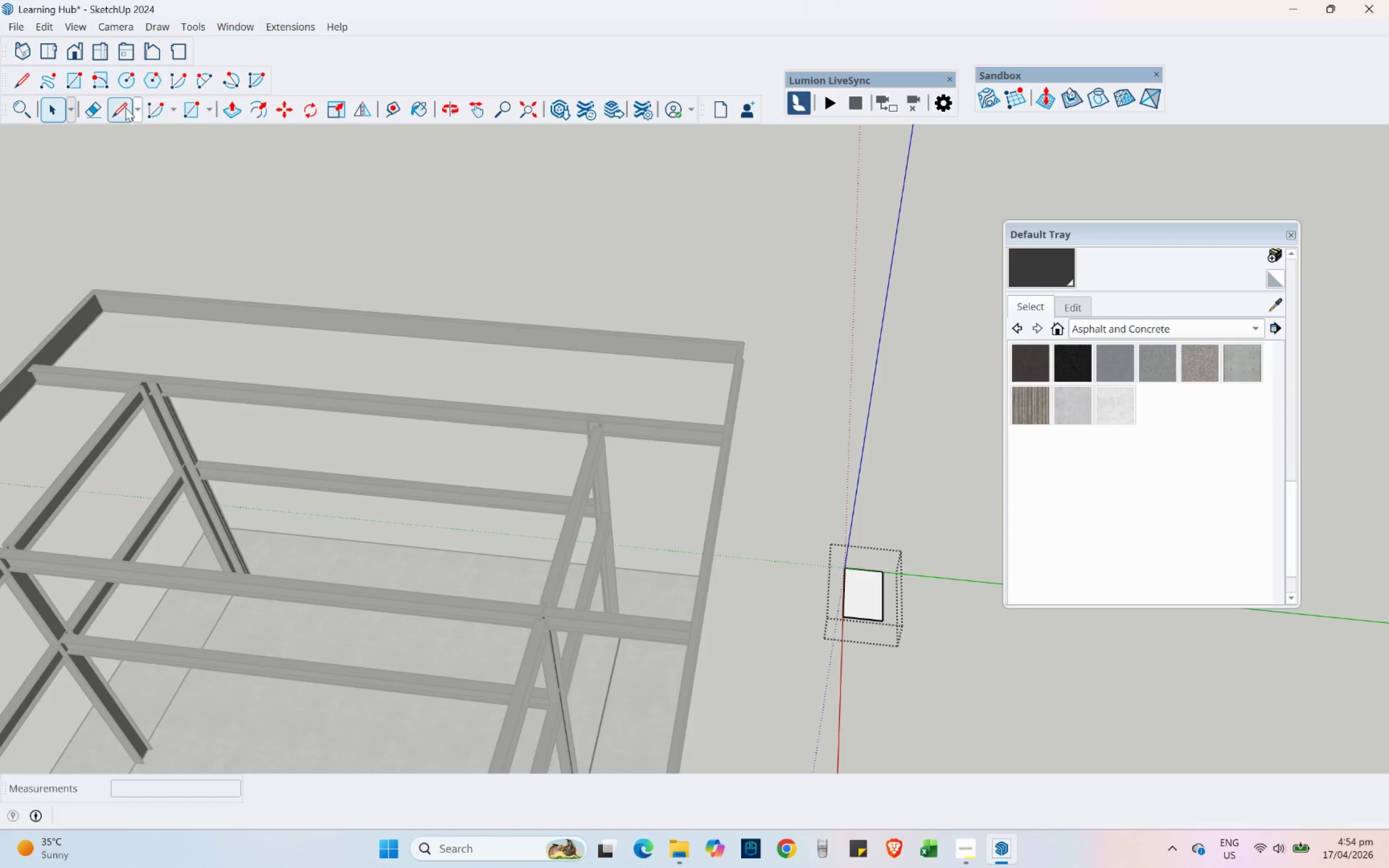 
left_click([114, 113])
 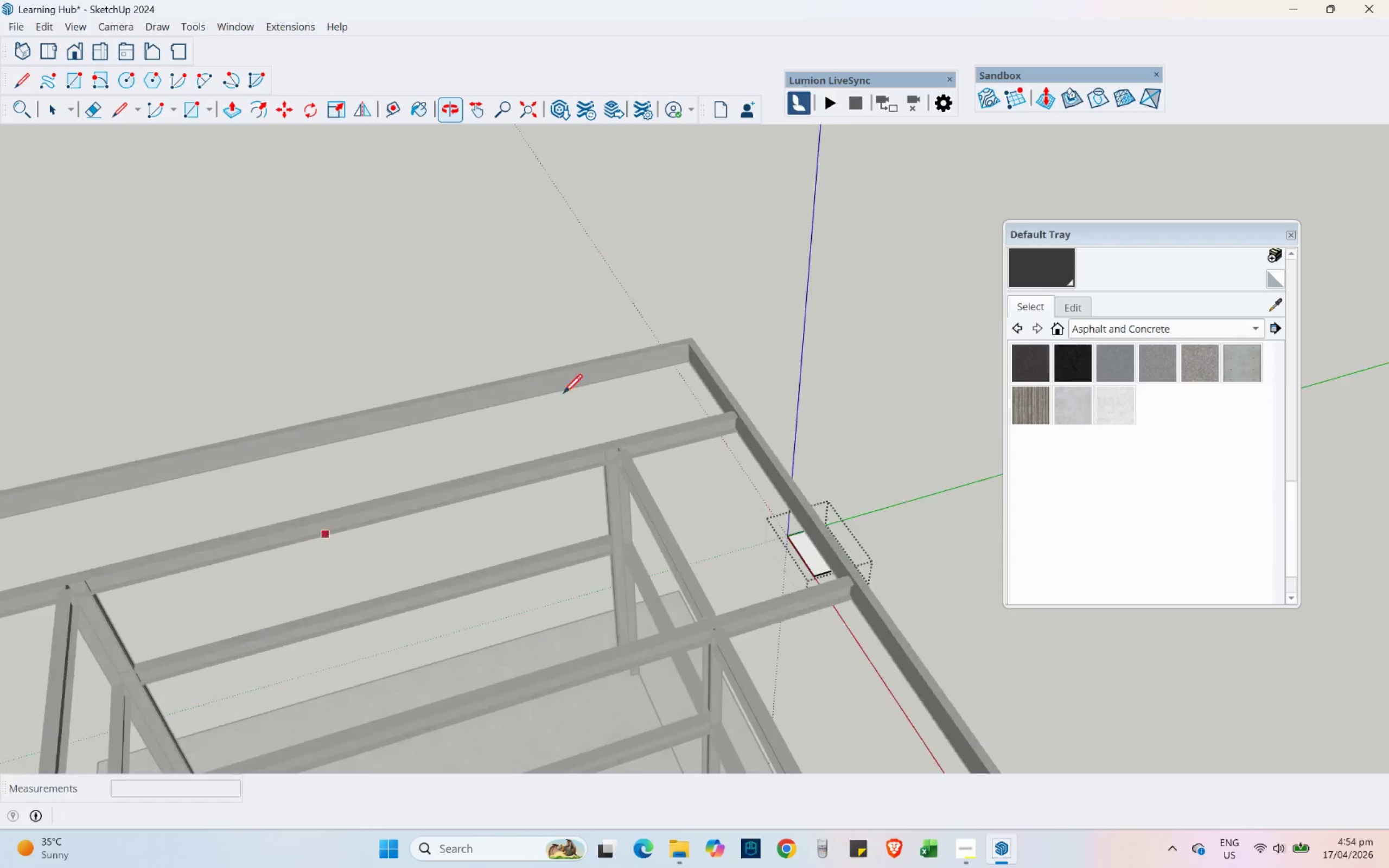 
scroll: coordinate [691, 551], scroll_direction: up, amount: 30.0
 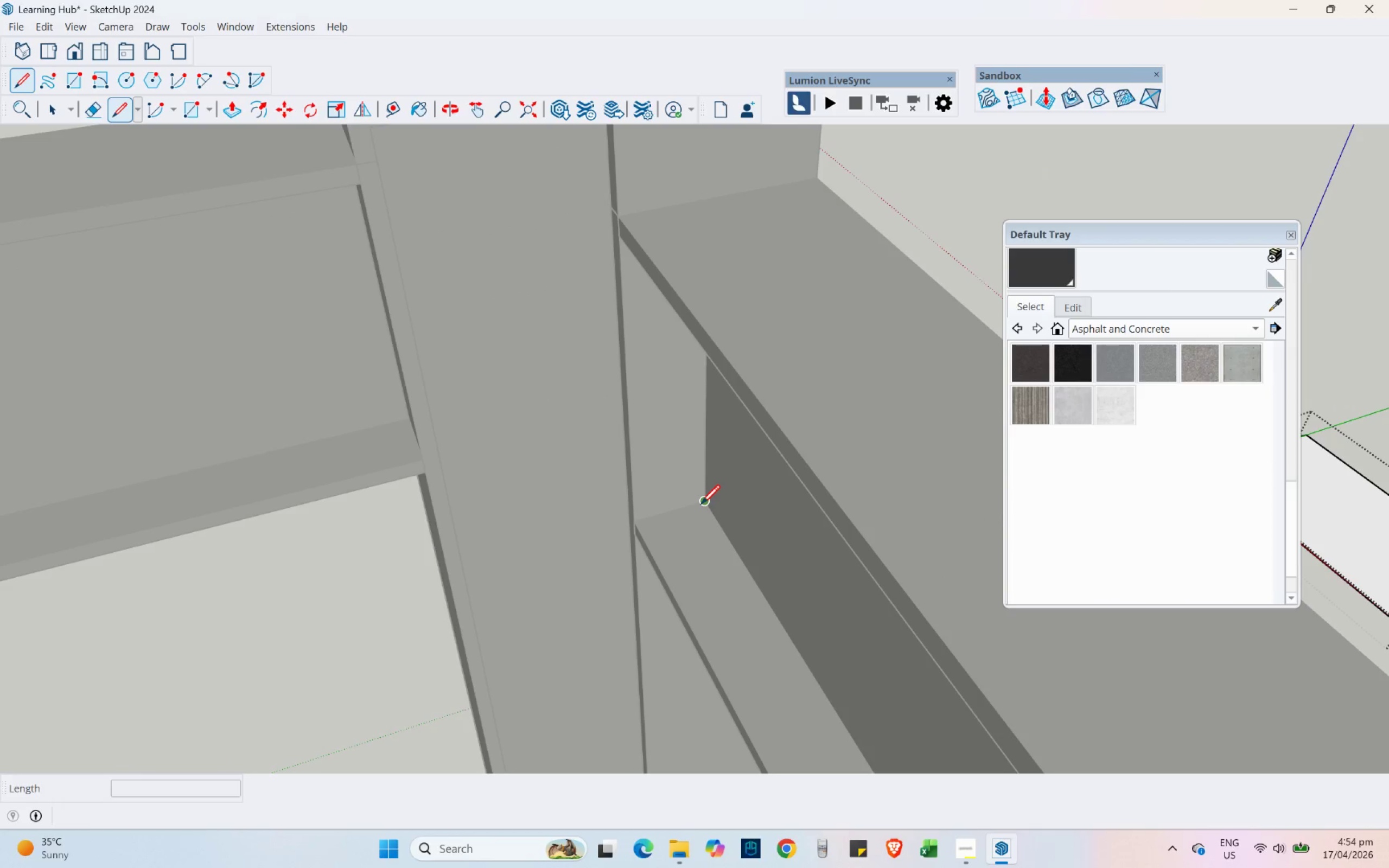 
left_click([701, 503])
 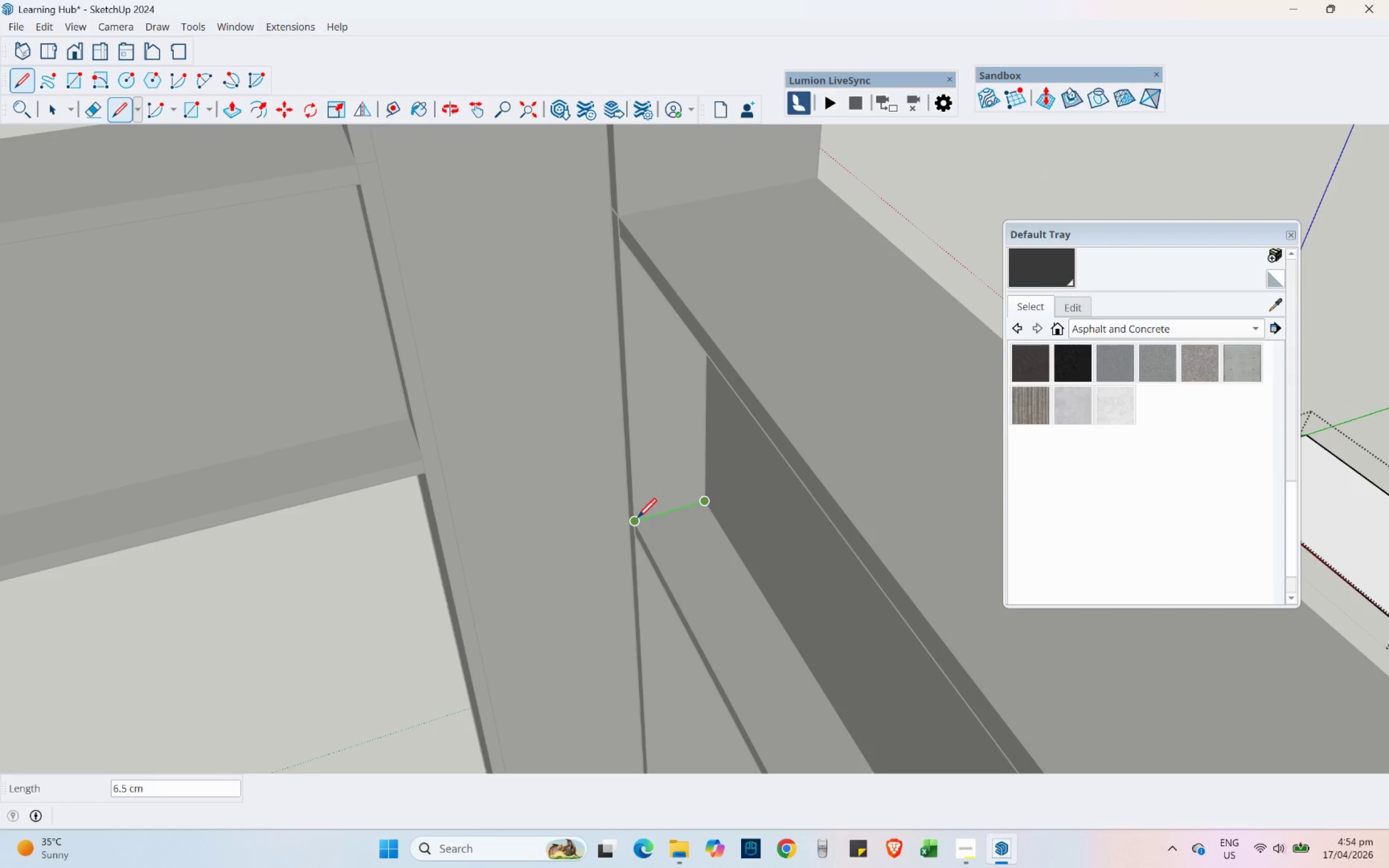 
left_click([638, 517])
 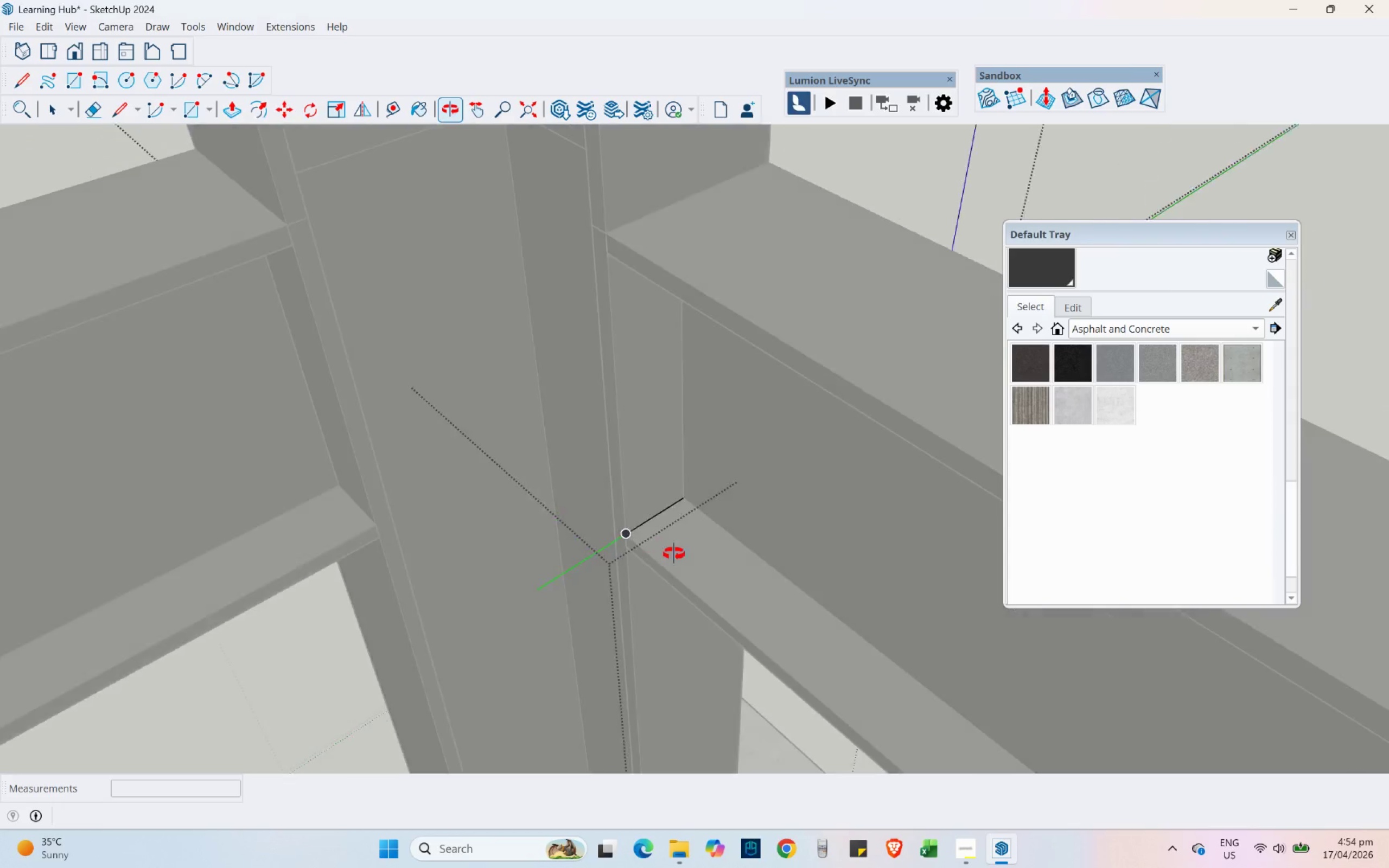 
scroll: coordinate [600, 561], scroll_direction: up, amount: 4.0
 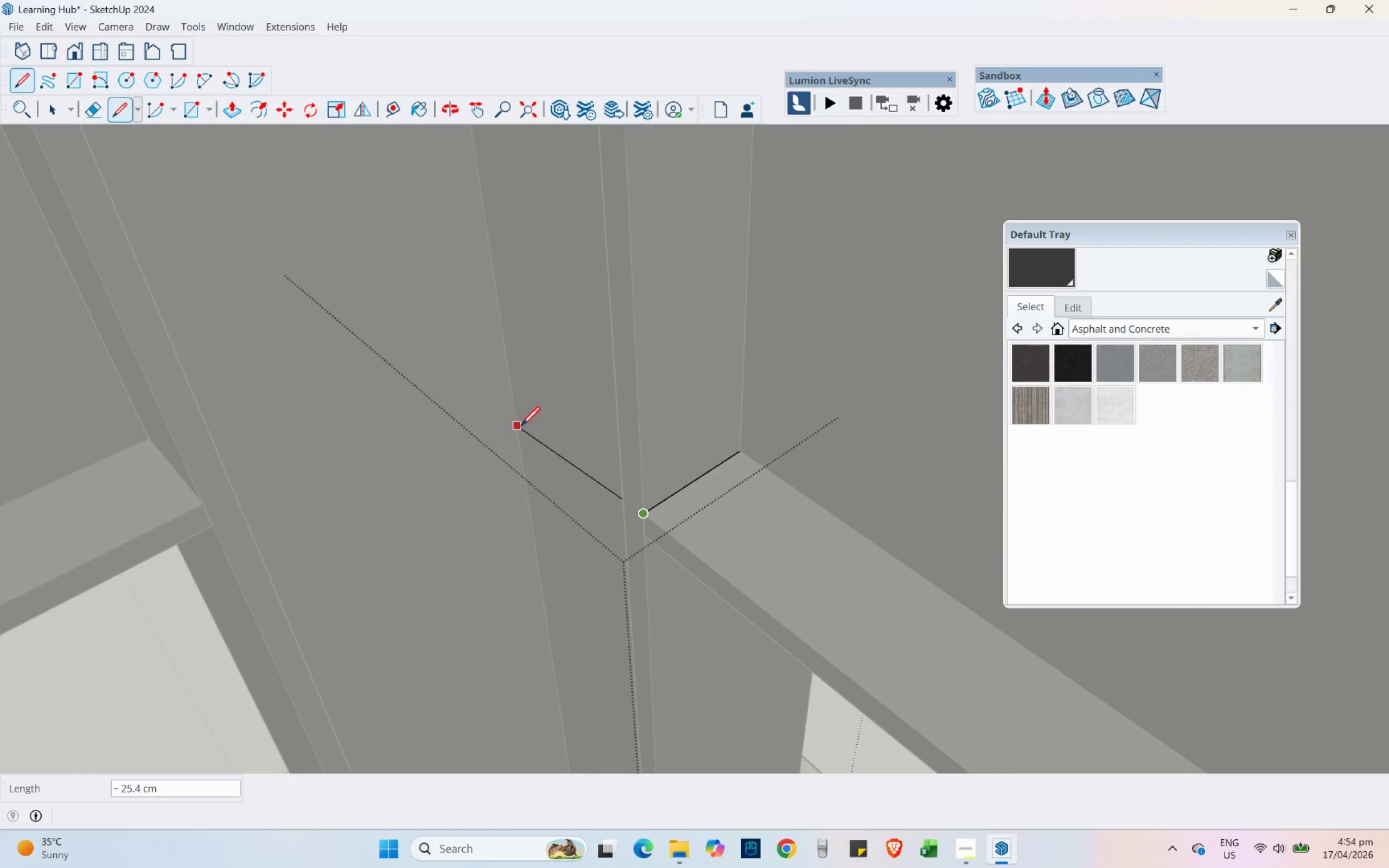 
hold_key(key=ShiftLeft, duration=1.5)
 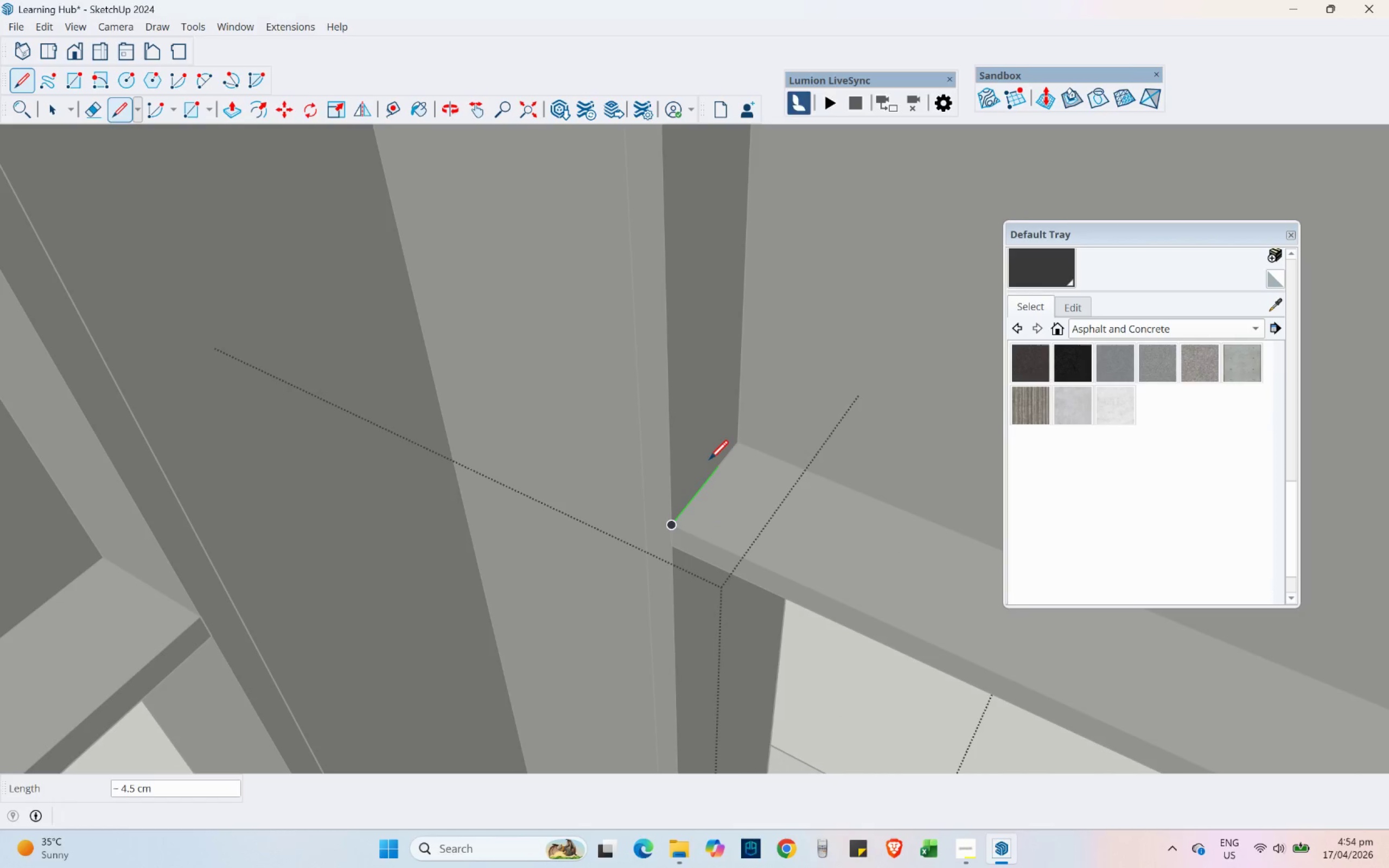 
key(Control+Z)
 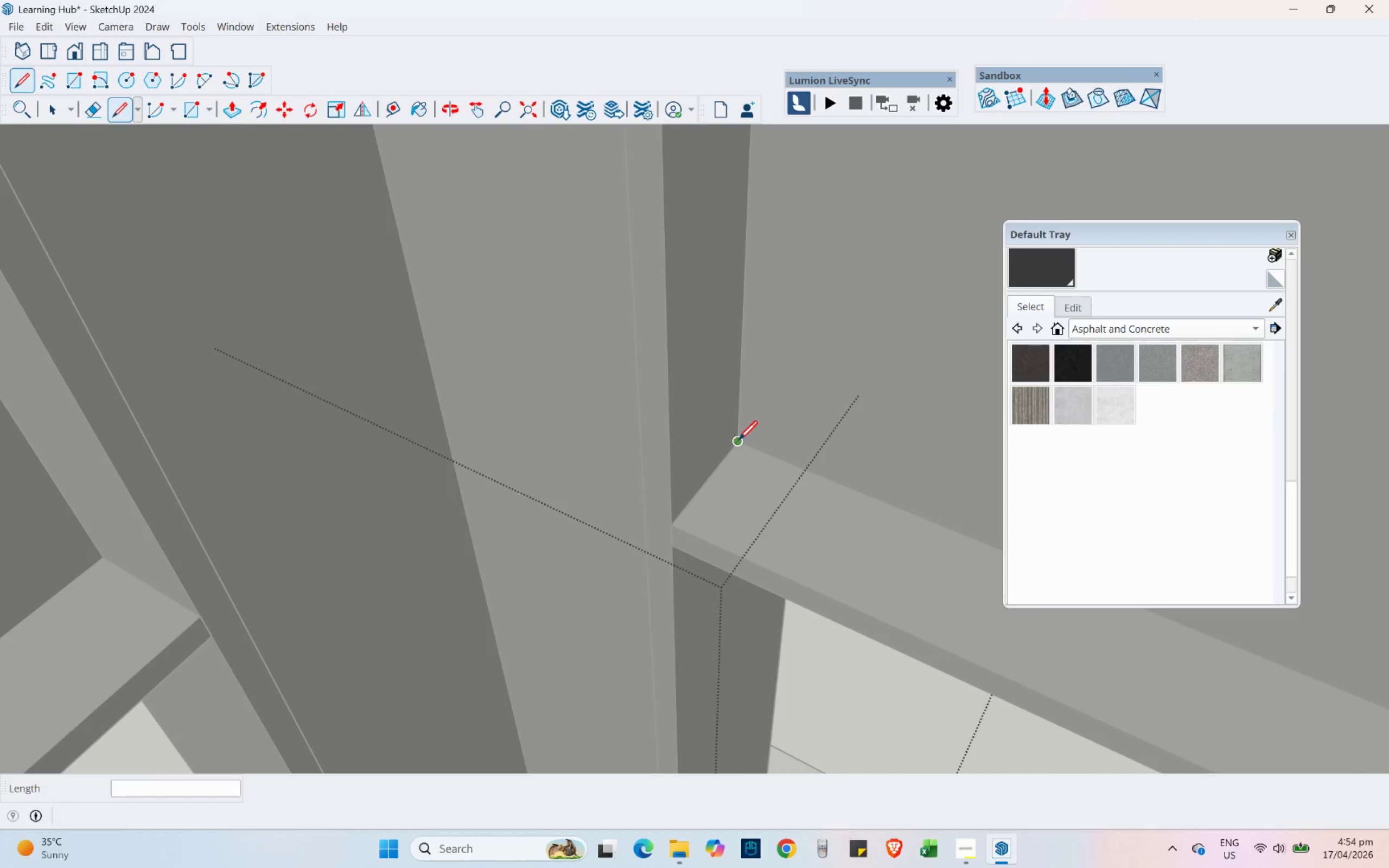 
left_click([739, 439])
 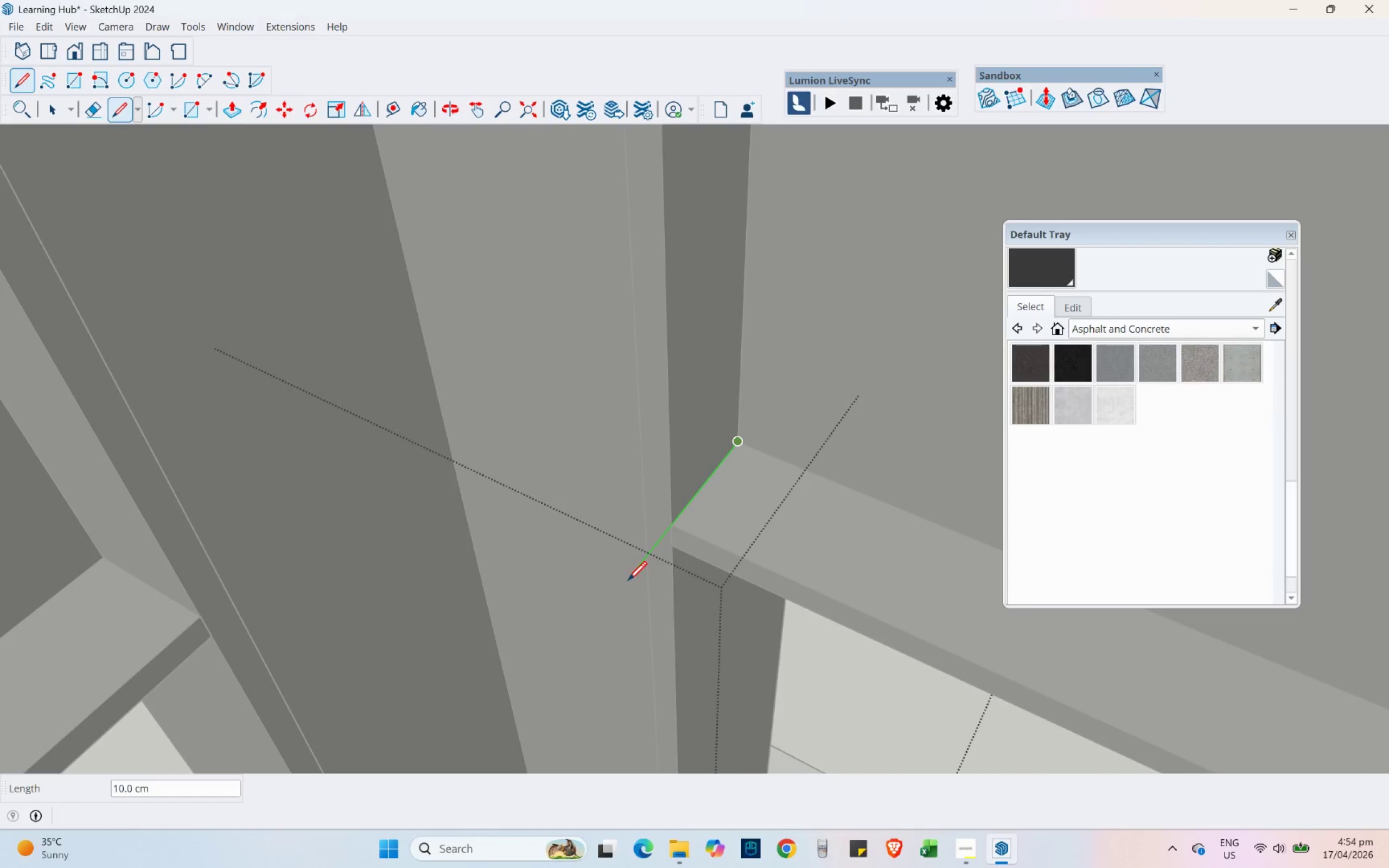 
hold_key(key=ShiftLeft, duration=1.06)
left_click([570, 391])
 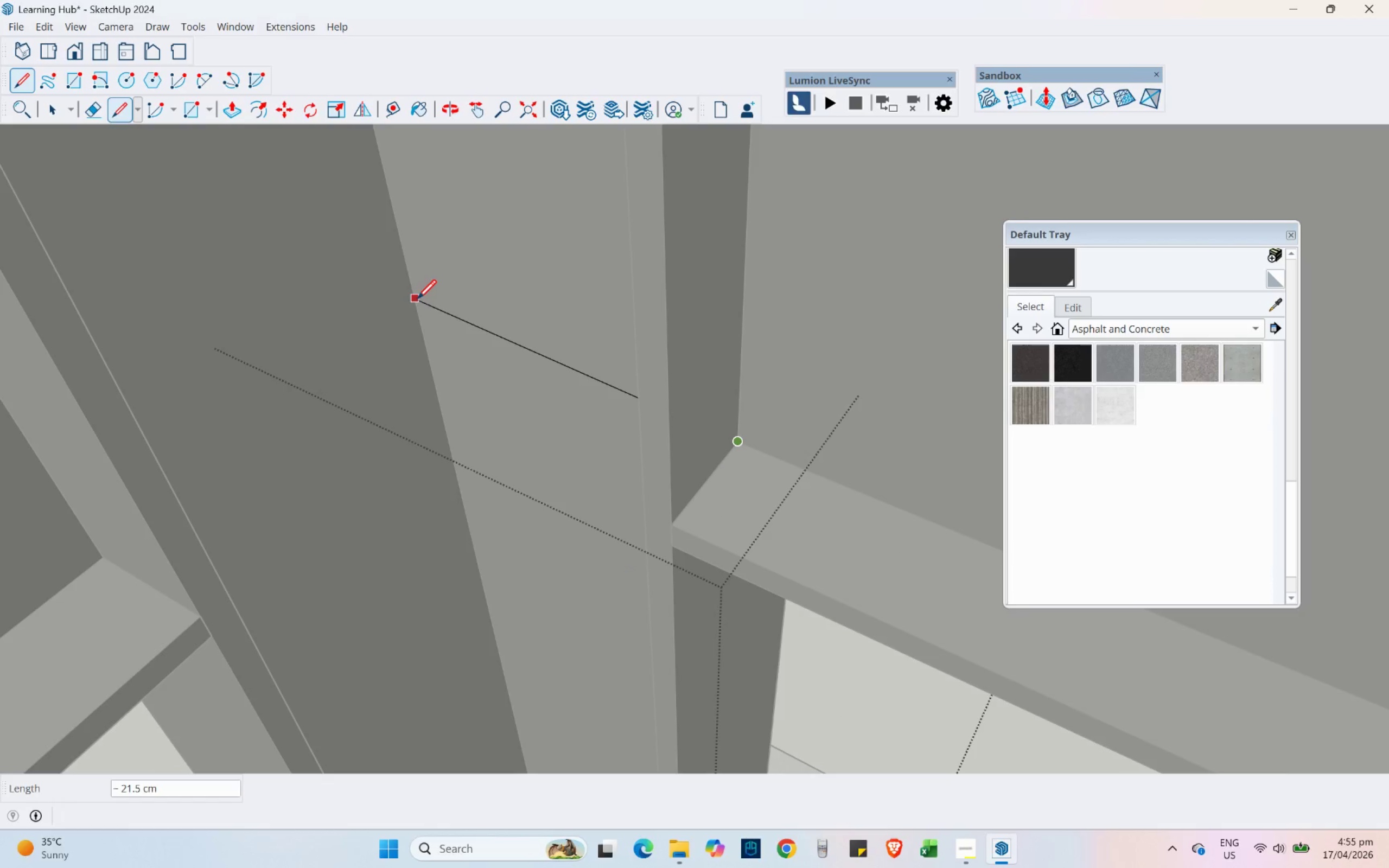 
left_click([417, 316])
 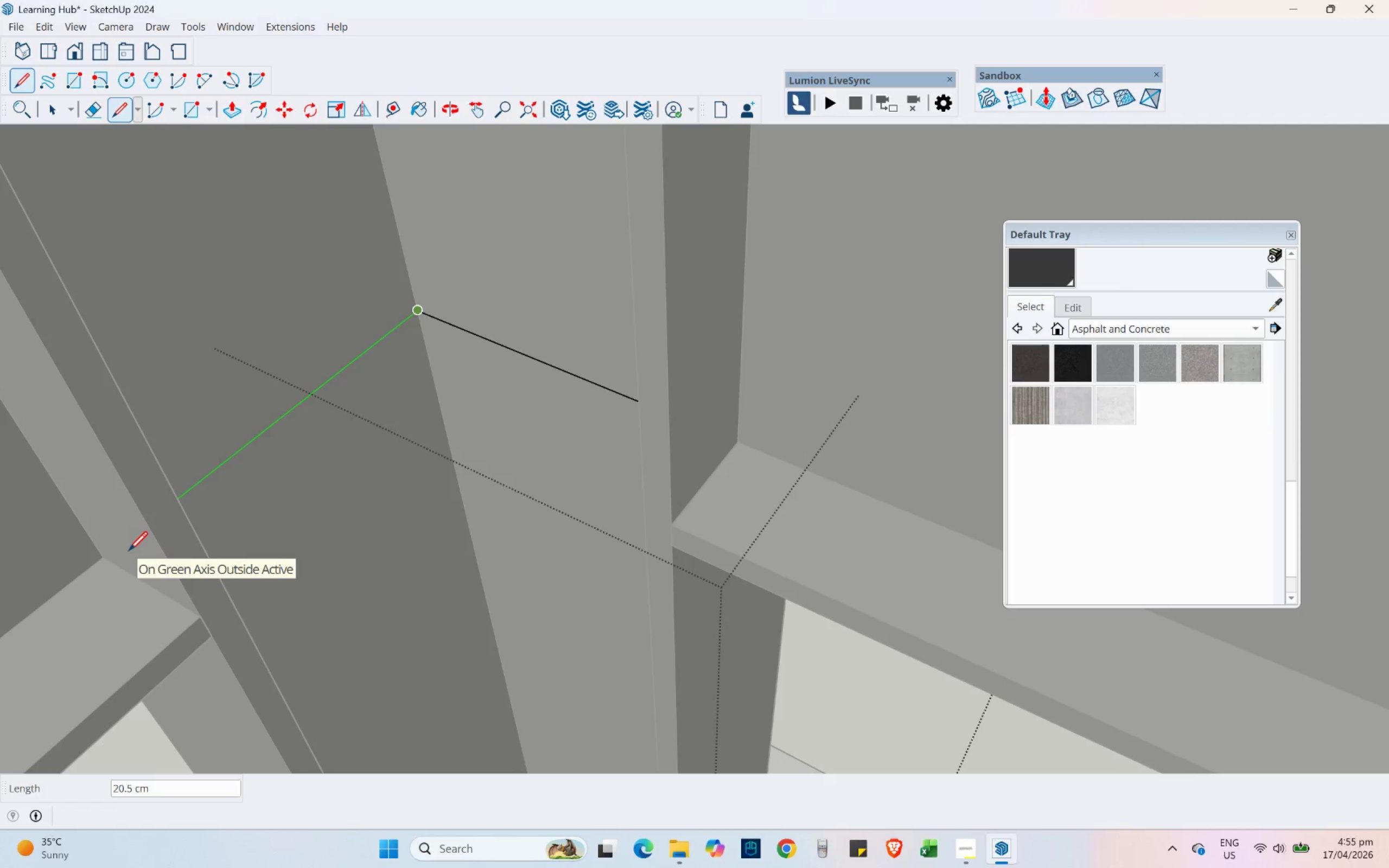 
hold_key(key=ShiftLeft, duration=1.5)
 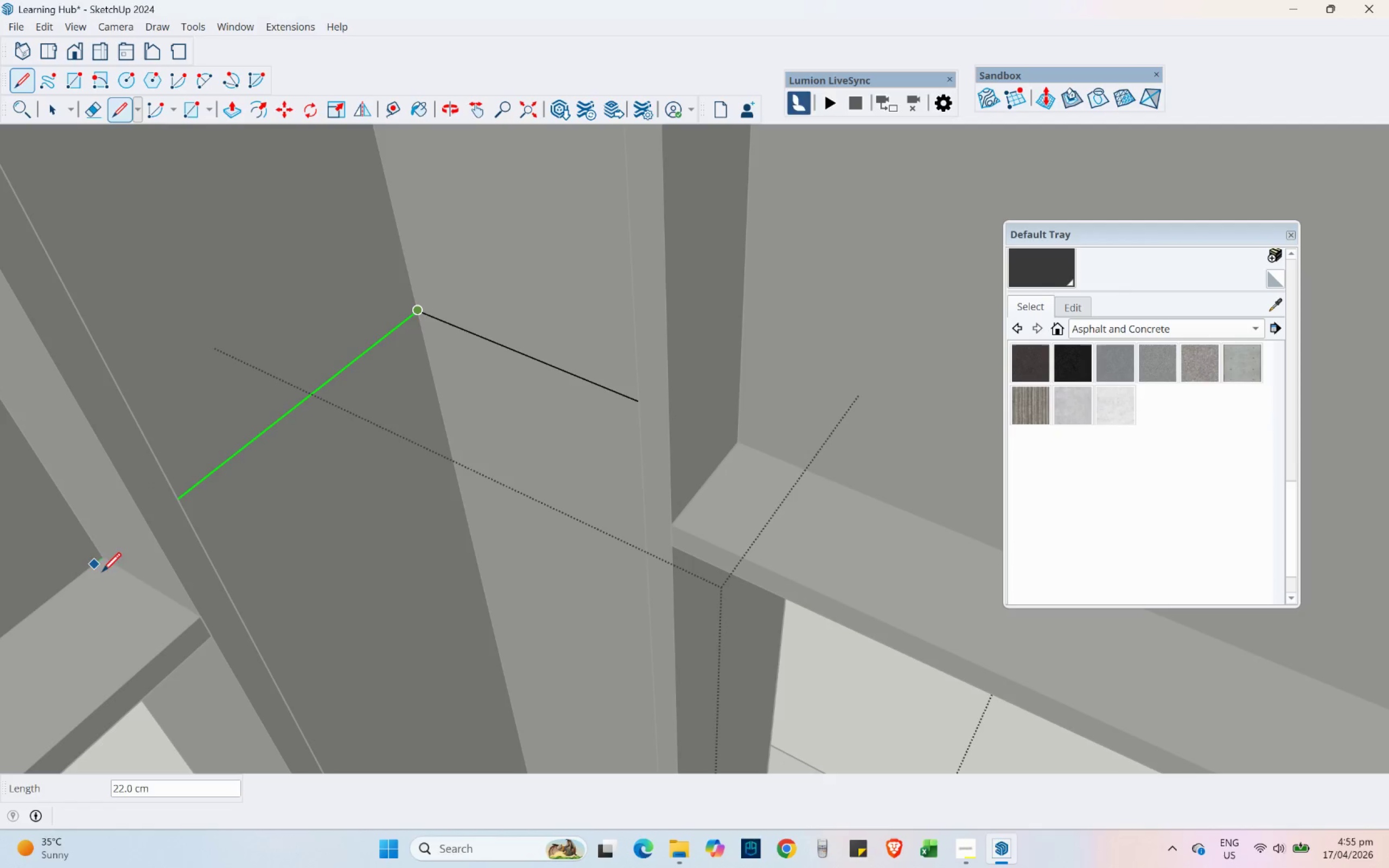 
hold_key(key=ShiftLeft, duration=0.67)
 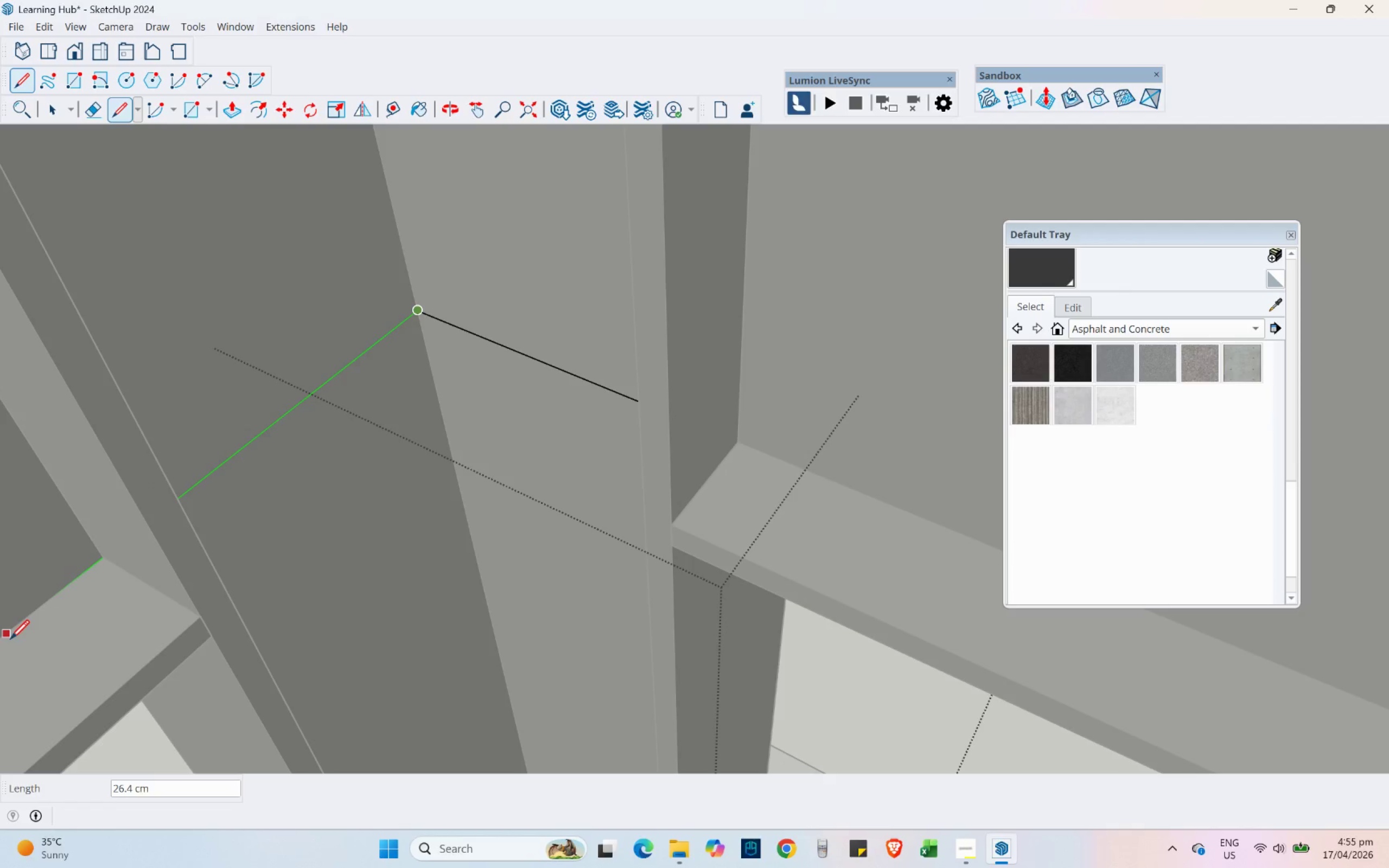 
scroll: coordinate [185, 571], scroll_direction: down, amount: 7.0
 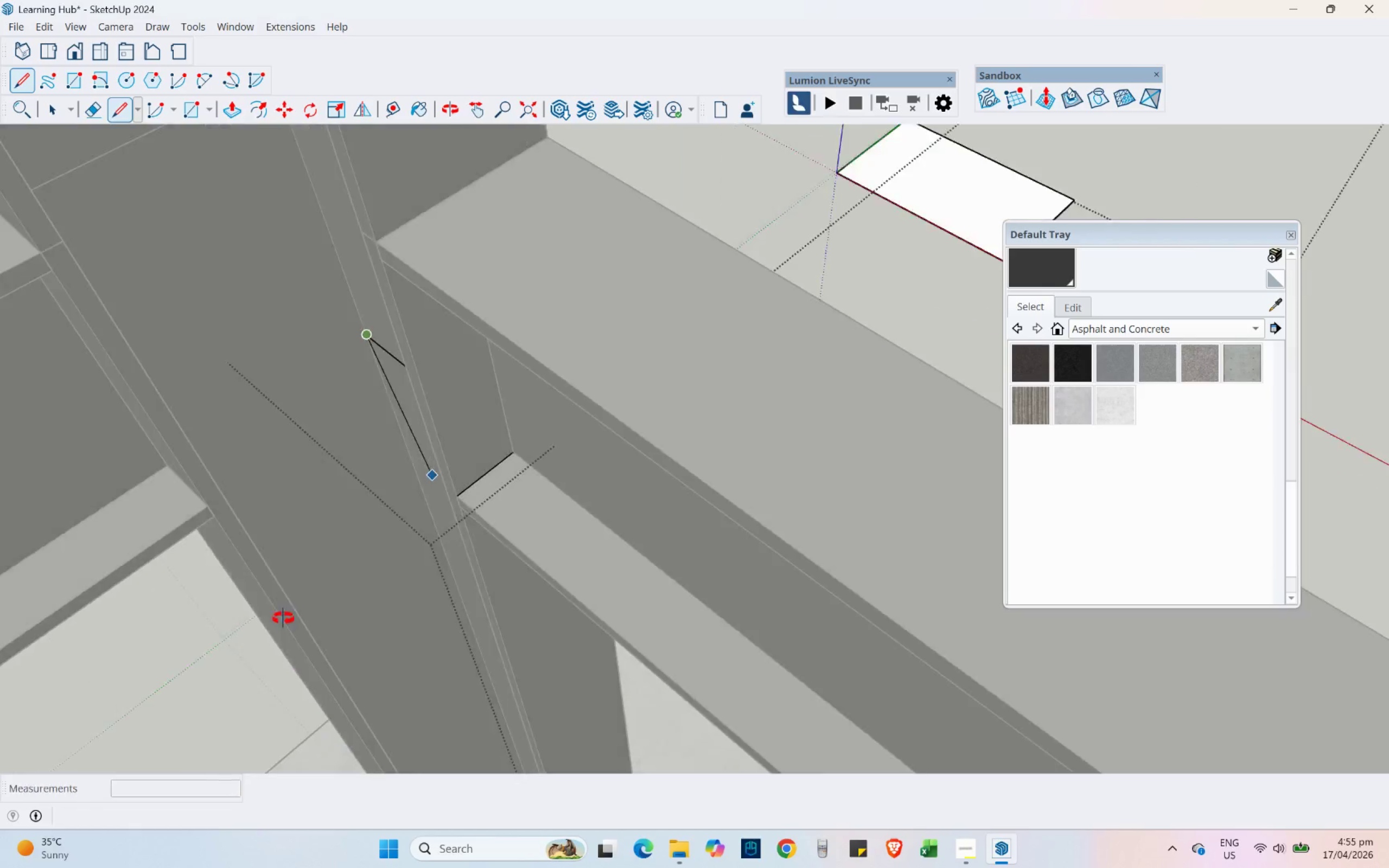 
hold_key(key=ShiftLeft, duration=0.41)
 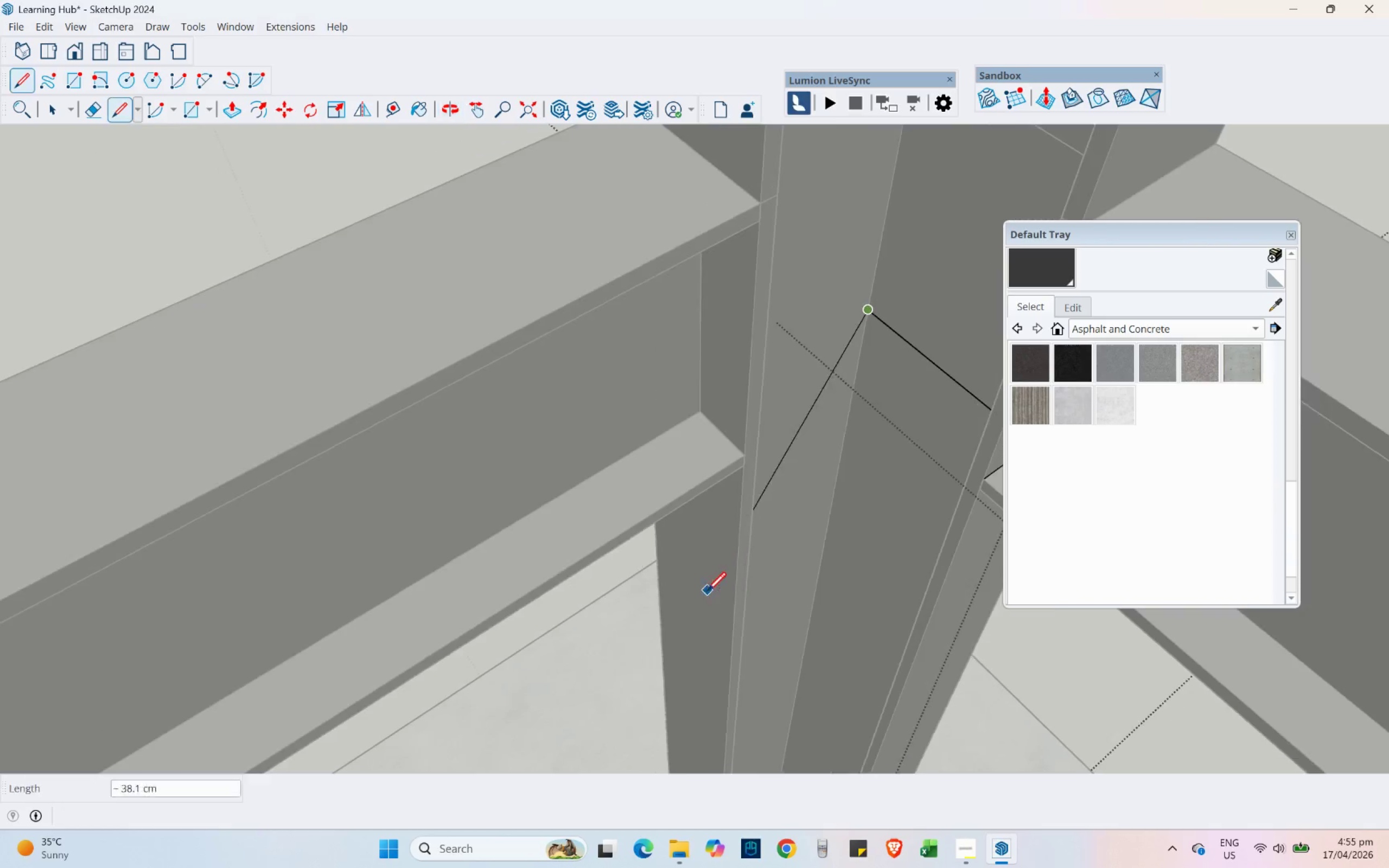 
scroll: coordinate [694, 591], scroll_direction: down, amount: 6.0
 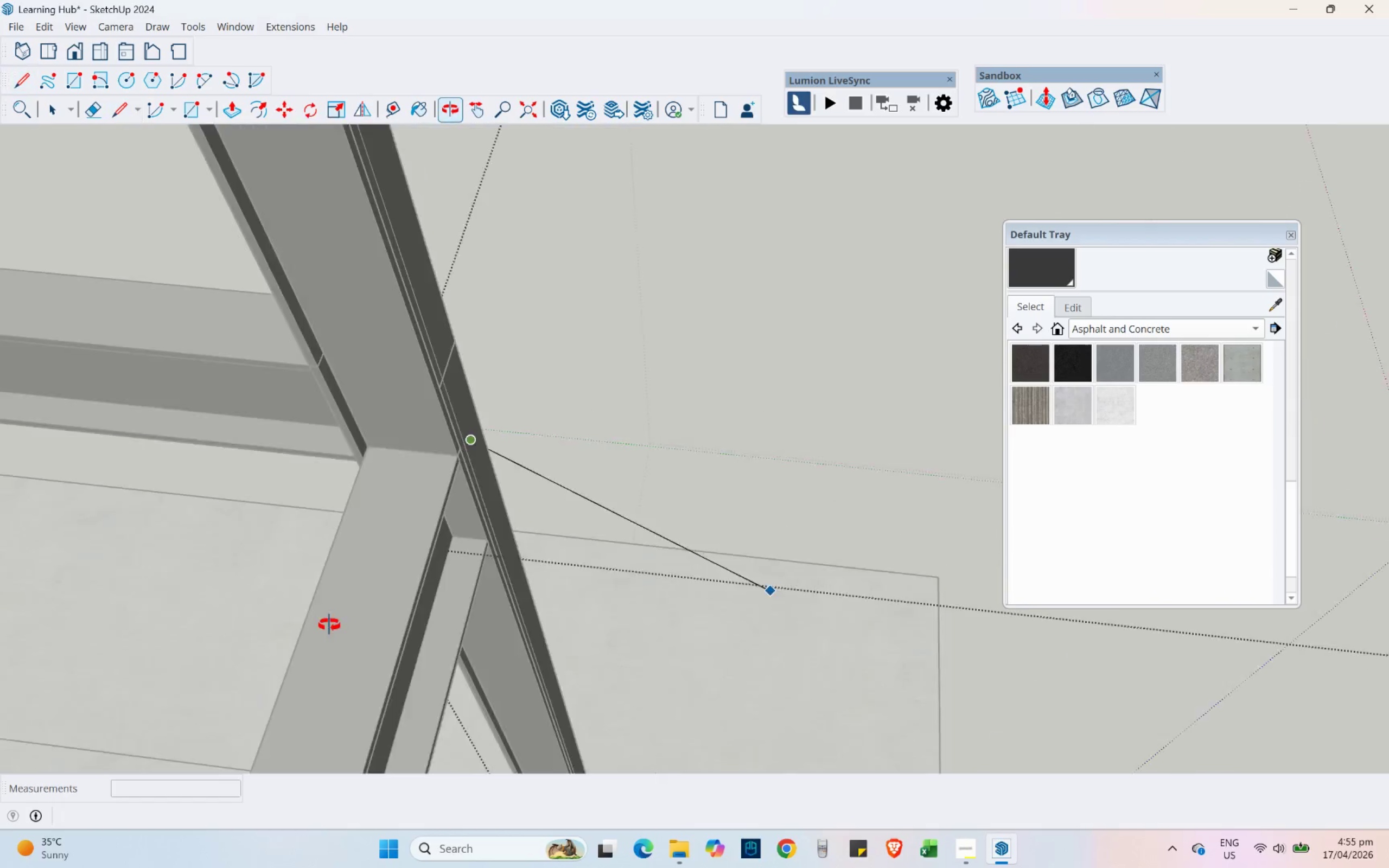 
hold_key(key=ShiftLeft, duration=0.53)
 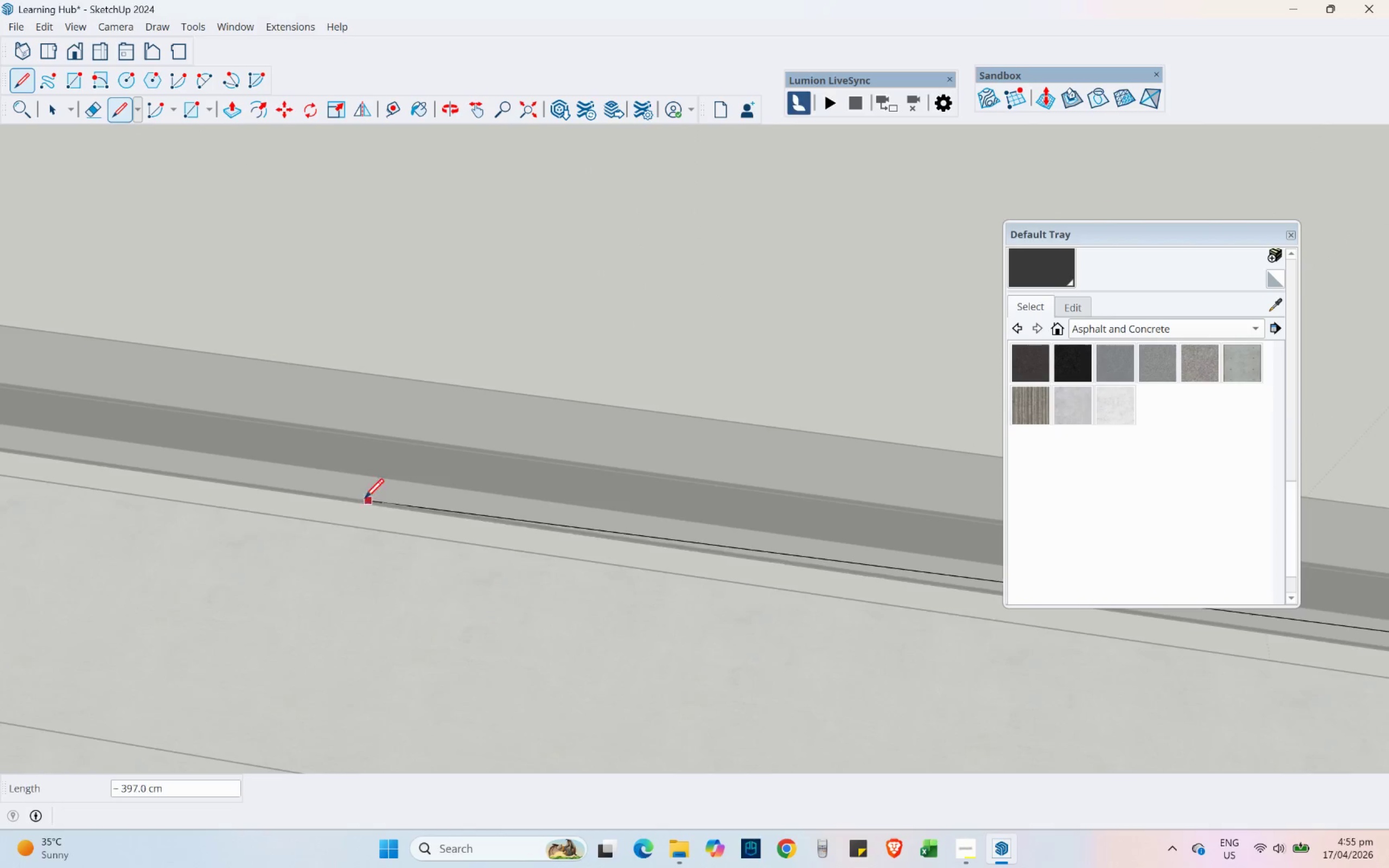 
hold_key(key=ShiftLeft, duration=1.5)
 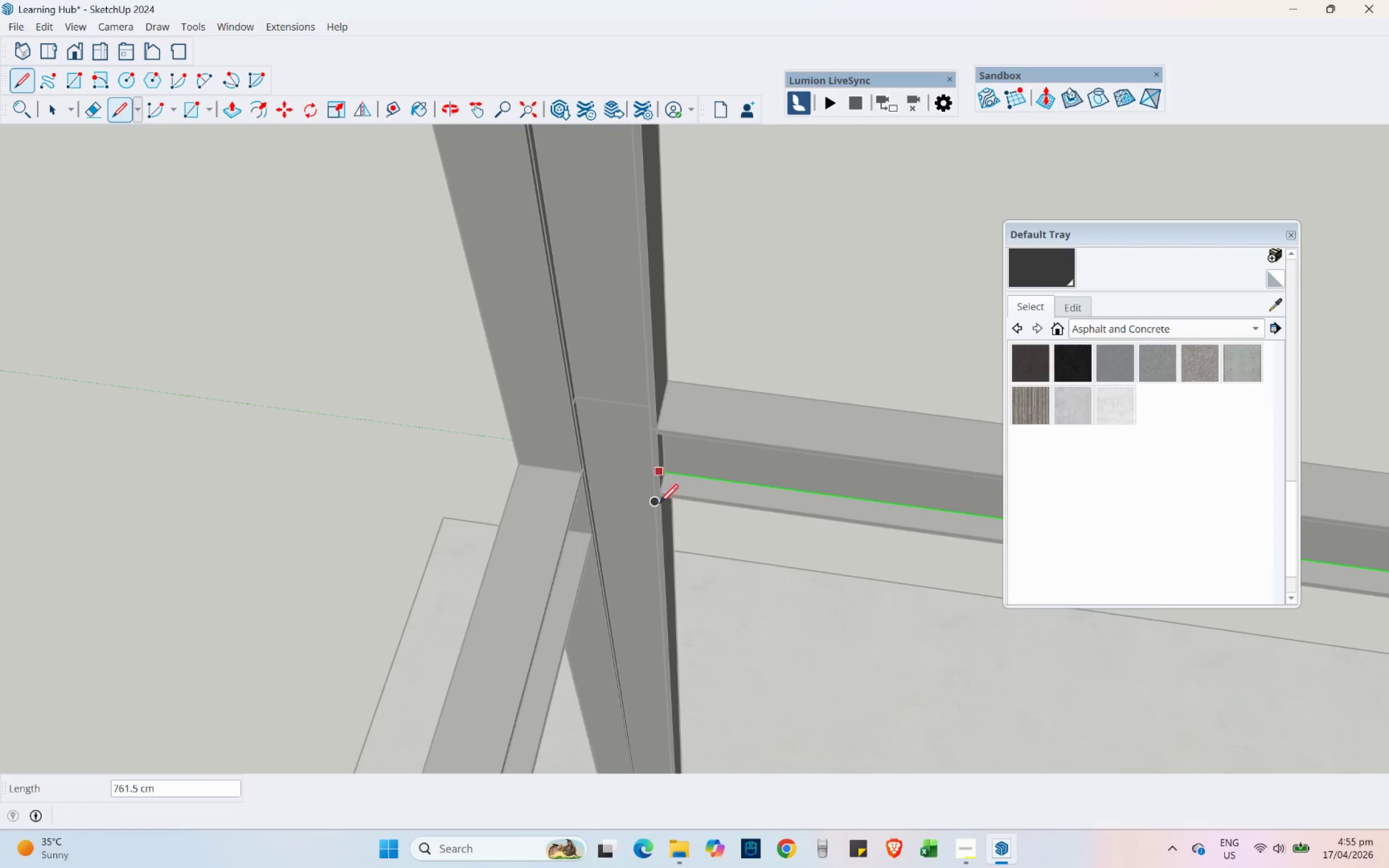 
key(Shift+ShiftLeft)
 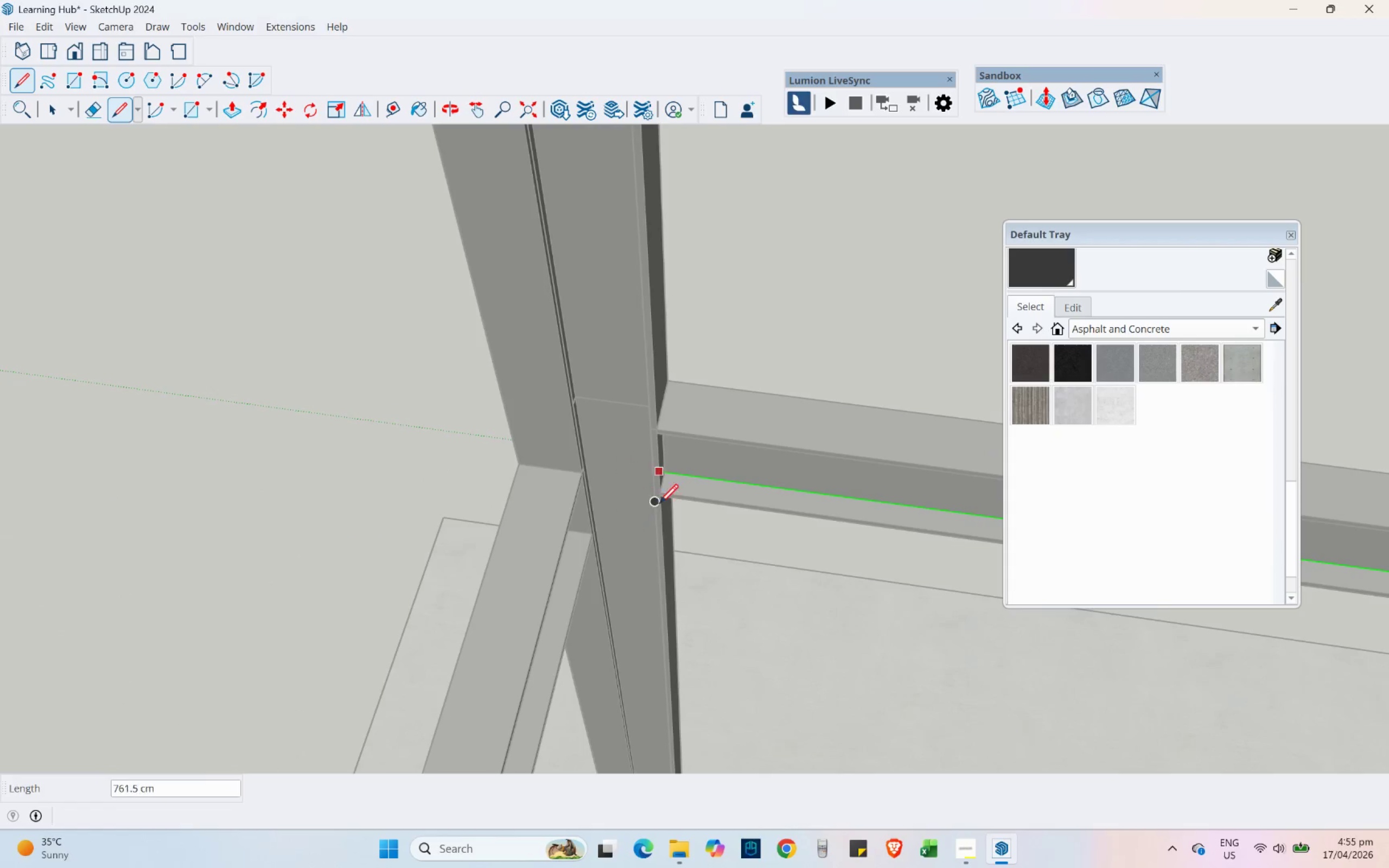 
key(Shift+ShiftLeft)
 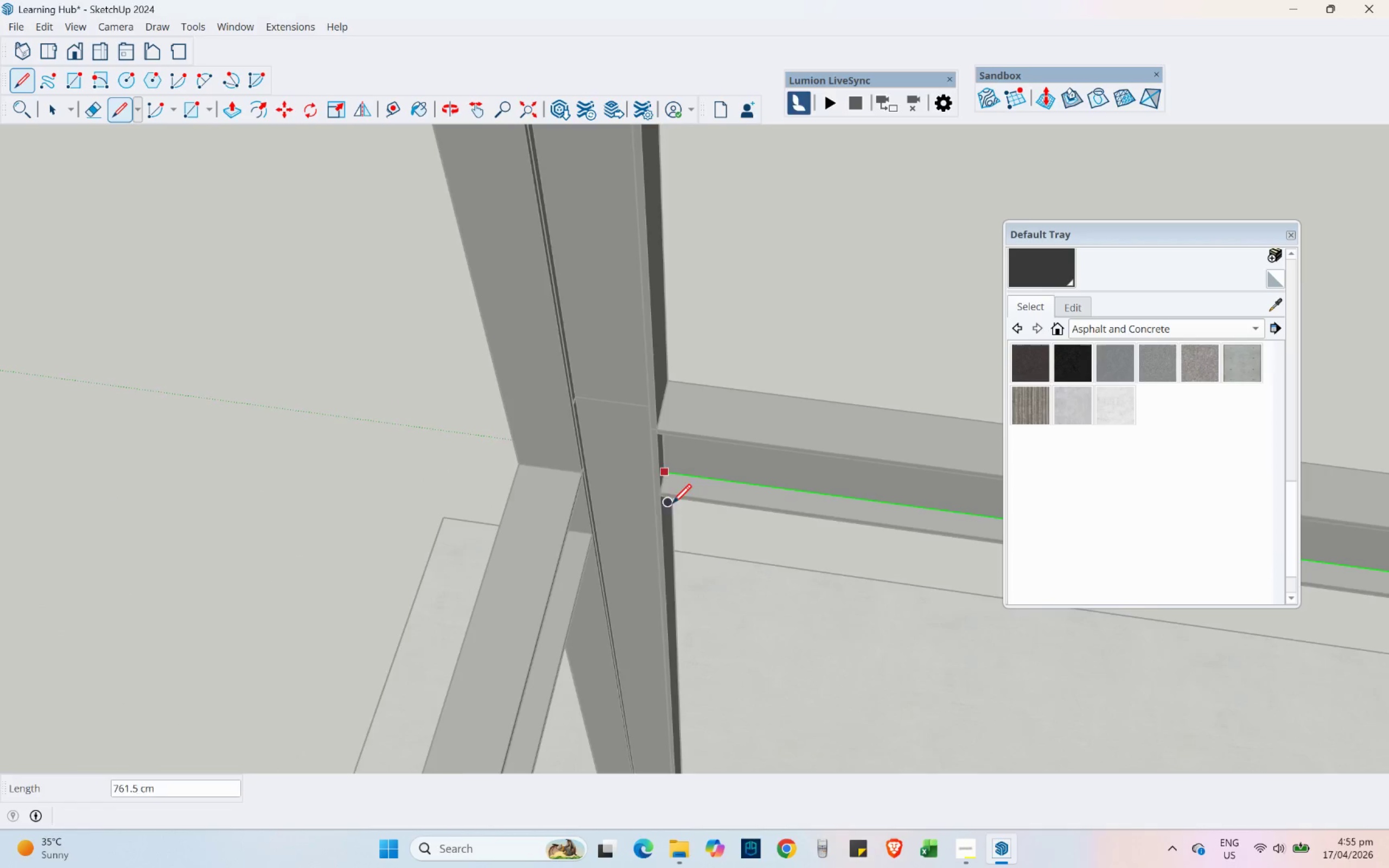 
key(Shift+ShiftLeft)
 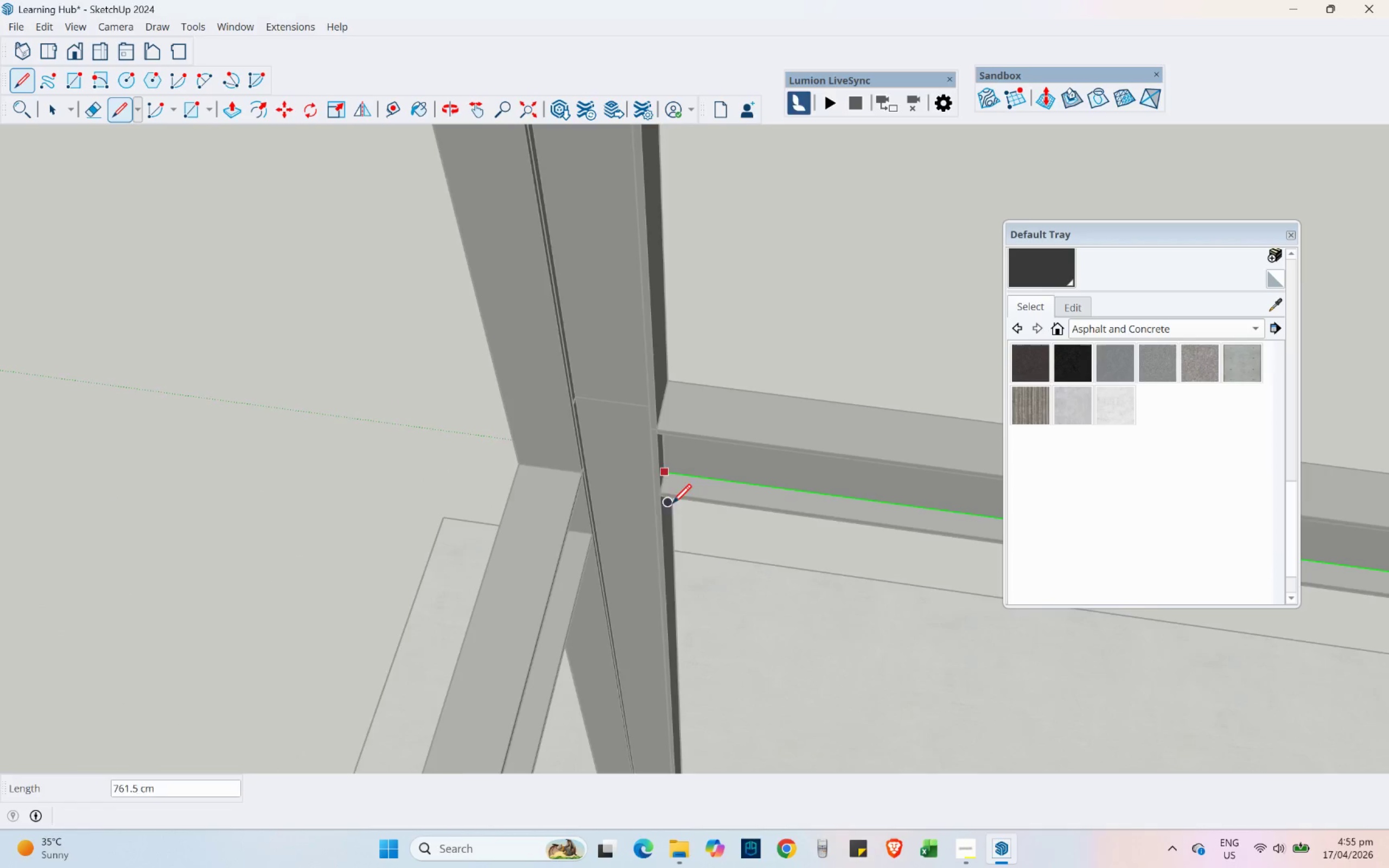 
key(Shift+ShiftLeft)
 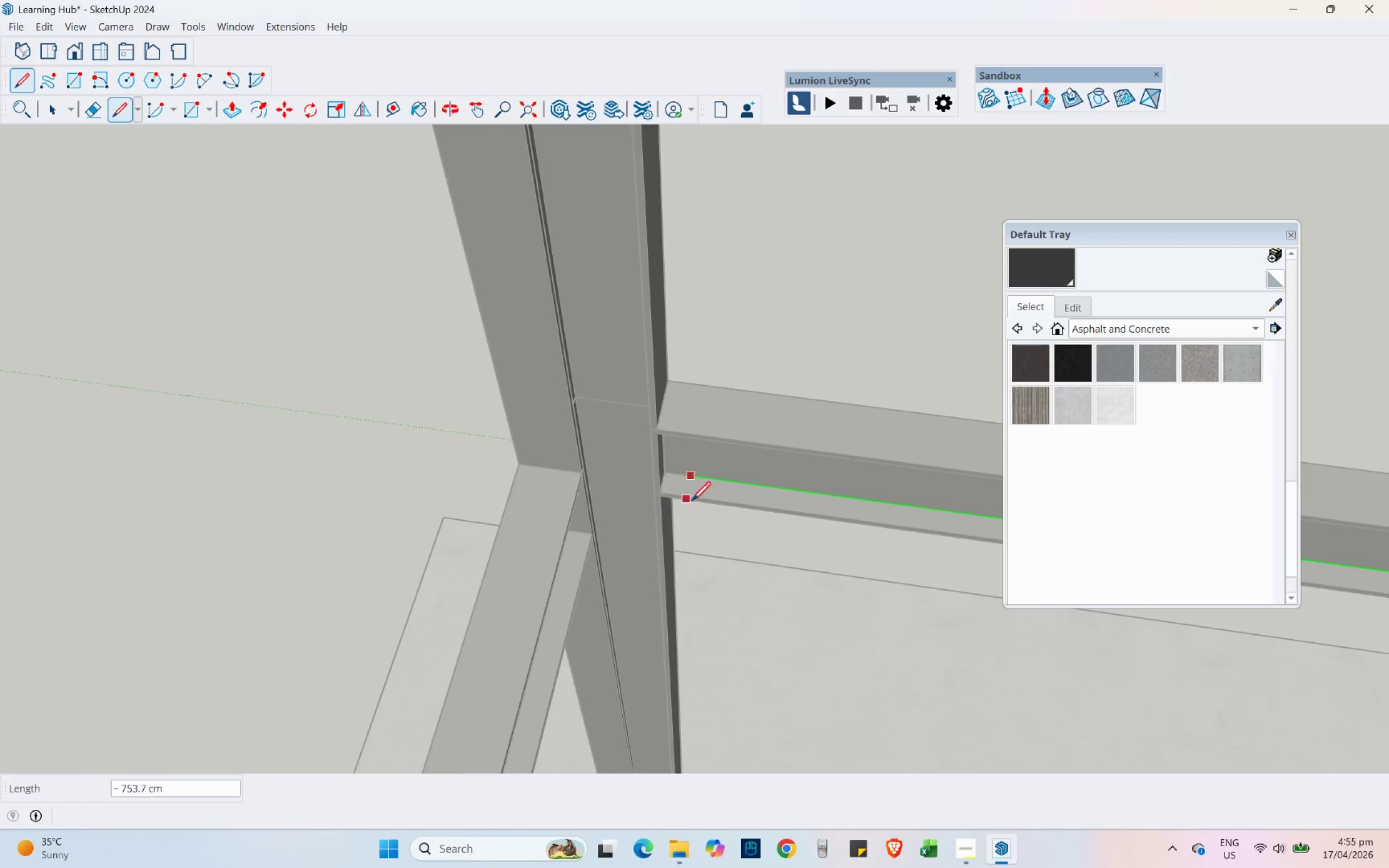 
key(Shift+ShiftLeft)
 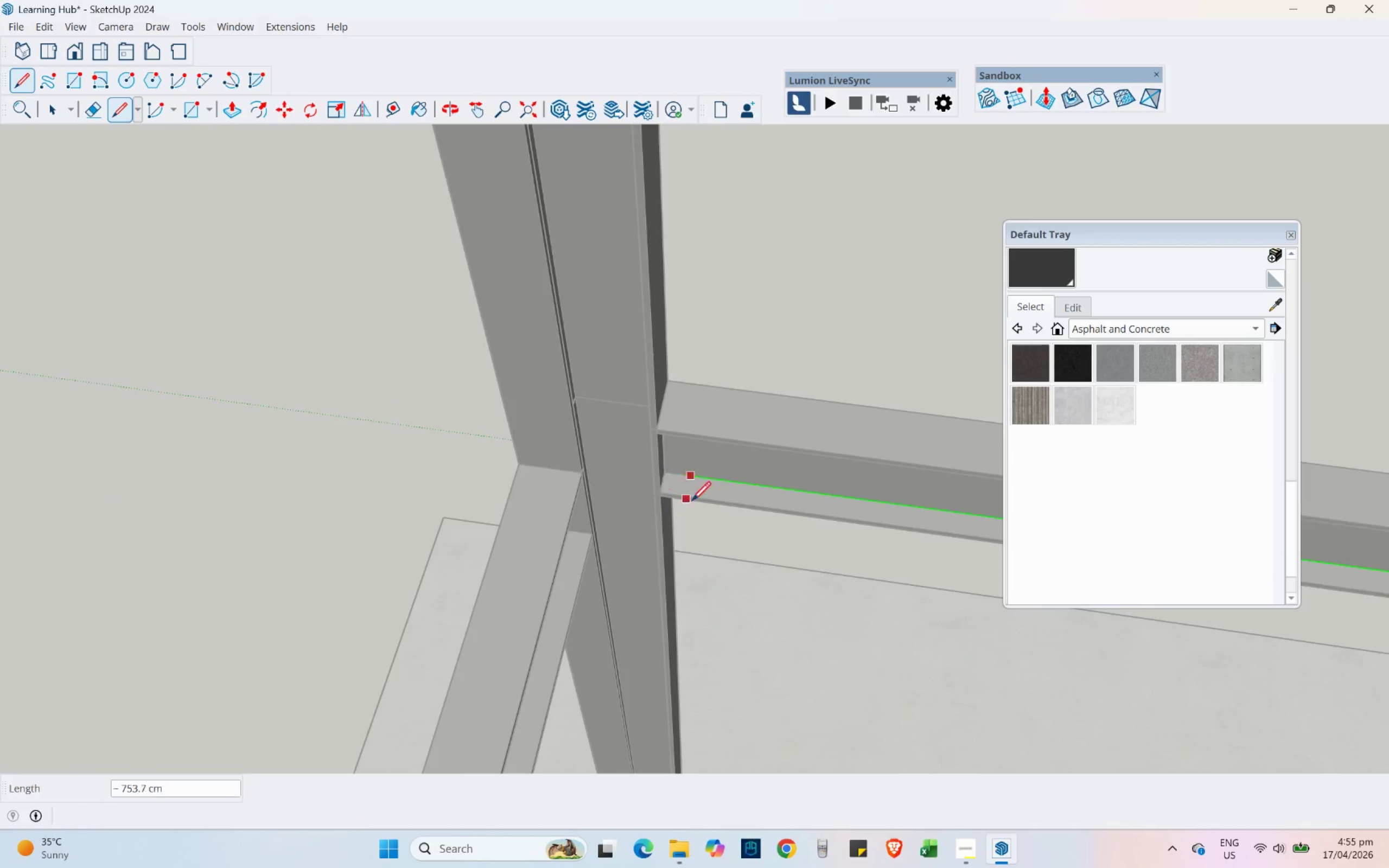 
scroll: coordinate [700, 488], scroll_direction: up, amount: 7.0
 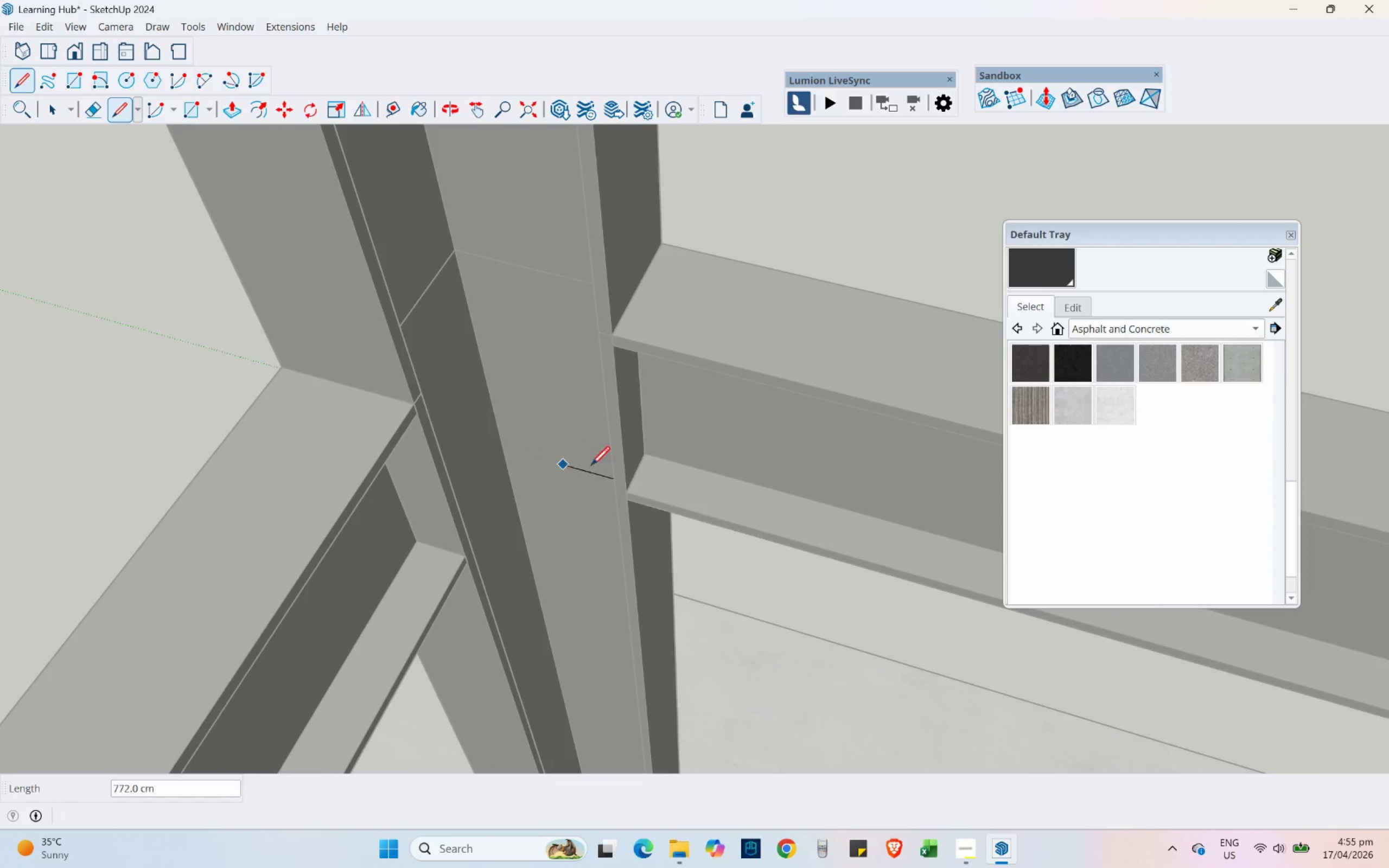 
hold_key(key=ShiftLeft, duration=1.14)
left_click([494, 404])
 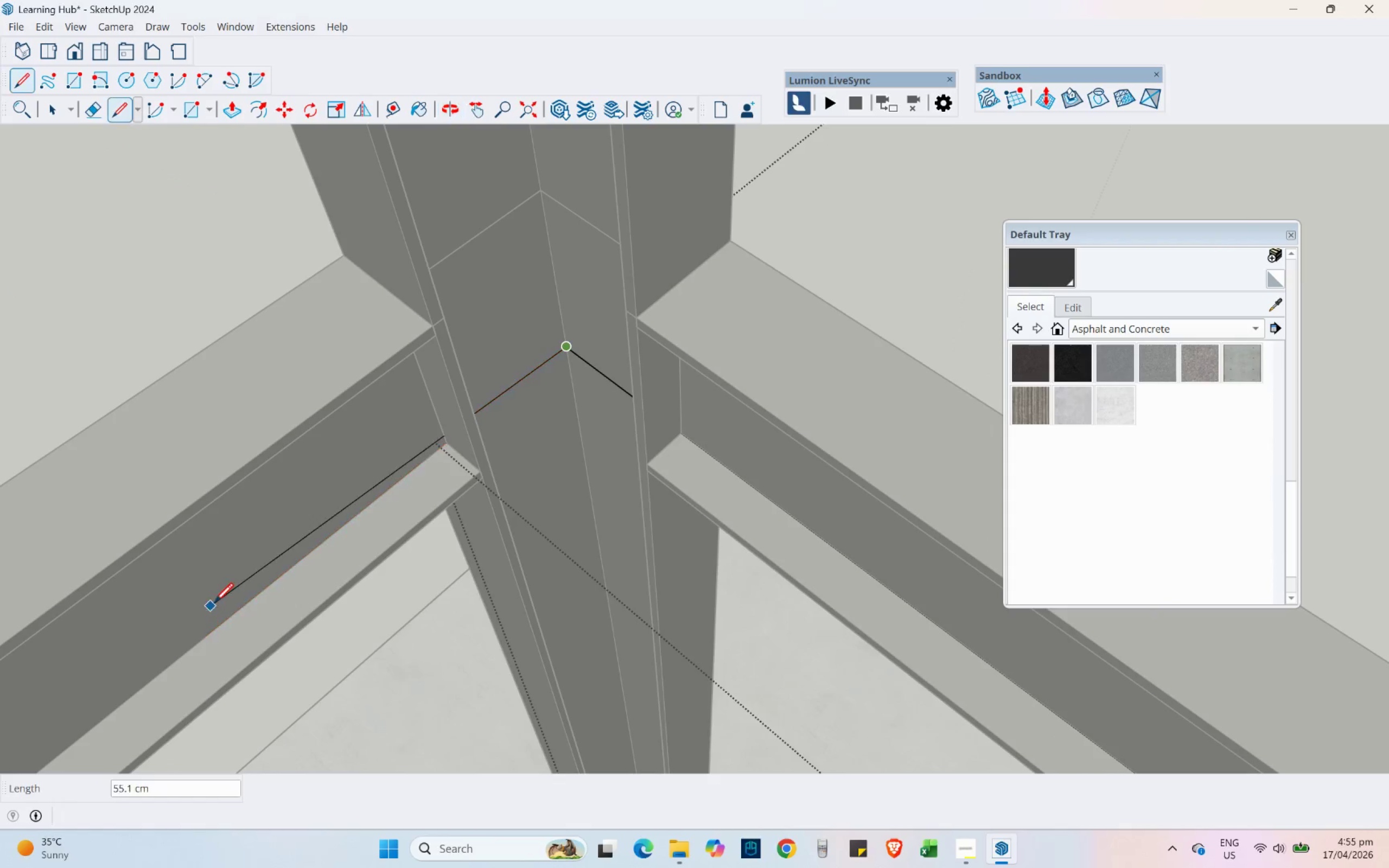 
hold_key(key=ShiftLeft, duration=0.52)
 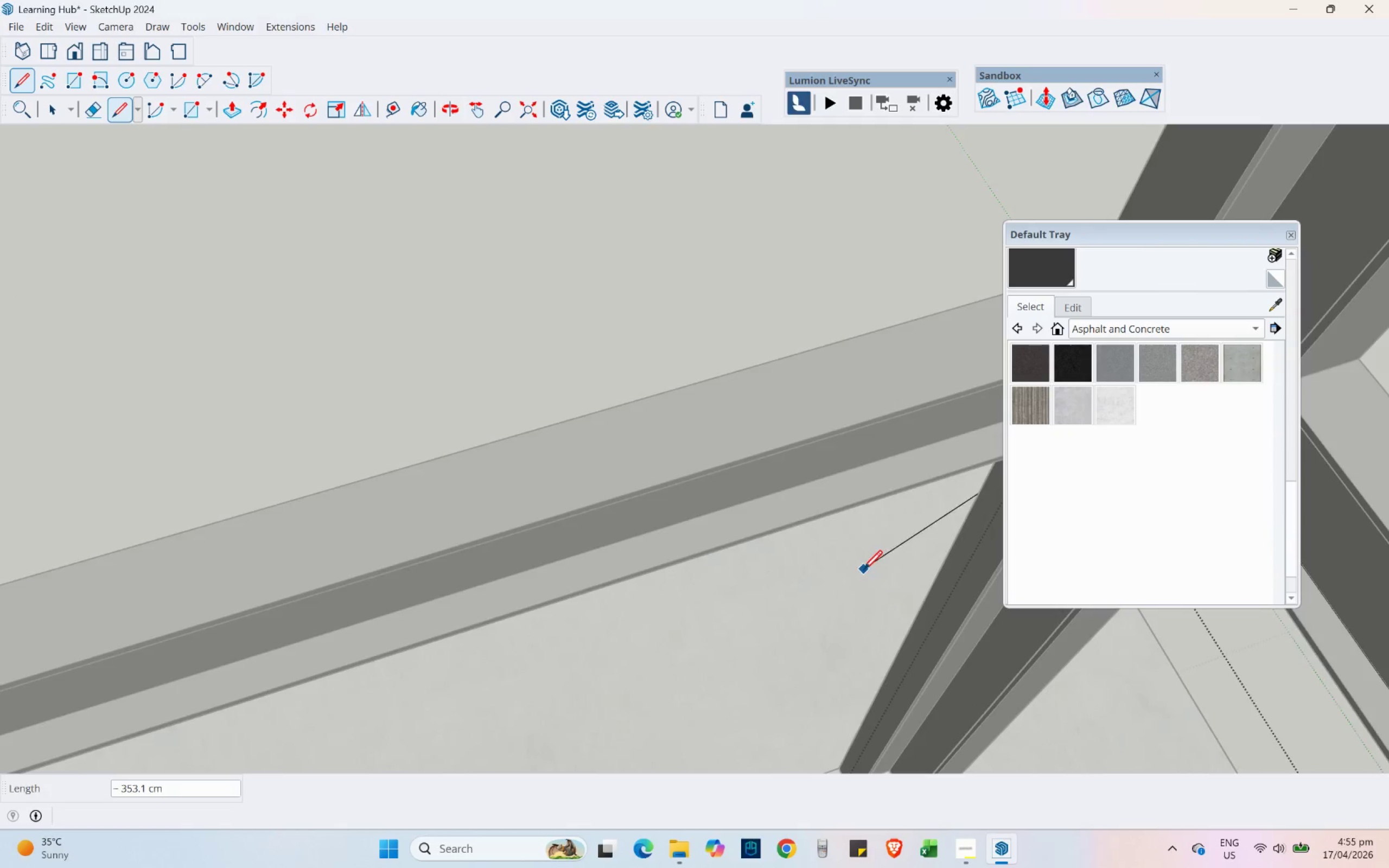 
scroll: coordinate [488, 534], scroll_direction: down, amount: 3.0
 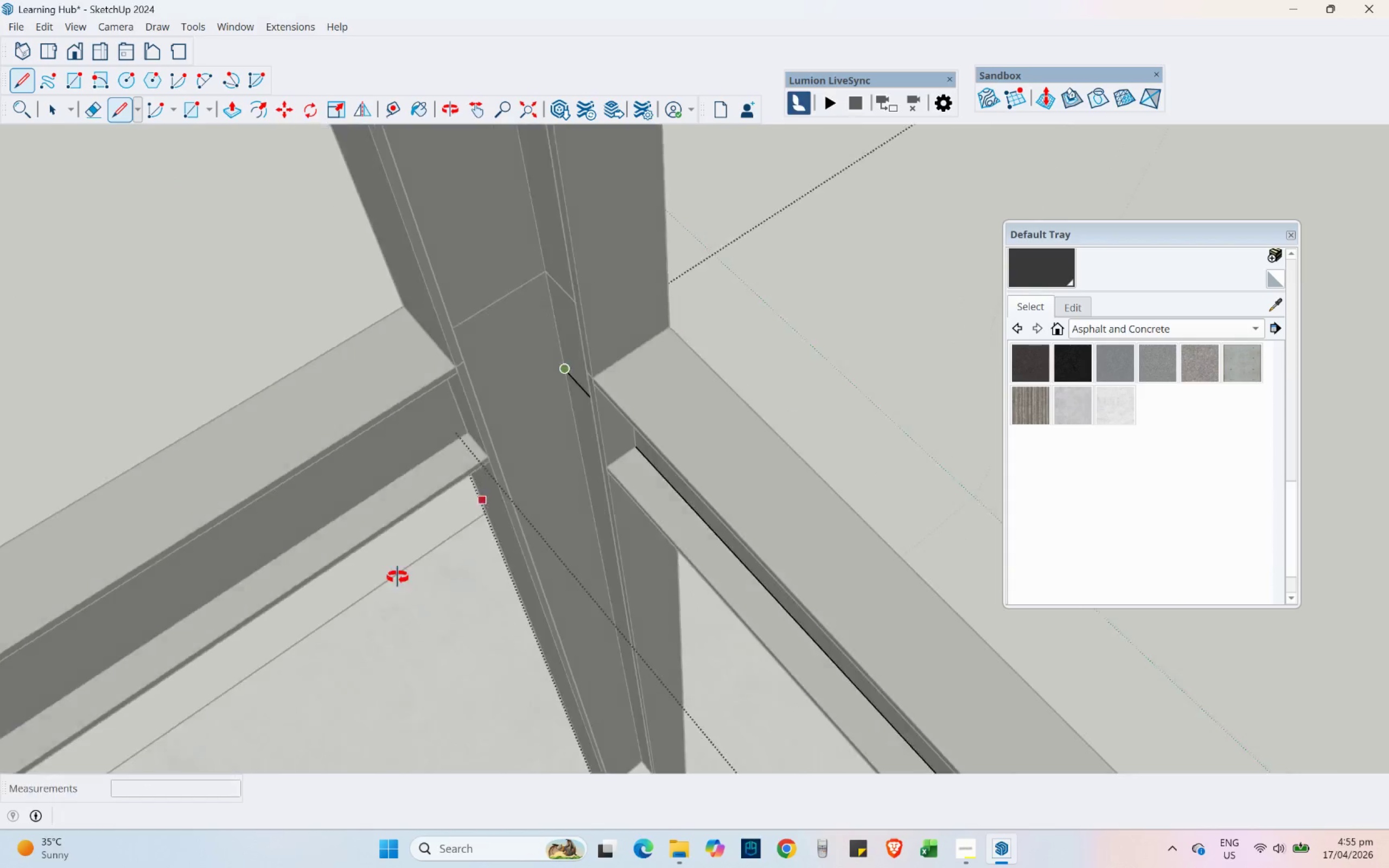 
hold_key(key=ShiftLeft, duration=1.52)
 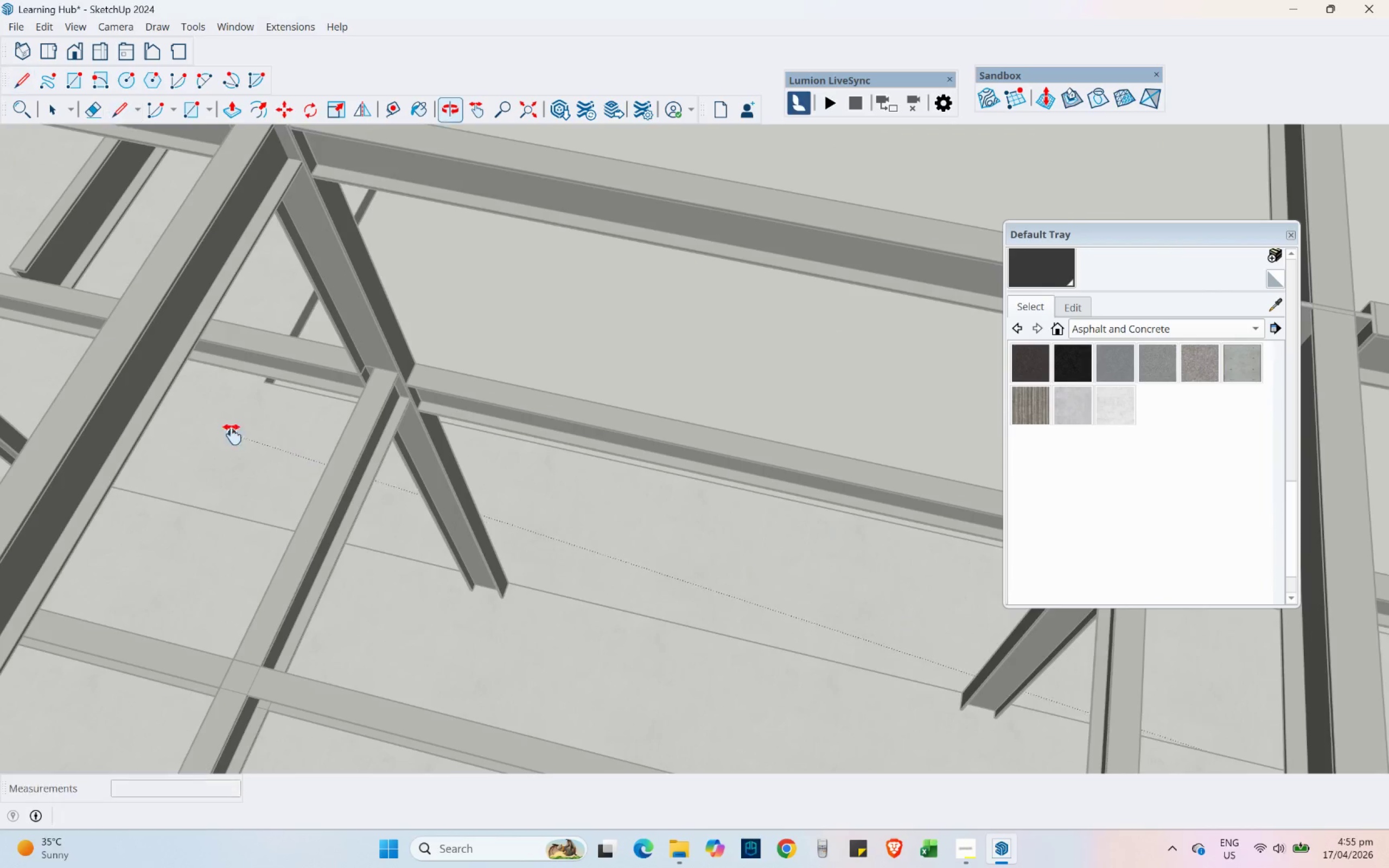 
scroll: coordinate [817, 570], scroll_direction: down, amount: 5.0
 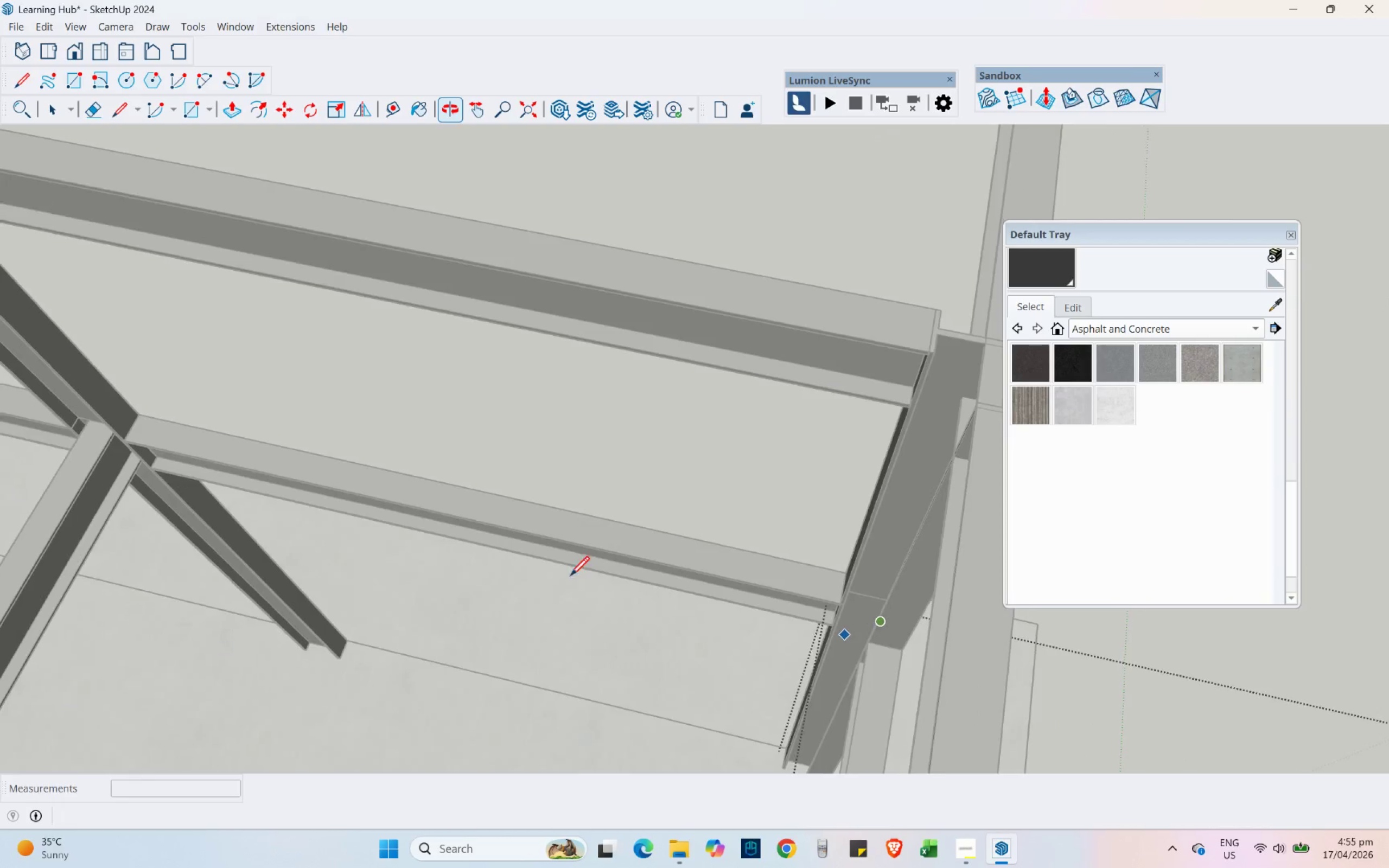 
hold_key(key=ShiftLeft, duration=1.52)
 